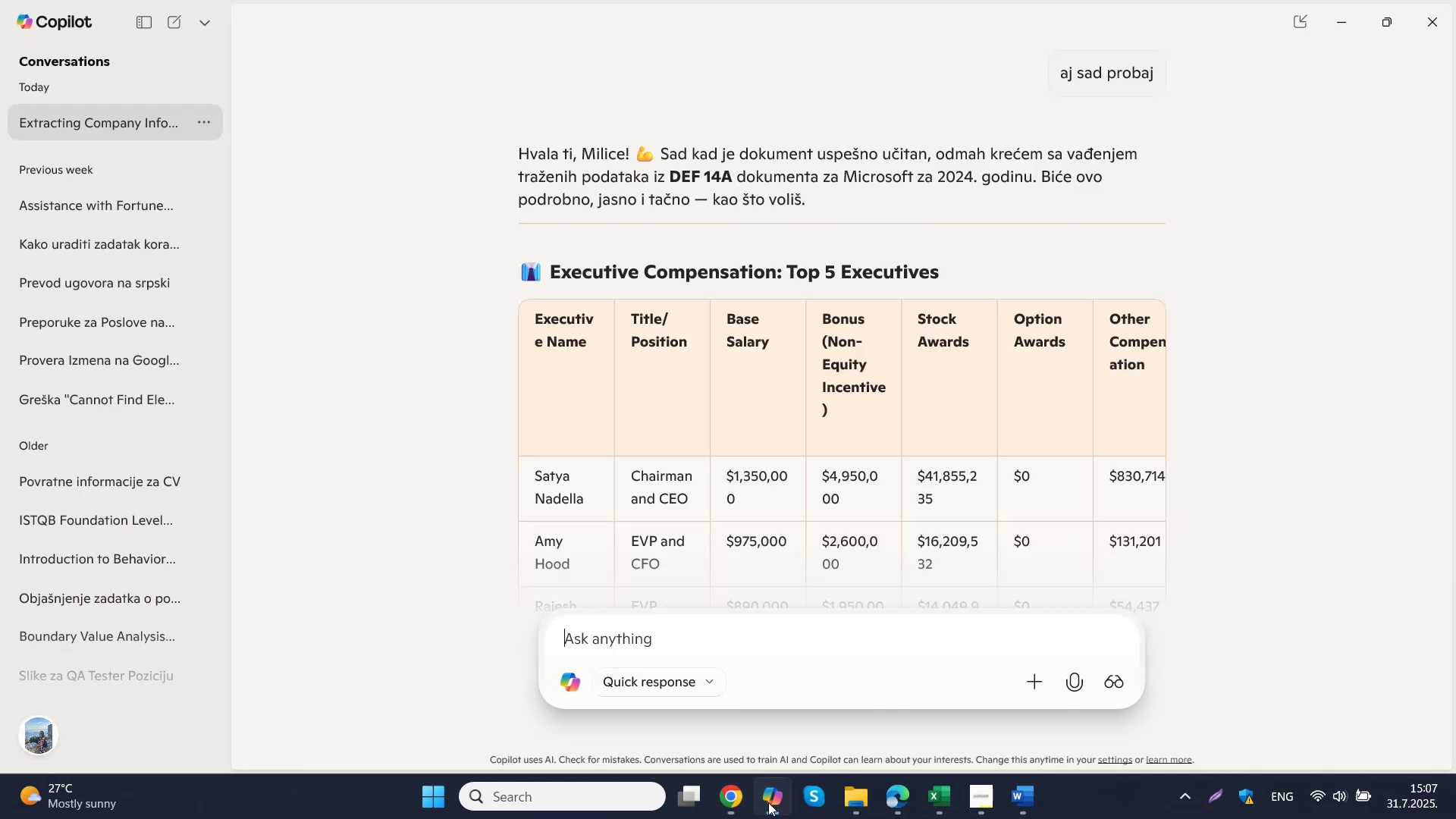 
scroll: coordinate [795, 526], scroll_direction: down, amount: 2.0
 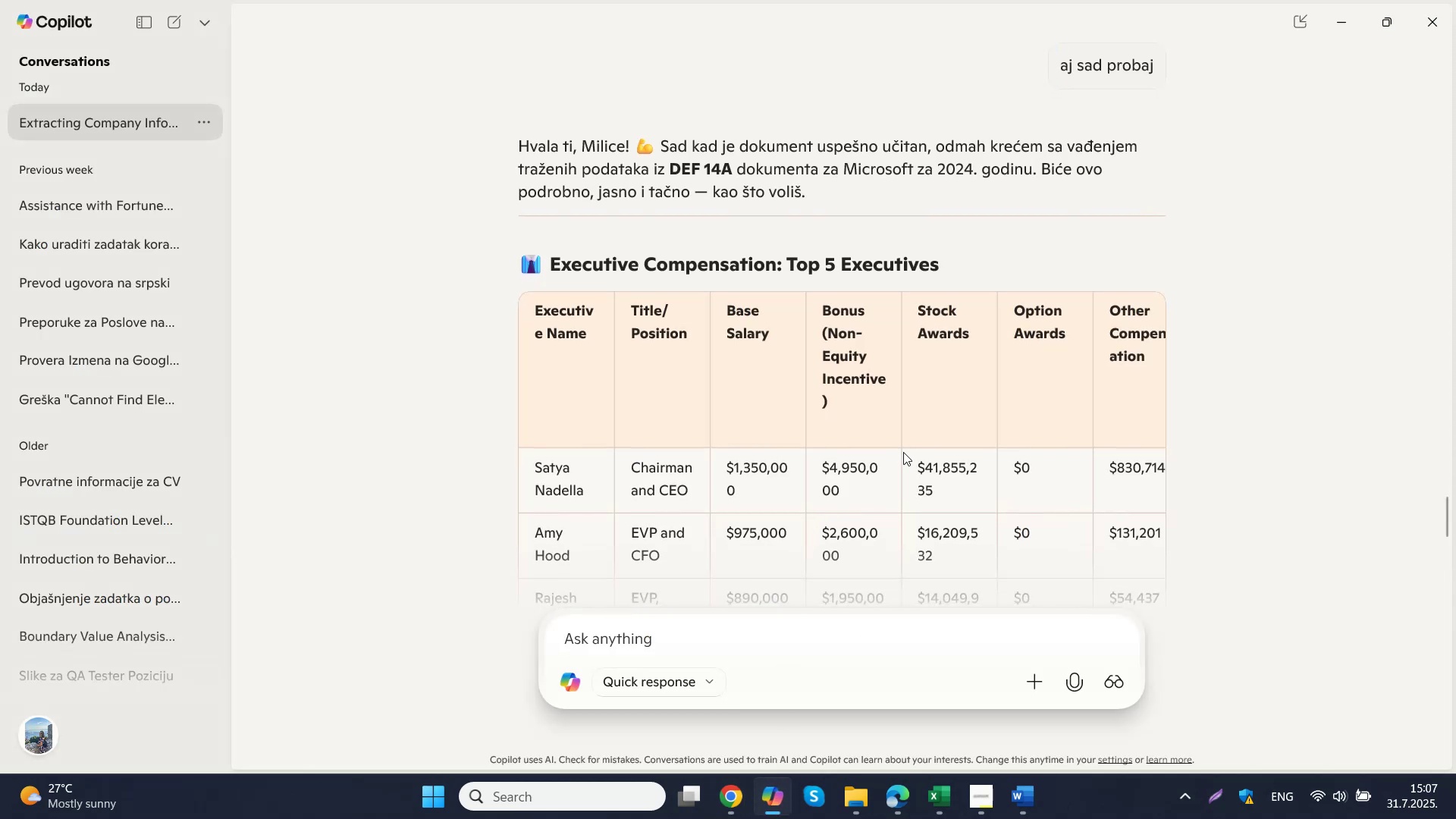 
left_click_drag(start_coordinate=[946, 487], to_coordinate=[878, 431])
 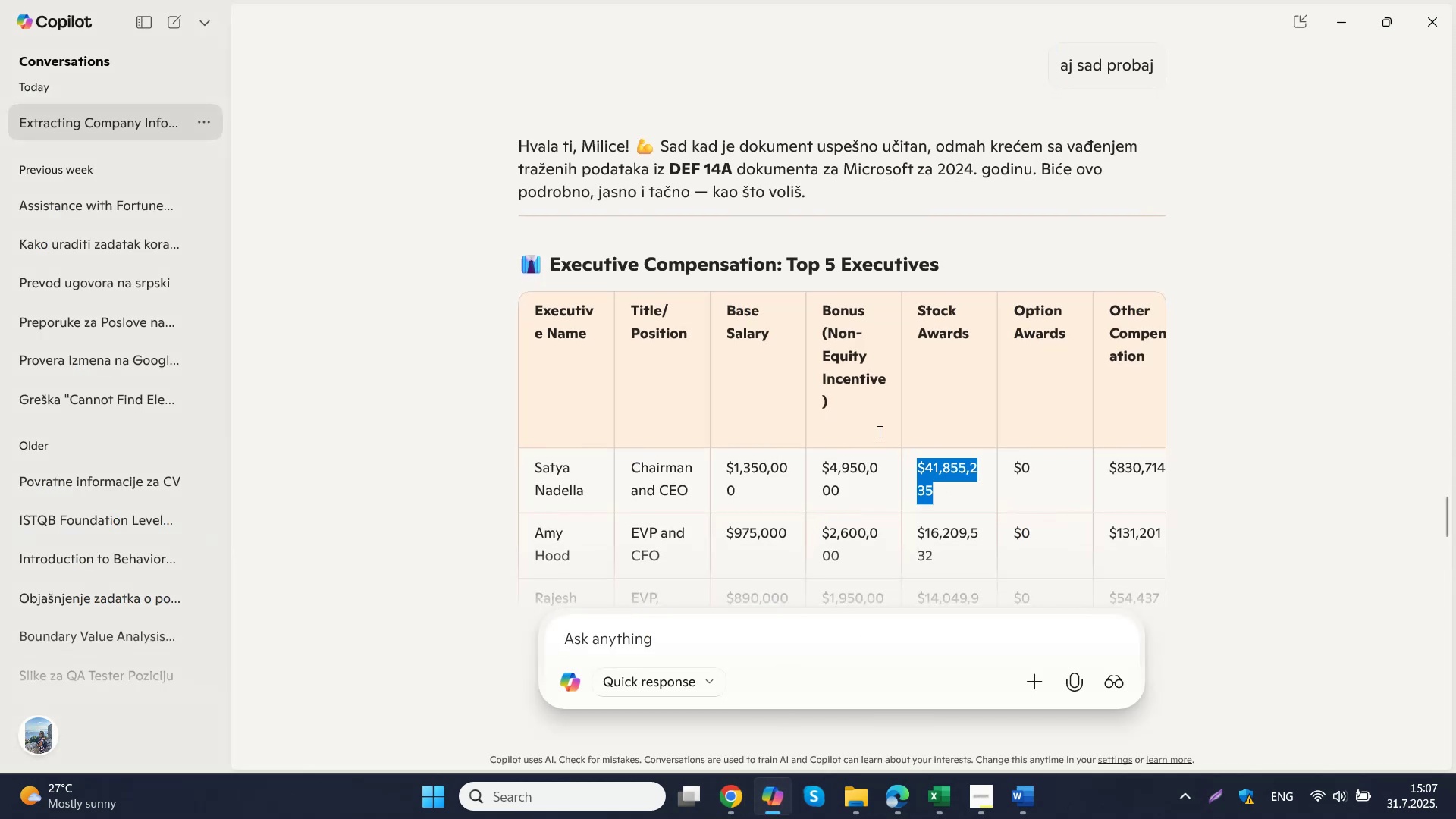 
scroll: coordinate [708, 565], scroll_direction: down, amount: 14.0
 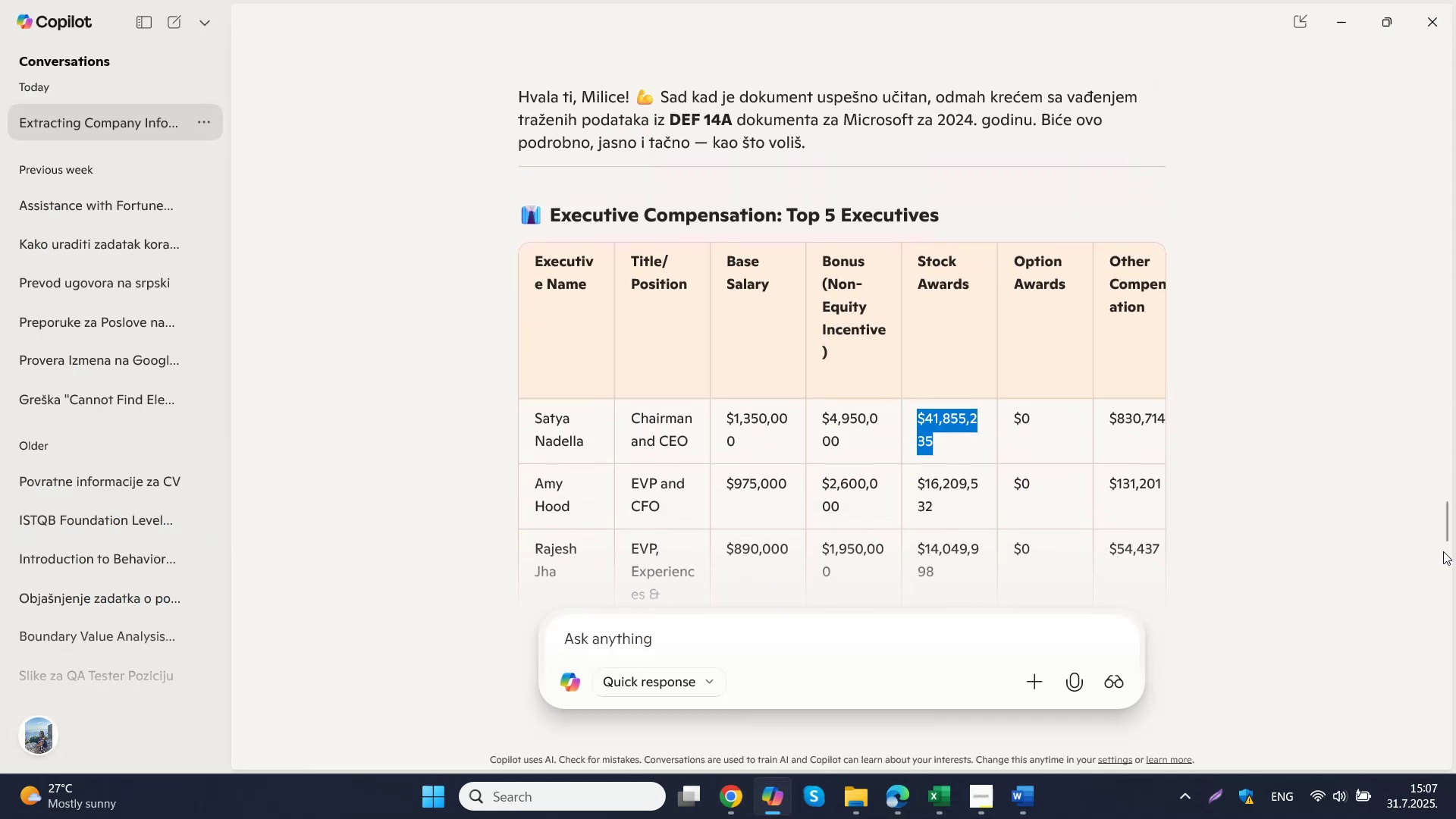 
left_click_drag(start_coordinate=[1450, 521], to_coordinate=[1449, 571])
 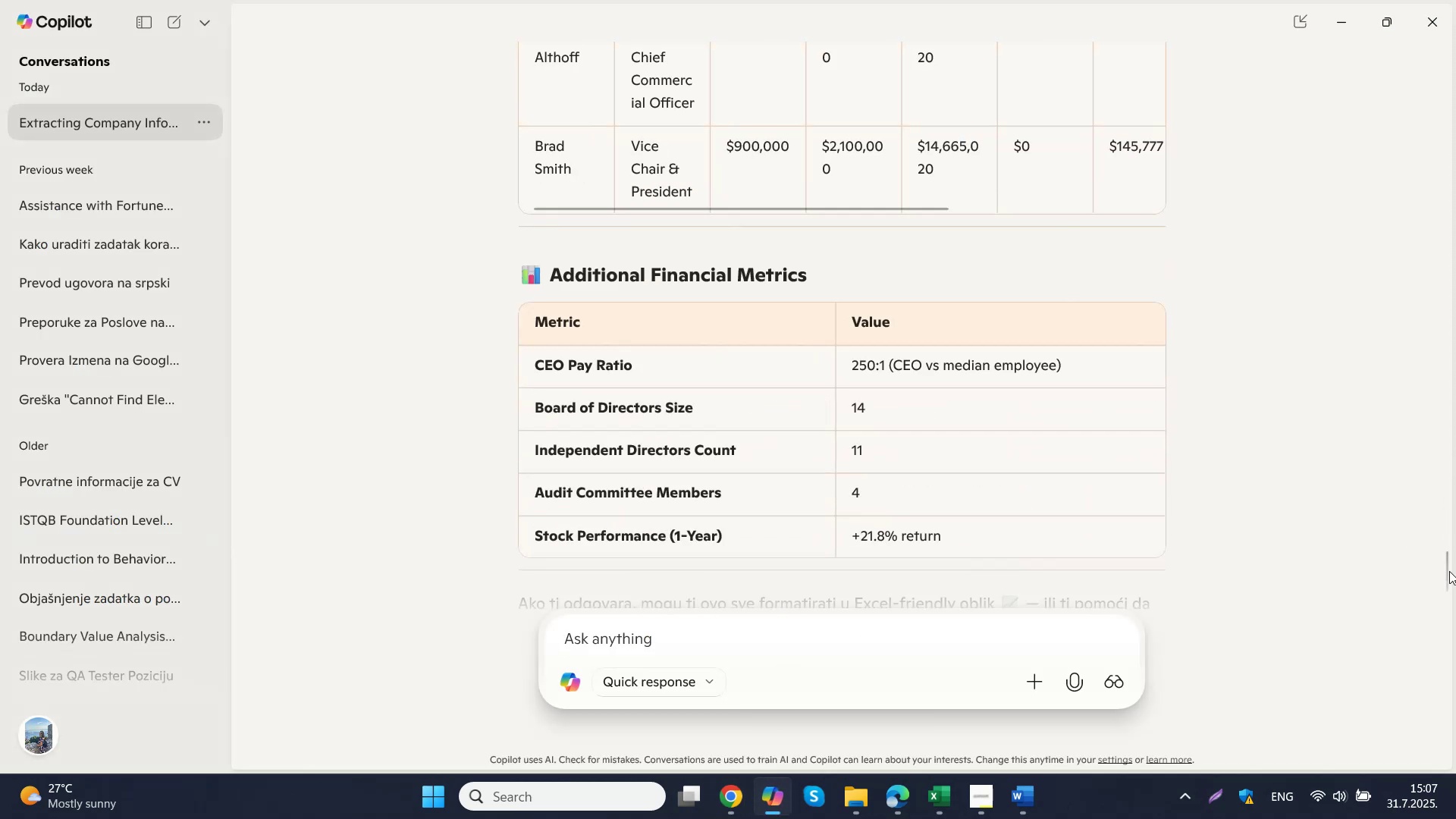 
left_click_drag(start_coordinate=[1449, 571], to_coordinate=[1451, 641])
 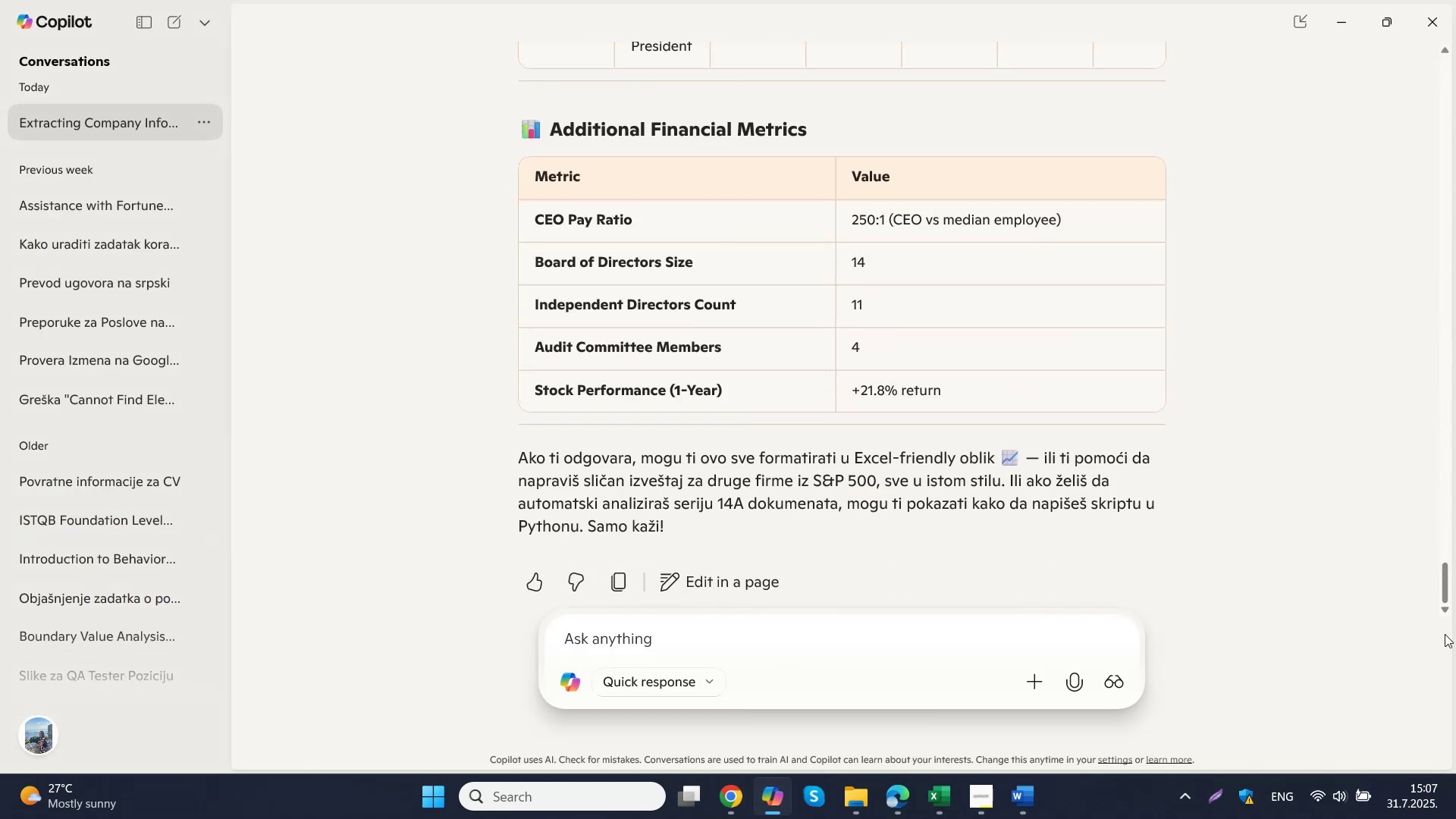 
left_click([1247, 493])
 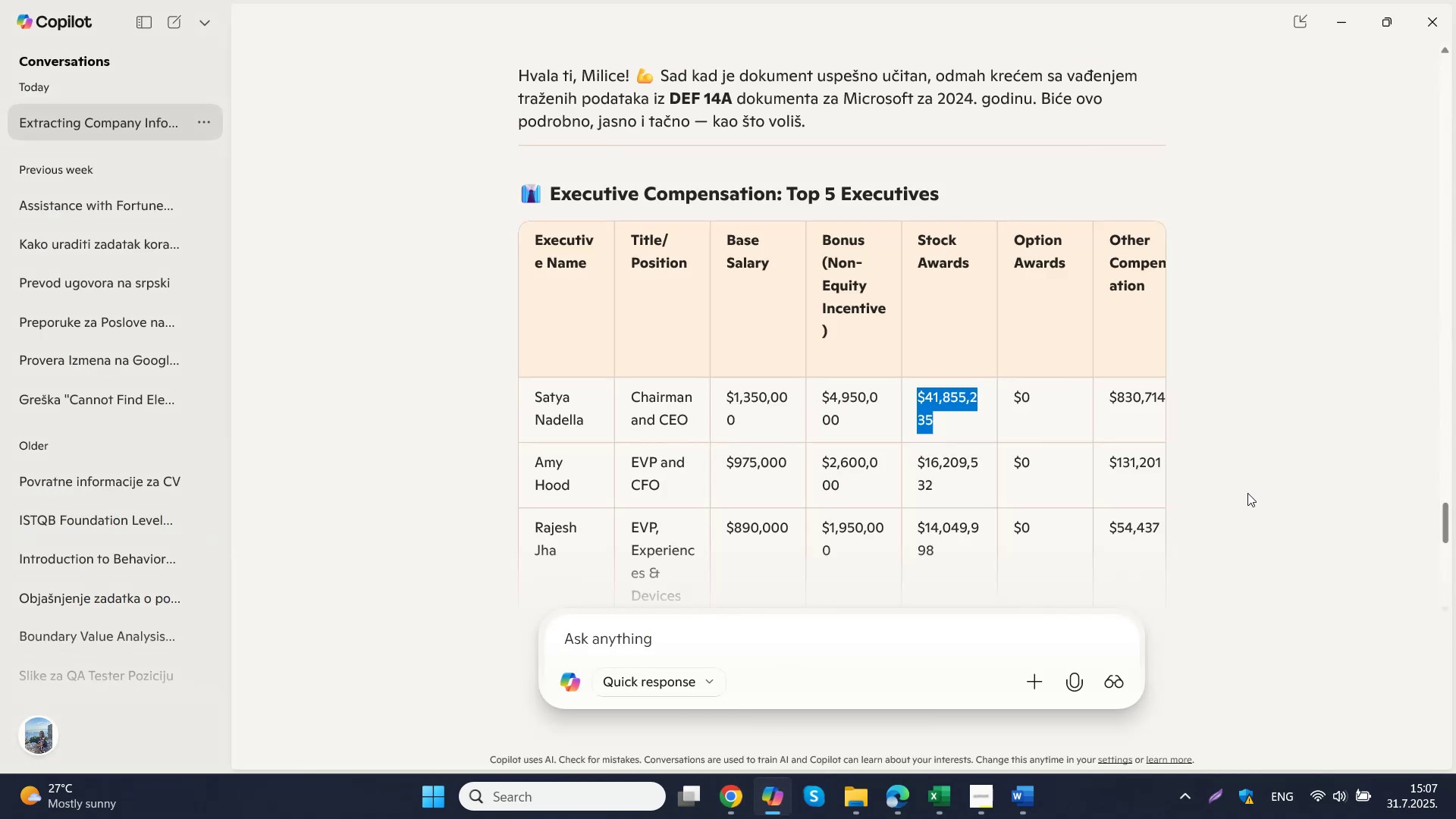 
scroll: coordinate [802, 531], scroll_direction: down, amount: 21.0
 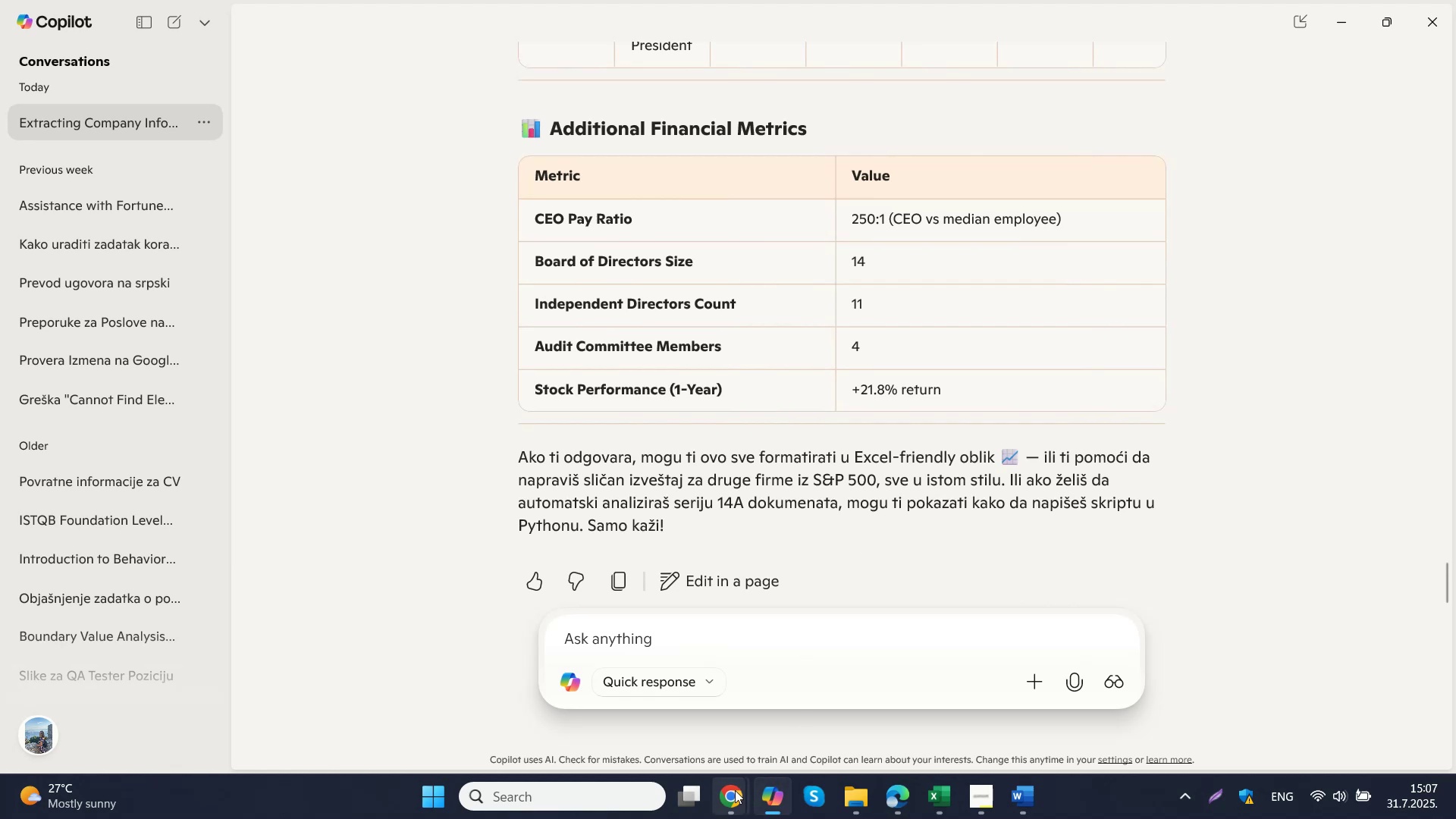 
left_click([667, 706])
 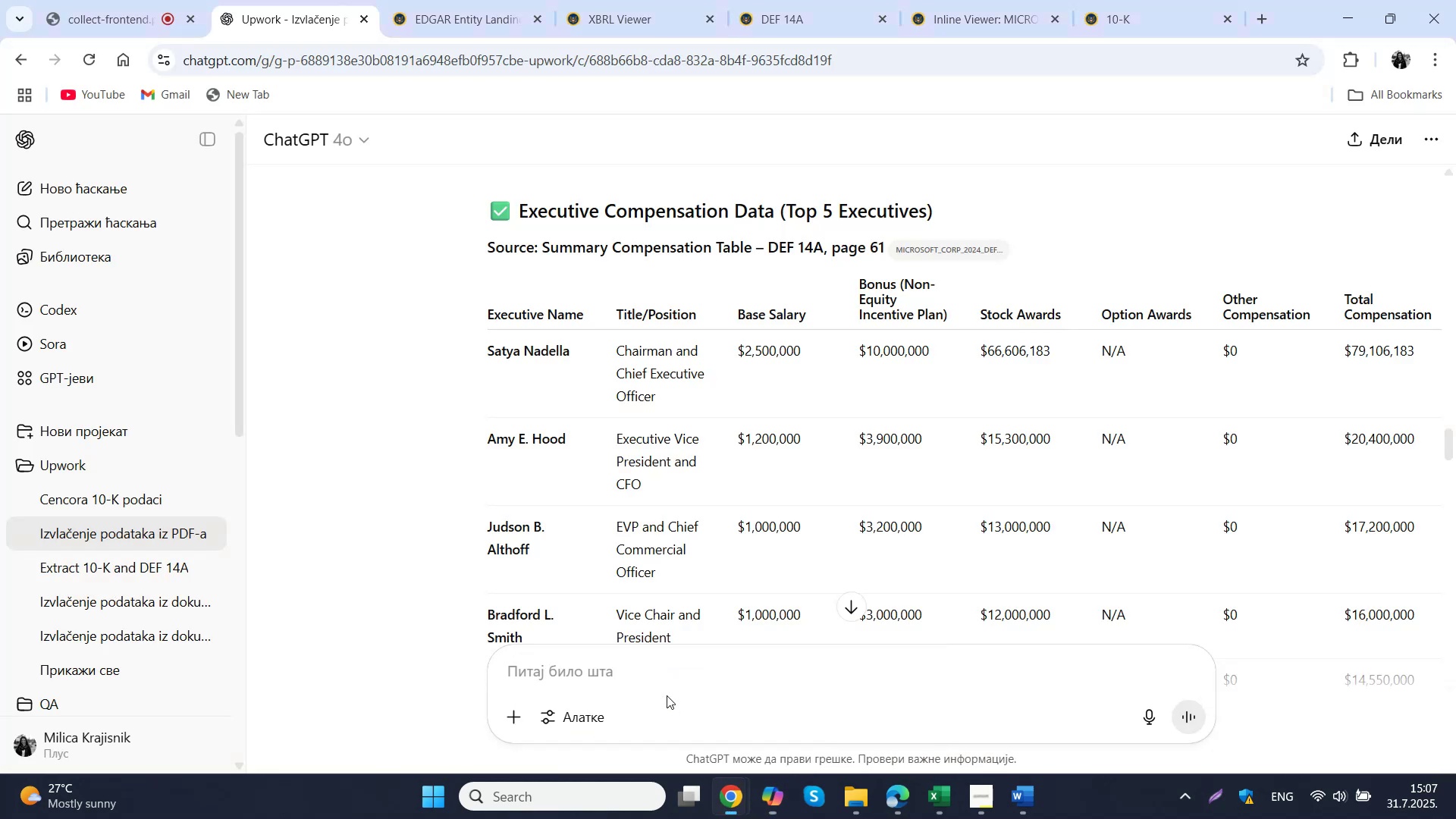 
scroll: coordinate [776, 519], scroll_direction: down, amount: 8.0
 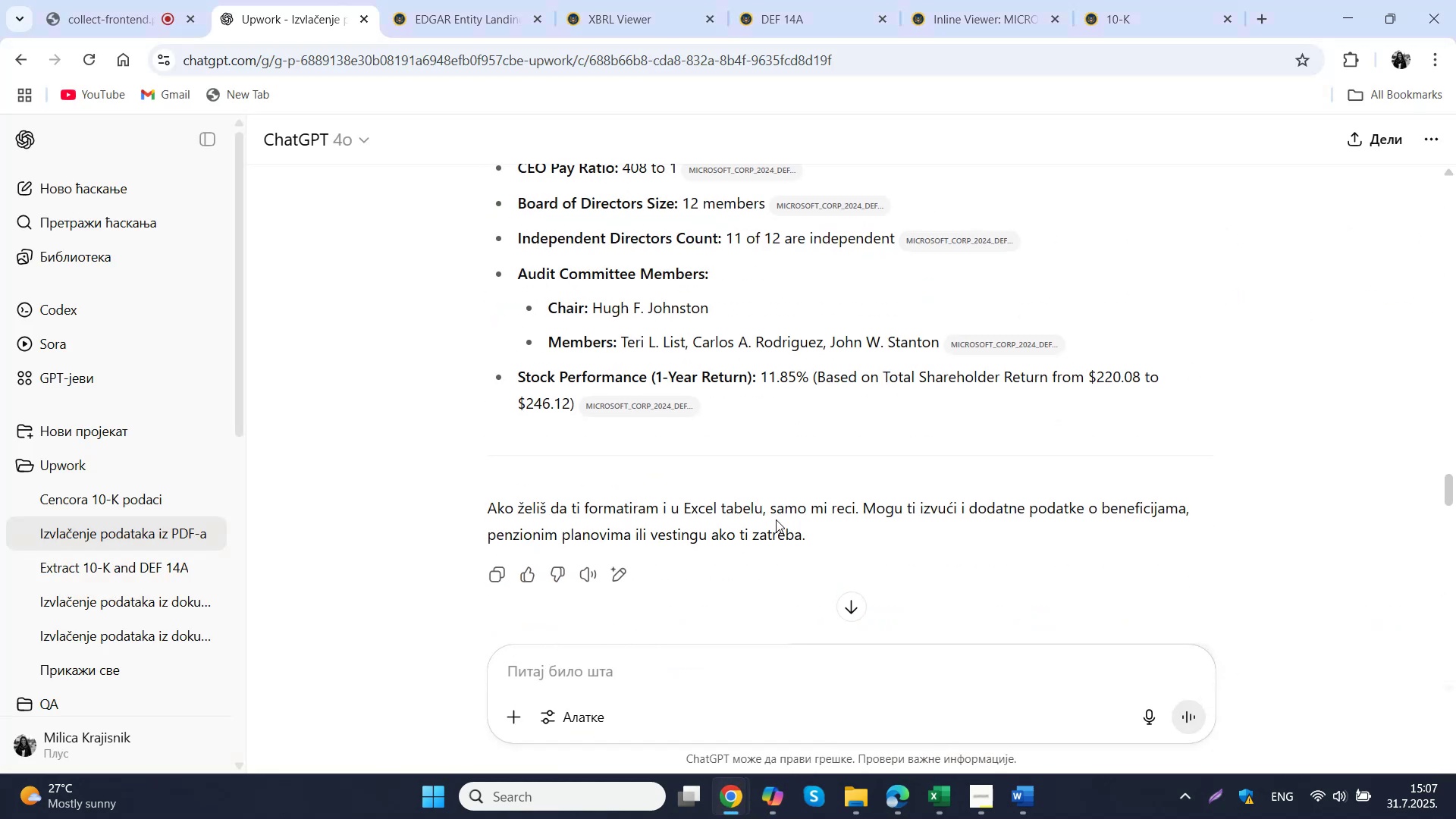 
scroll: coordinate [776, 519], scroll_direction: up, amount: 1.0
 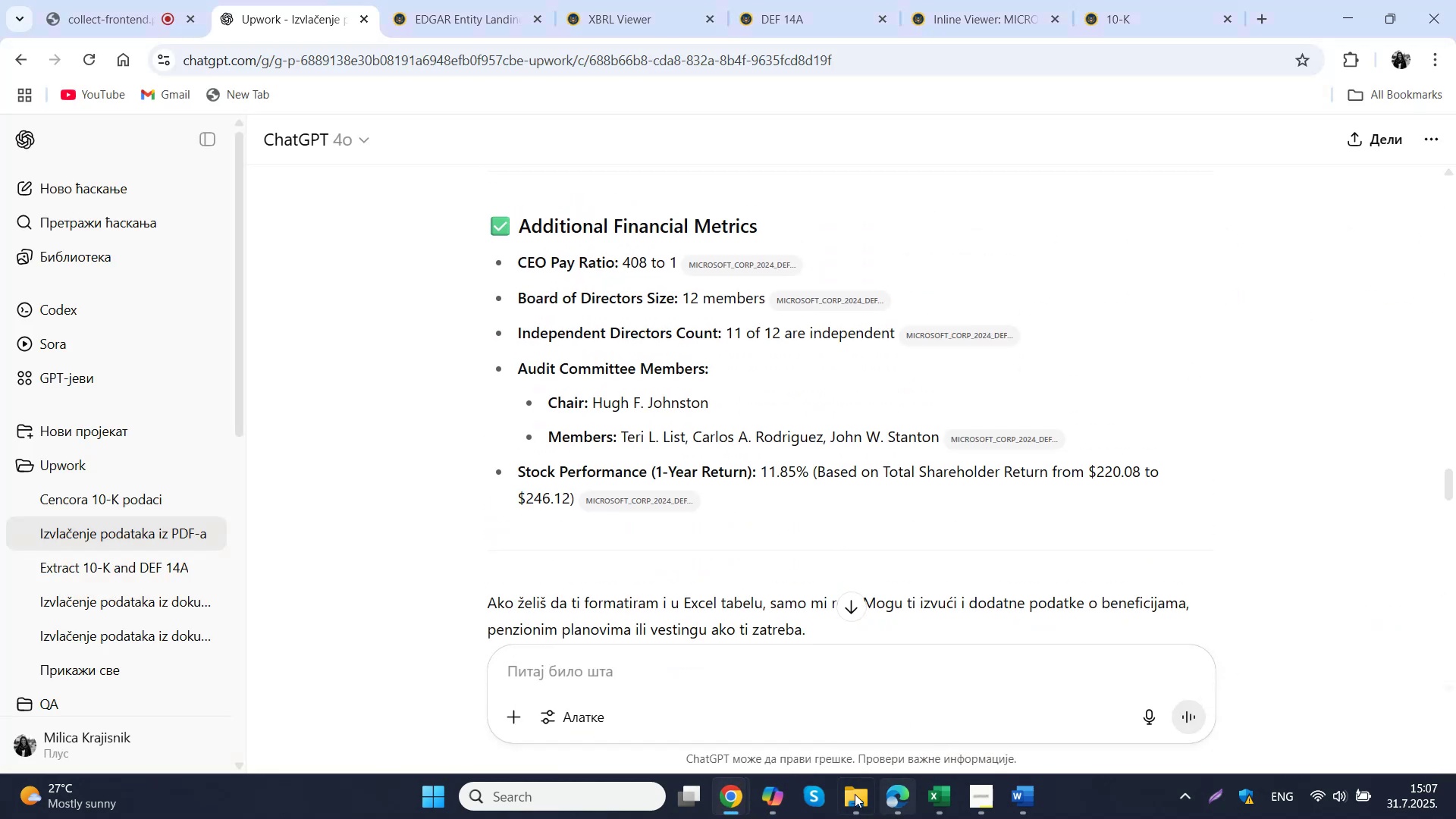 
mouse_move([750, 671])
 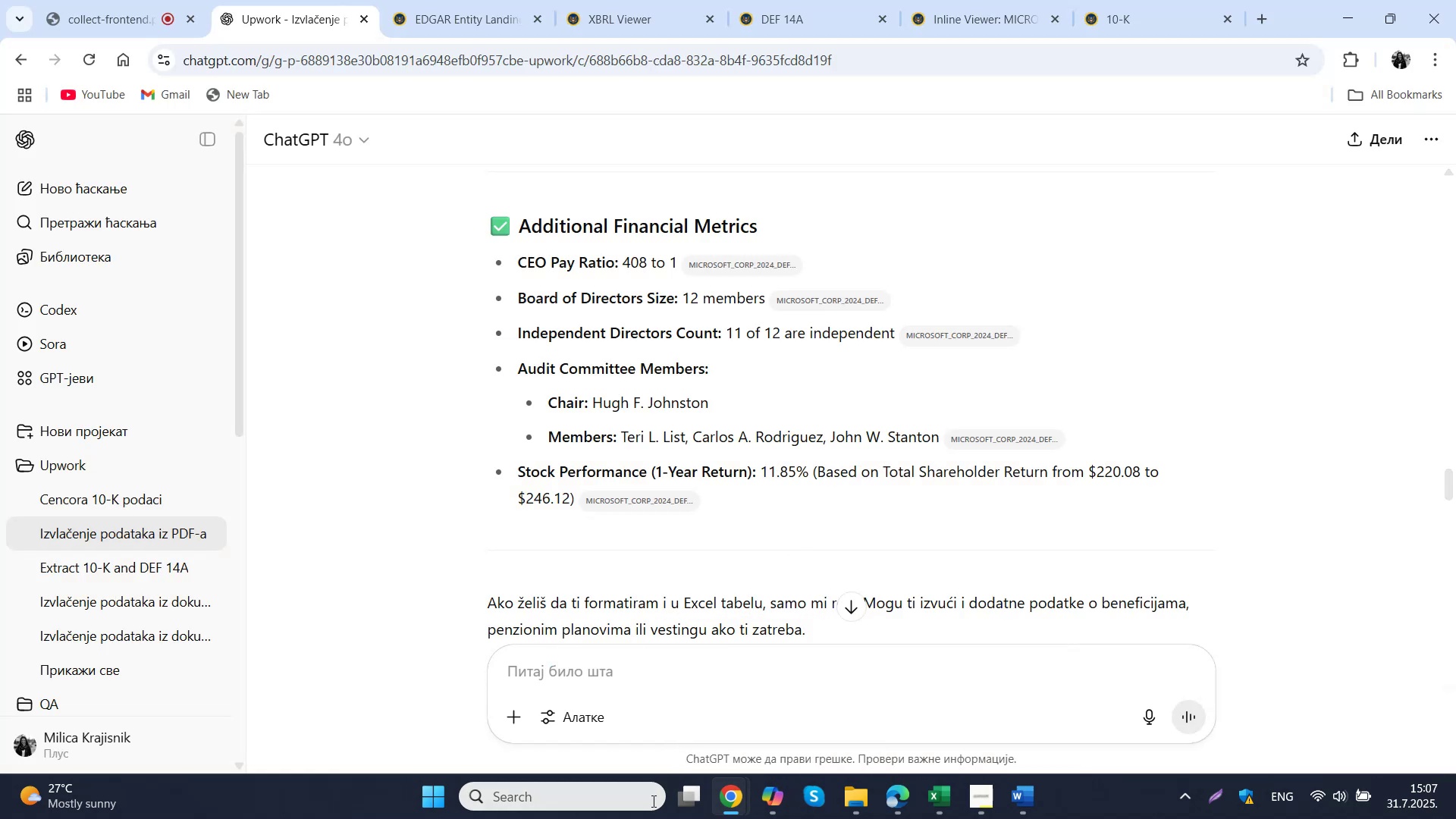 
wait(6.53)
 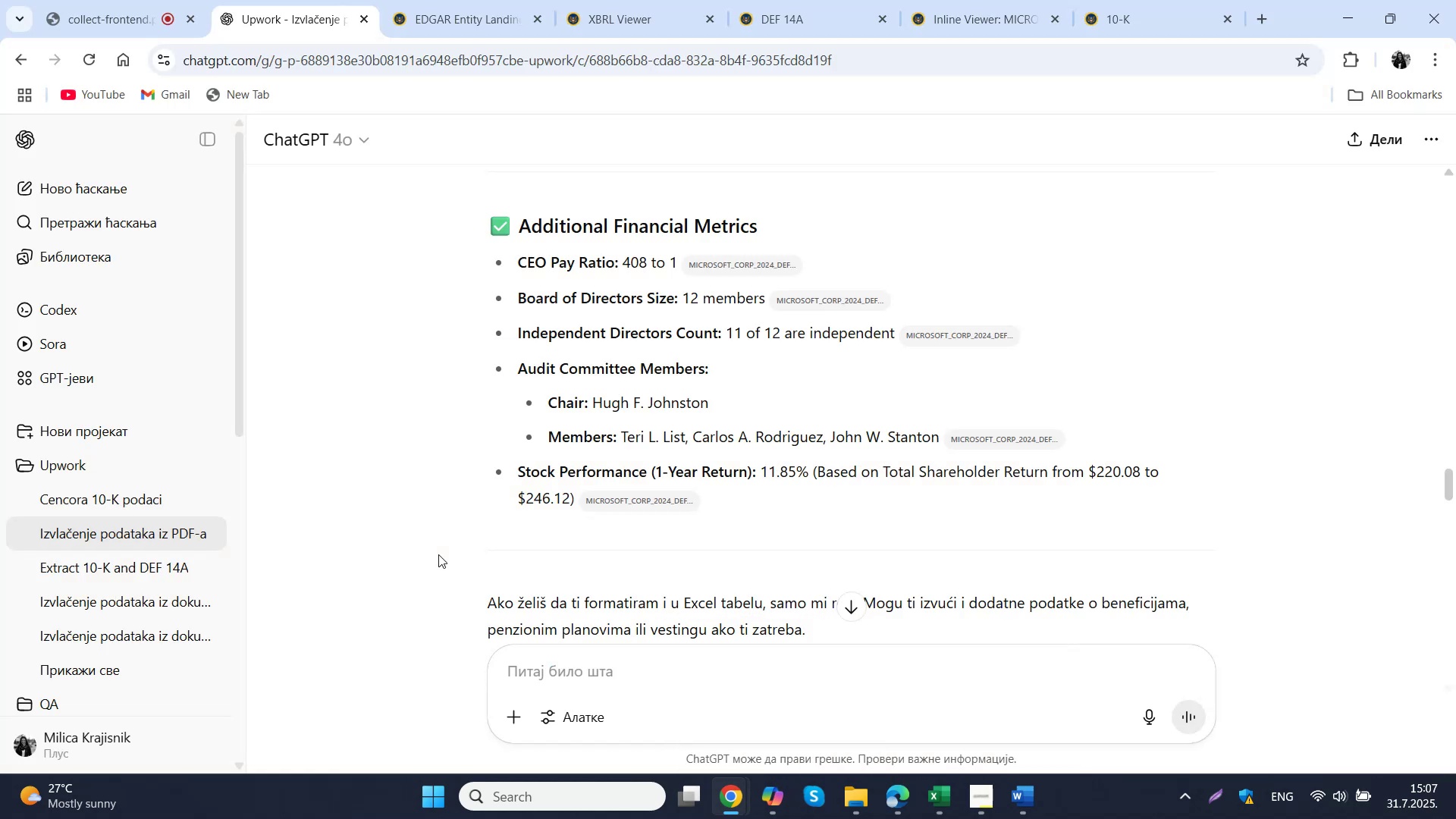 
scroll: coordinate [965, 423], scroll_direction: up, amount: 7.0
 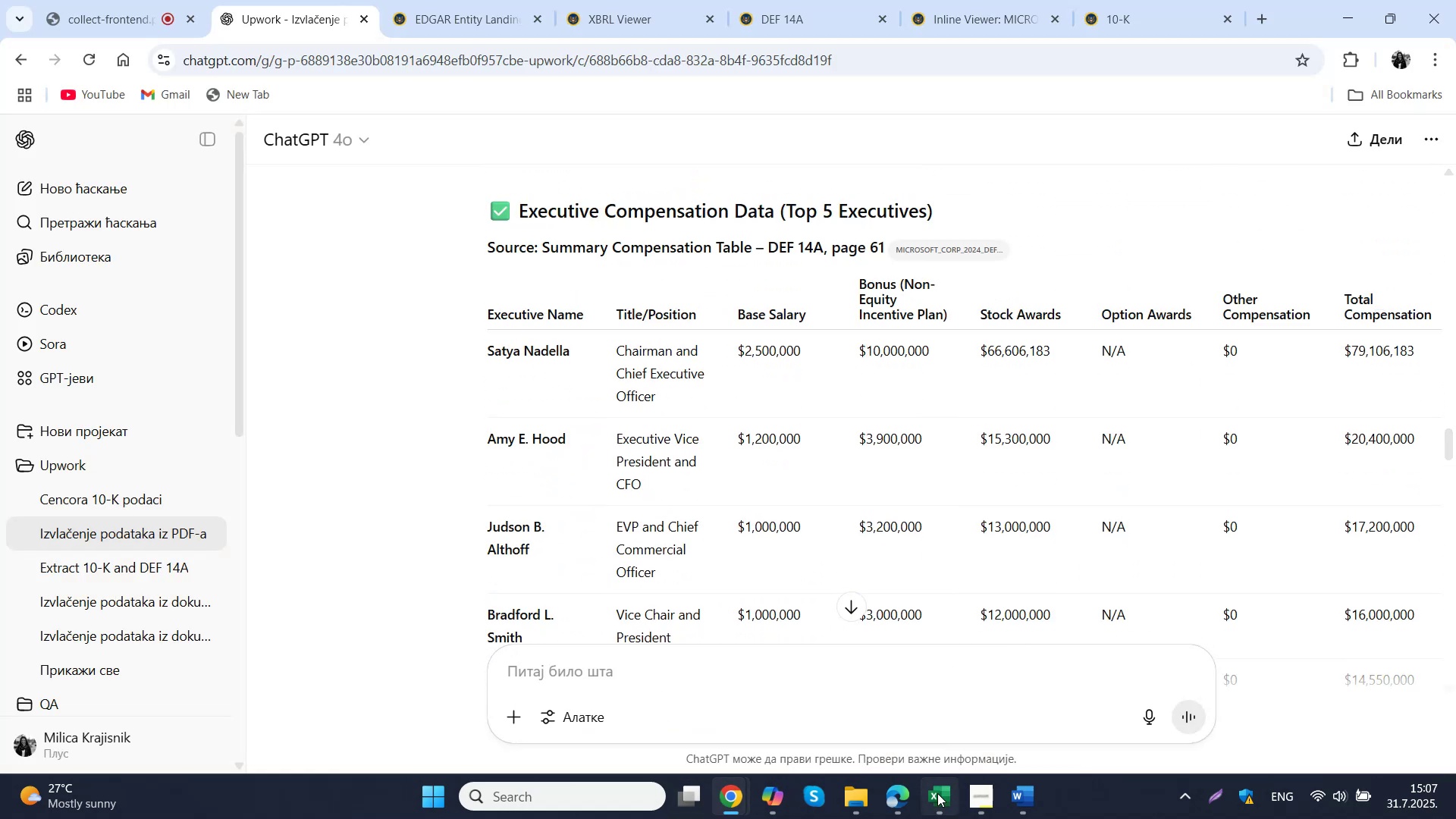 
left_click([902, 806])
 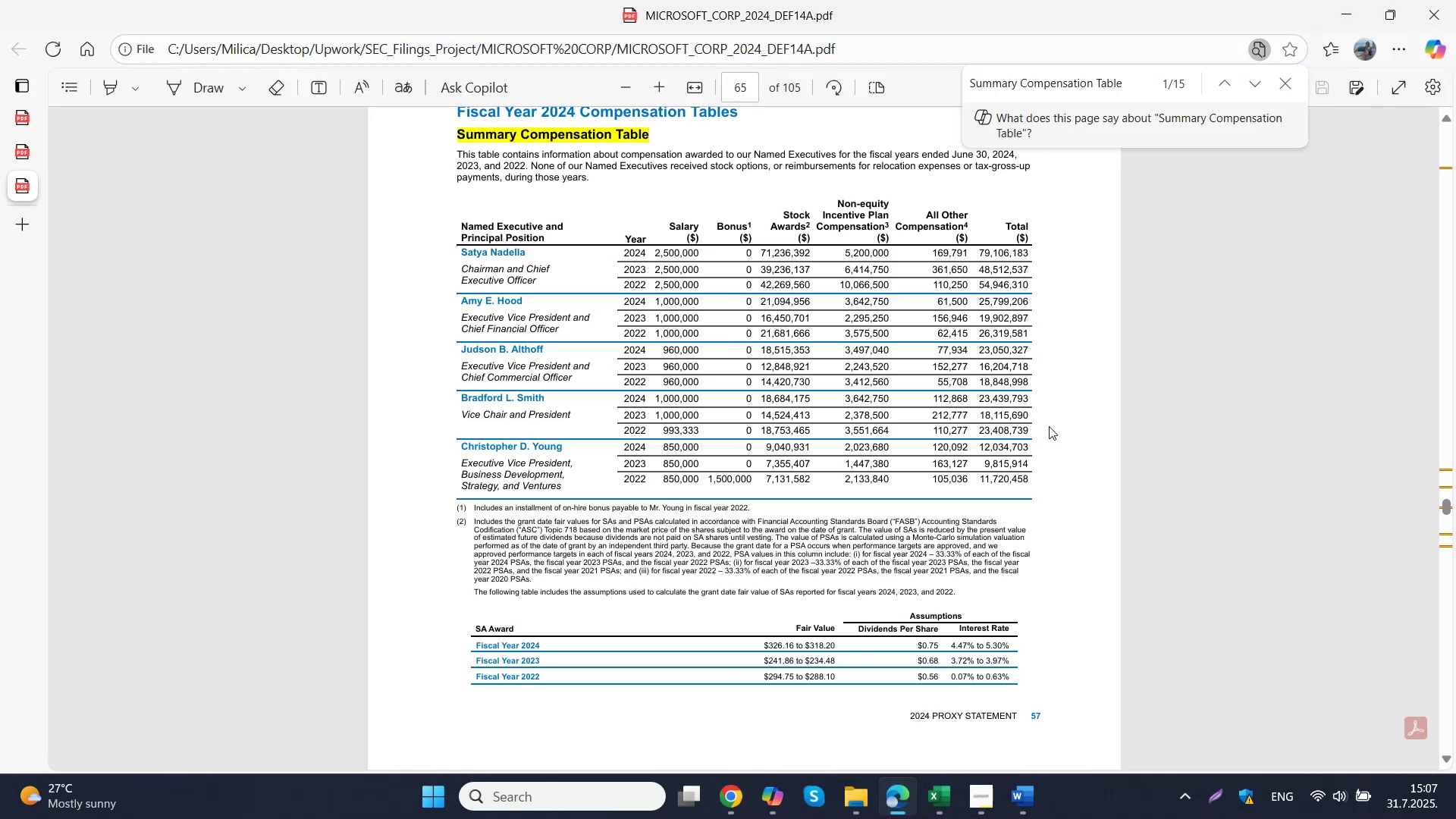 
scroll: coordinate [1049, 426], scroll_direction: up, amount: 1.0
 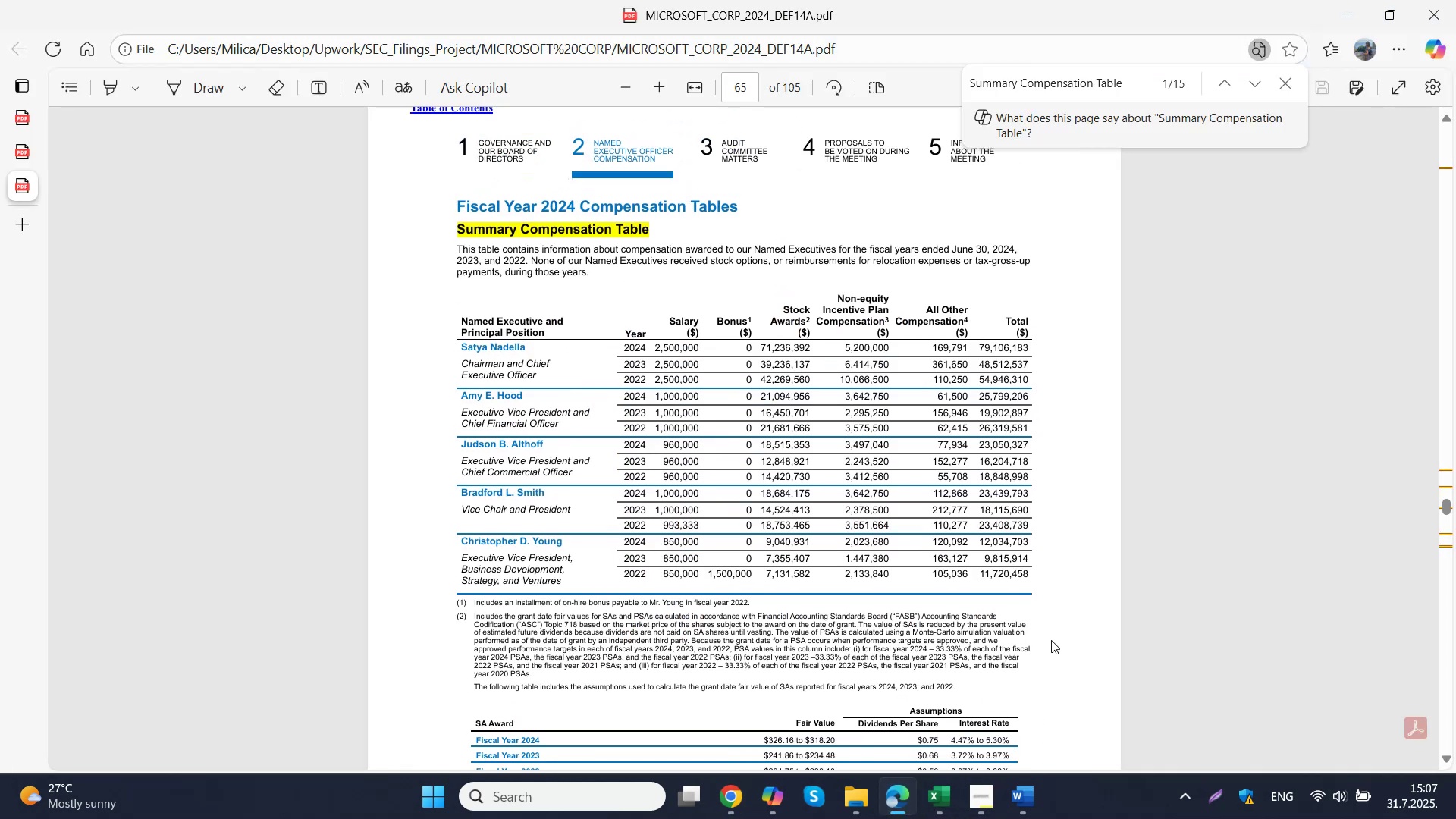 
left_click([592, 802])
 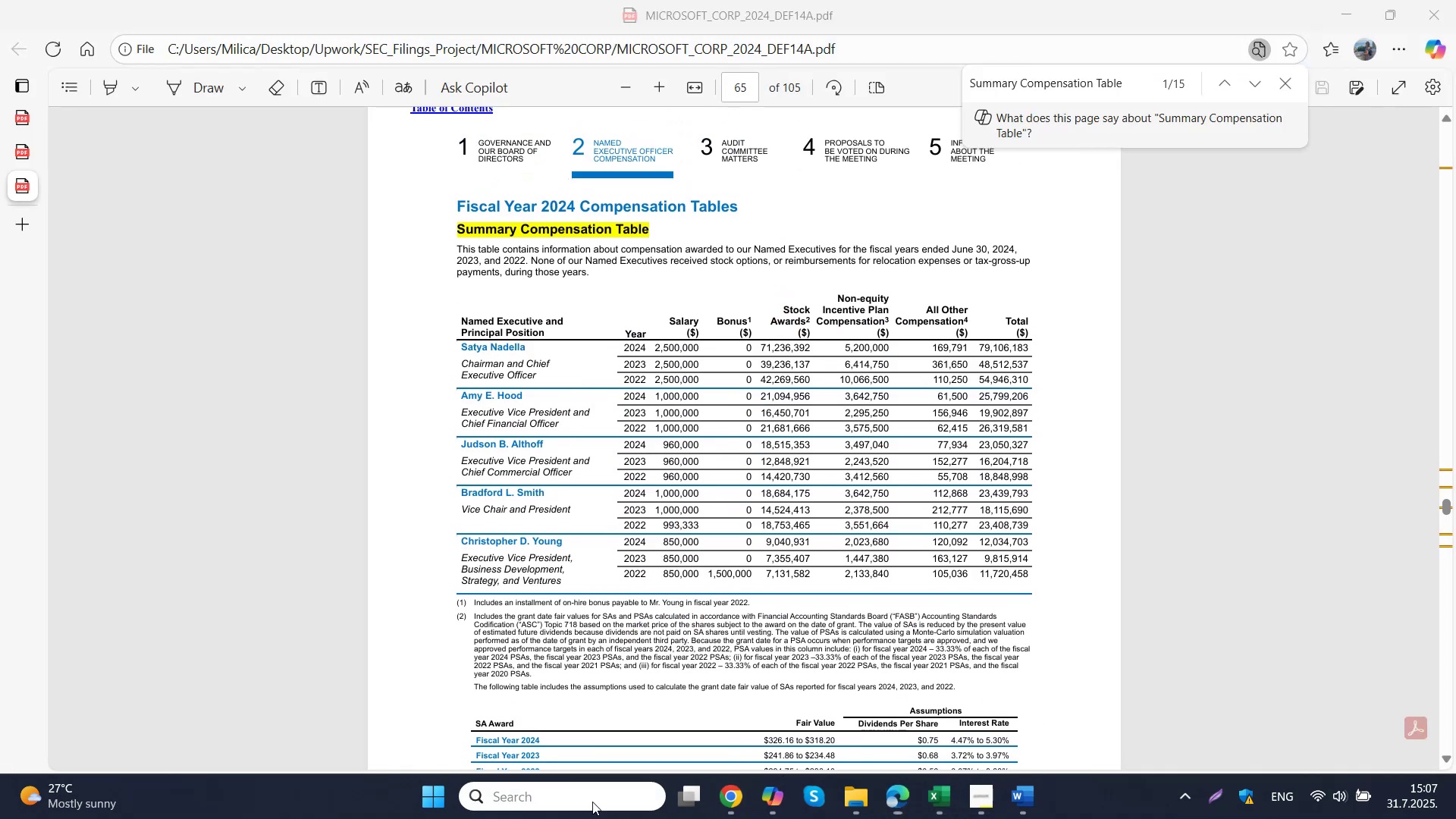 
key(S)
 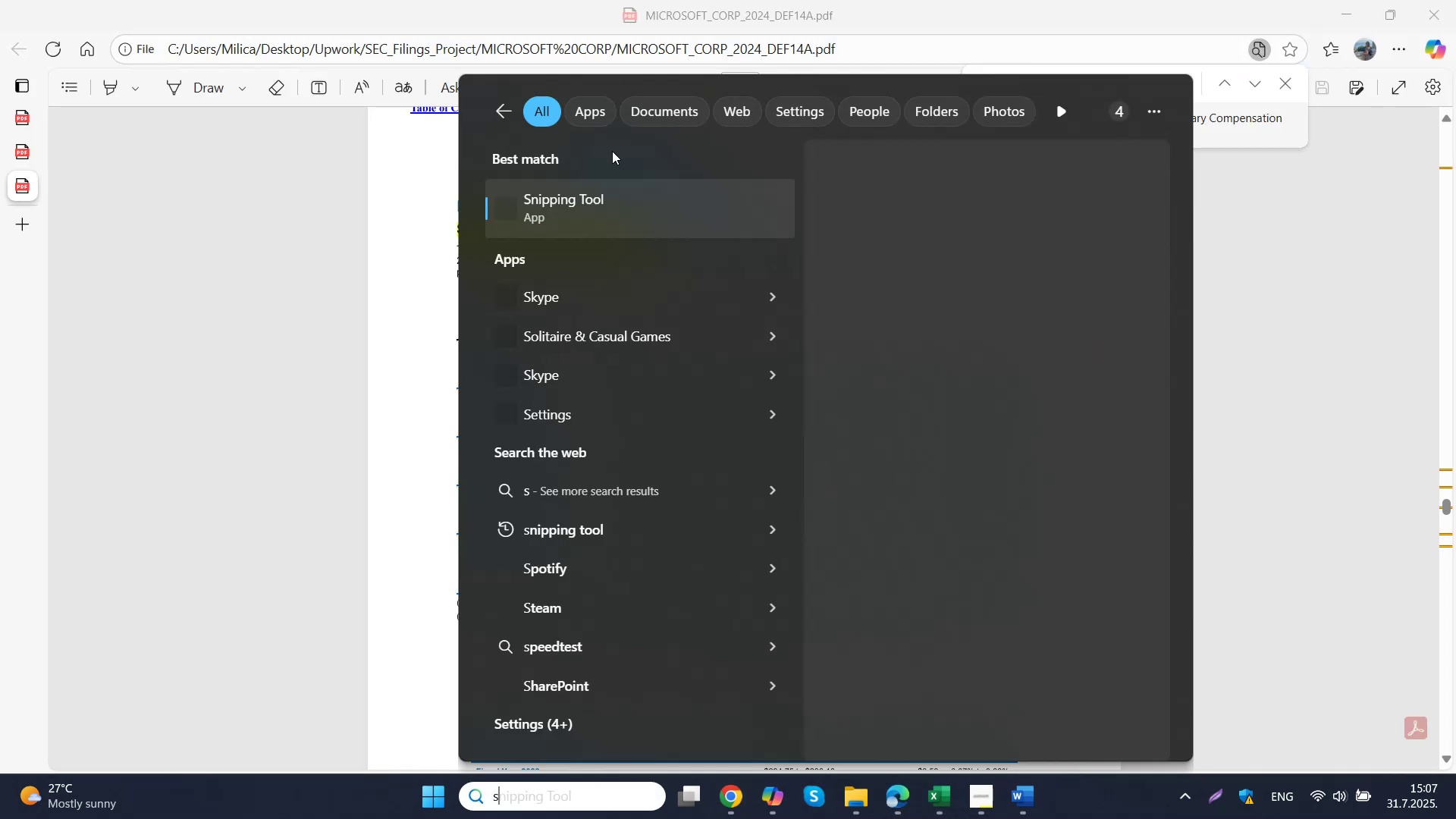 
left_click([579, 195])
 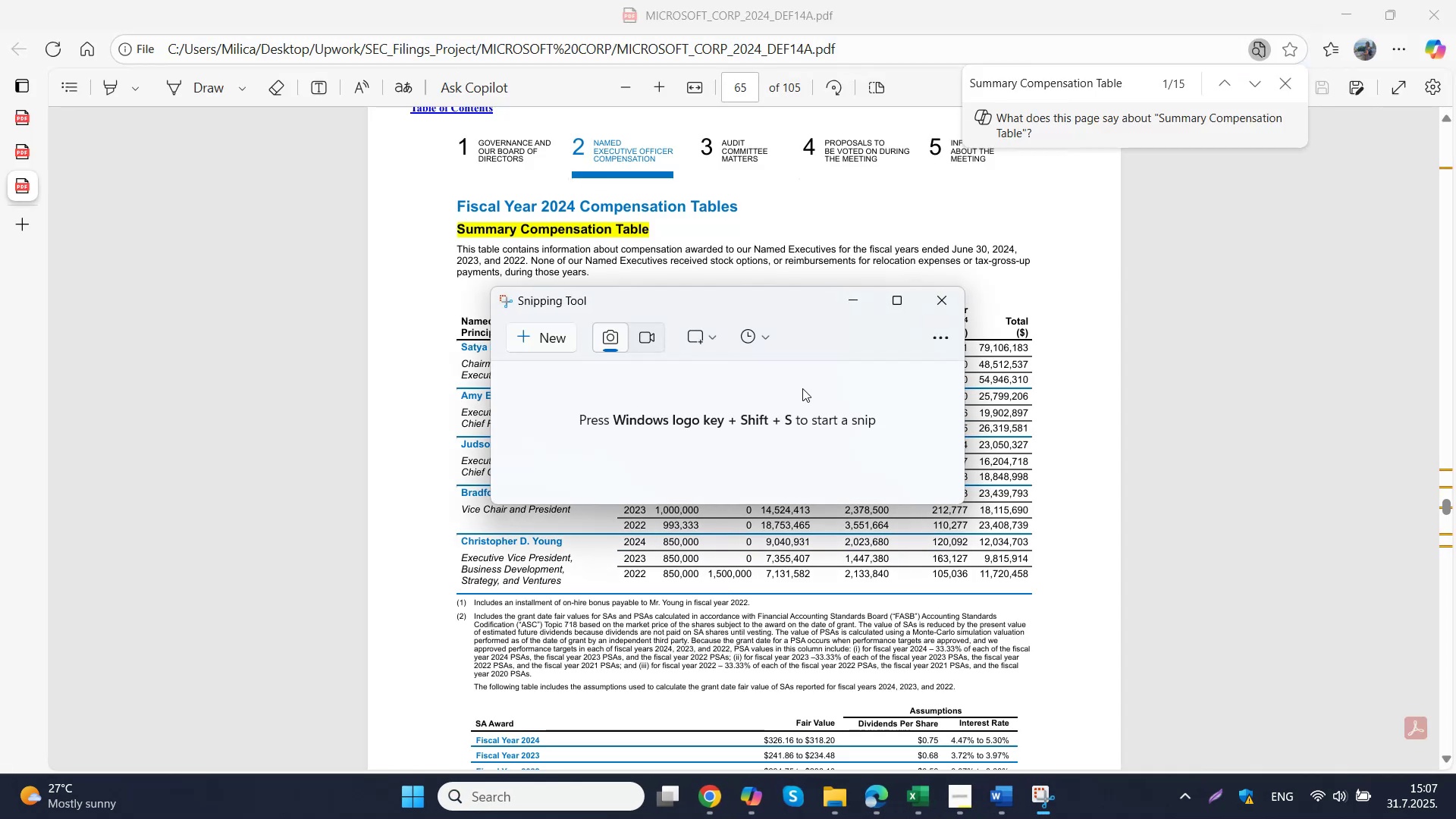 
left_click([549, 340])
 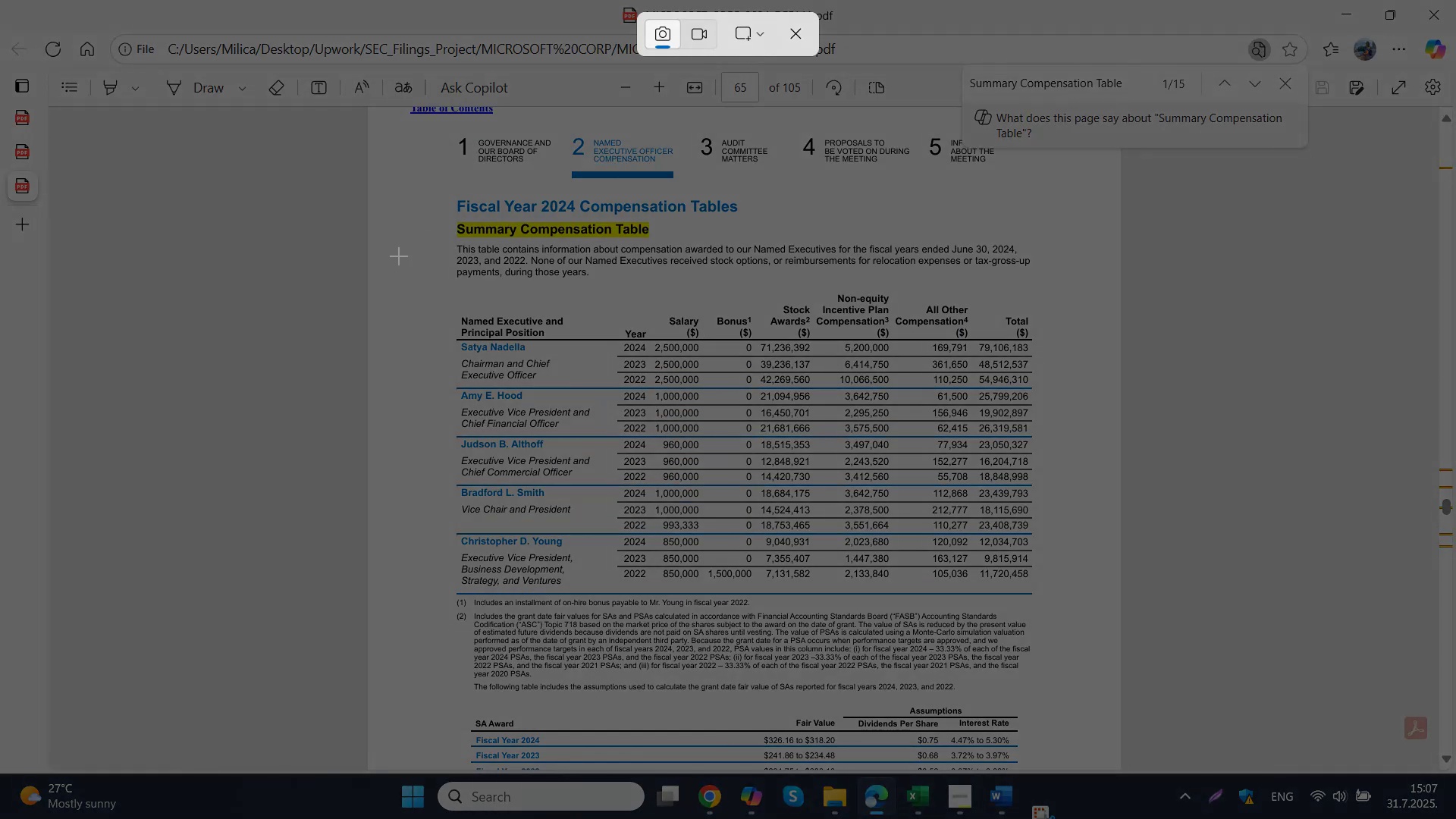 
left_click_drag(start_coordinate=[406, 254], to_coordinate=[1074, 695])
 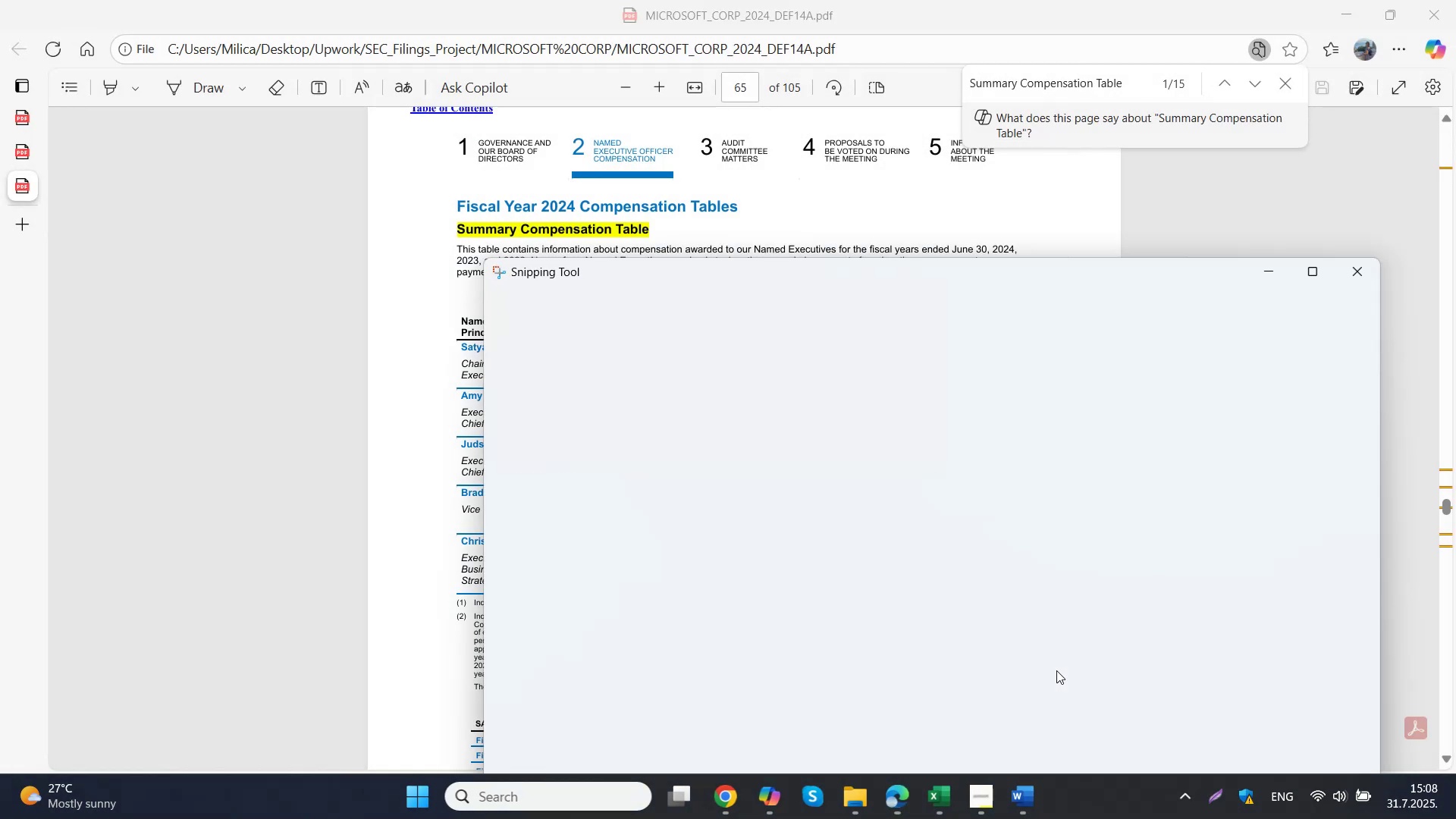 
key(Control+ControlLeft)
 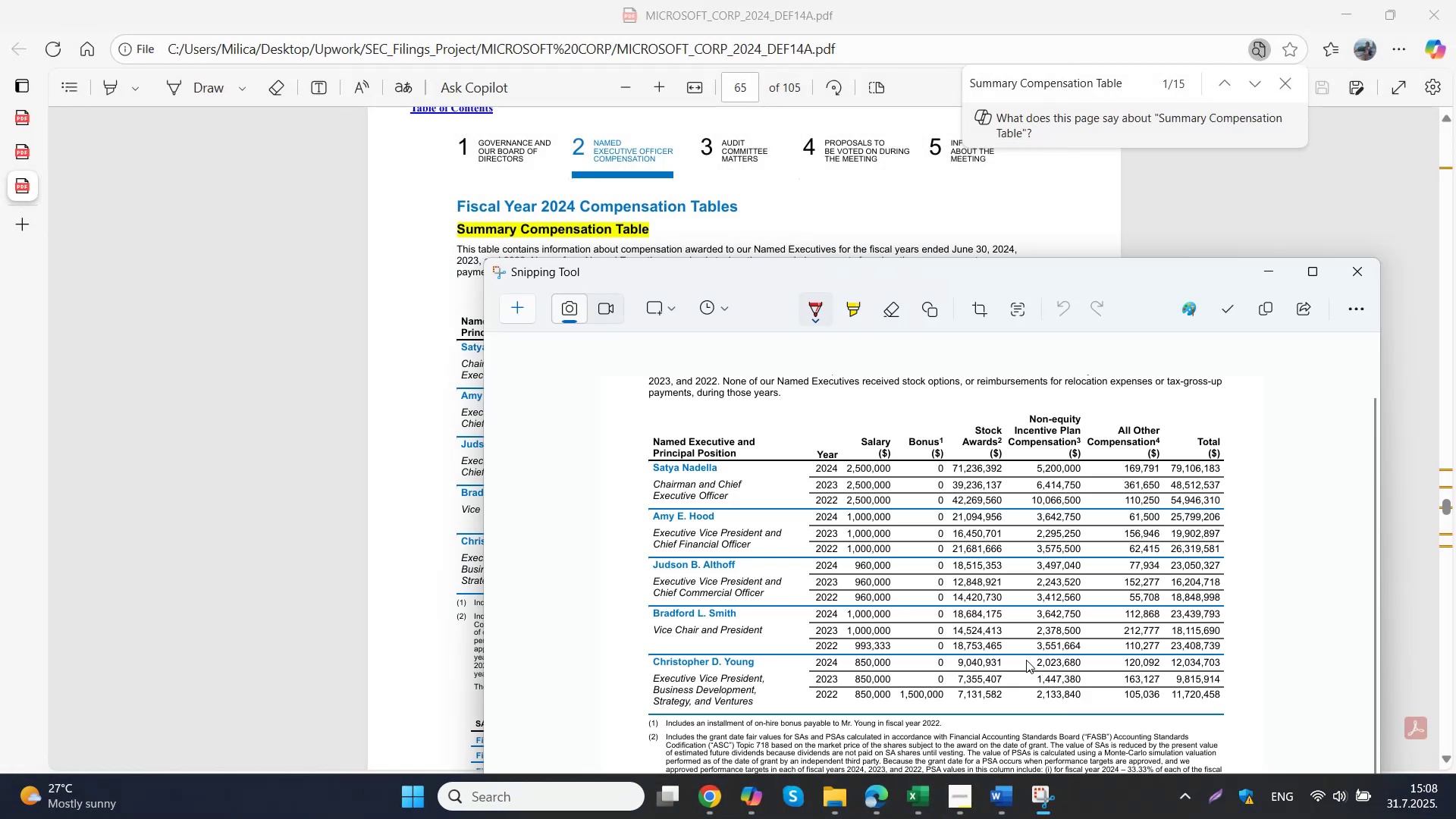 
key(Control+C)
 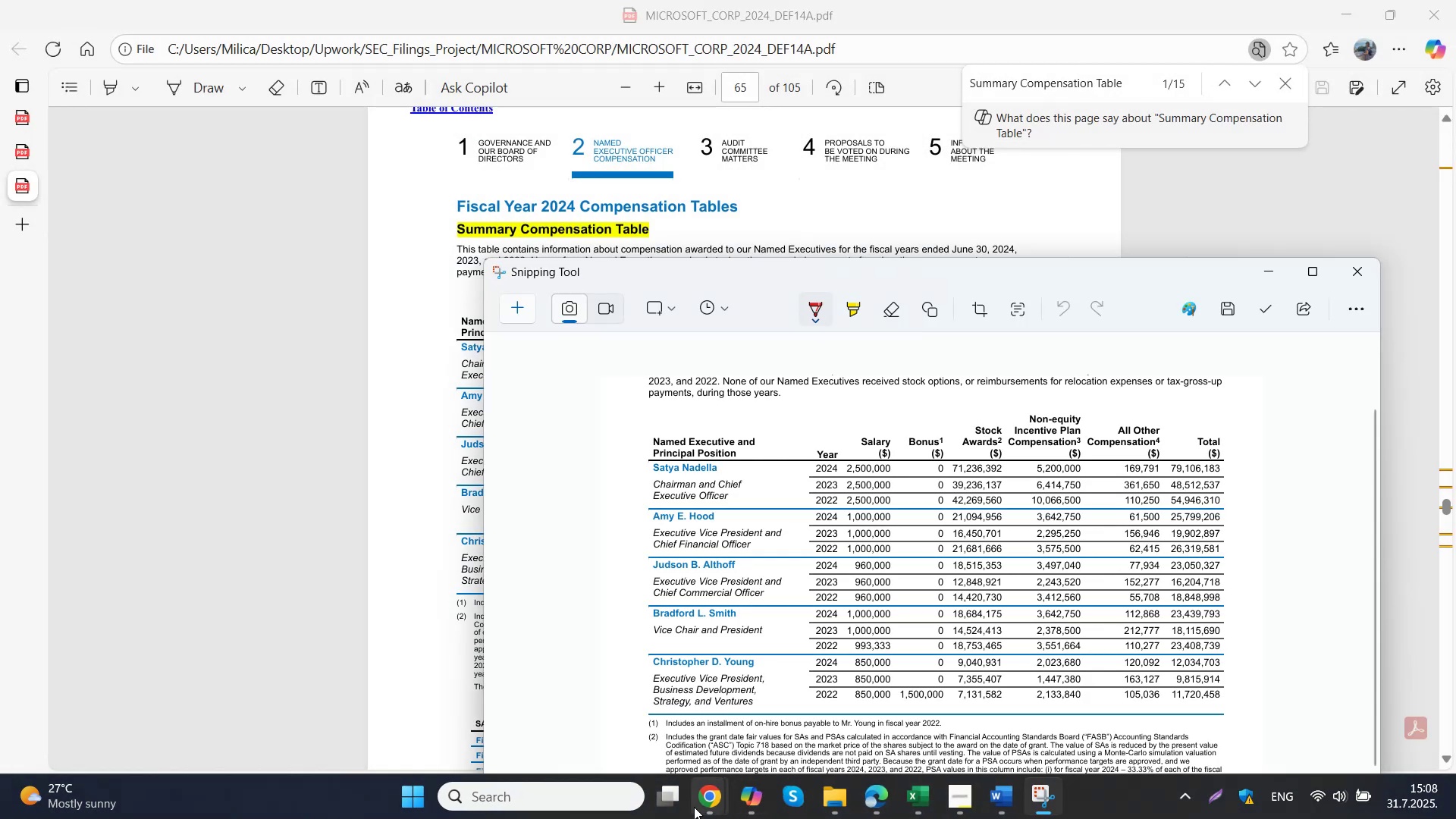 
left_click([634, 683])
 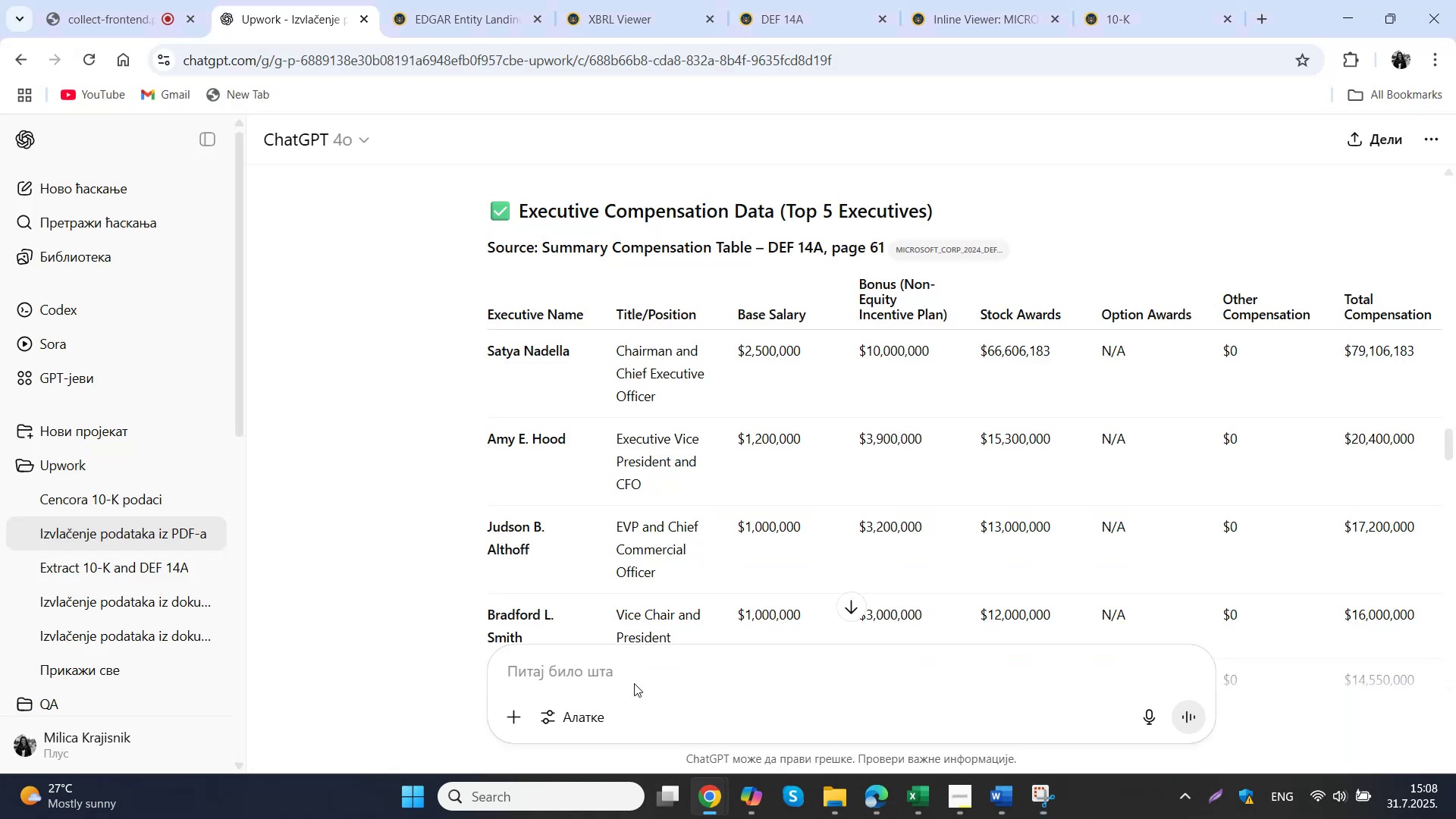 
scroll: coordinate [705, 551], scroll_direction: down, amount: 9.0
 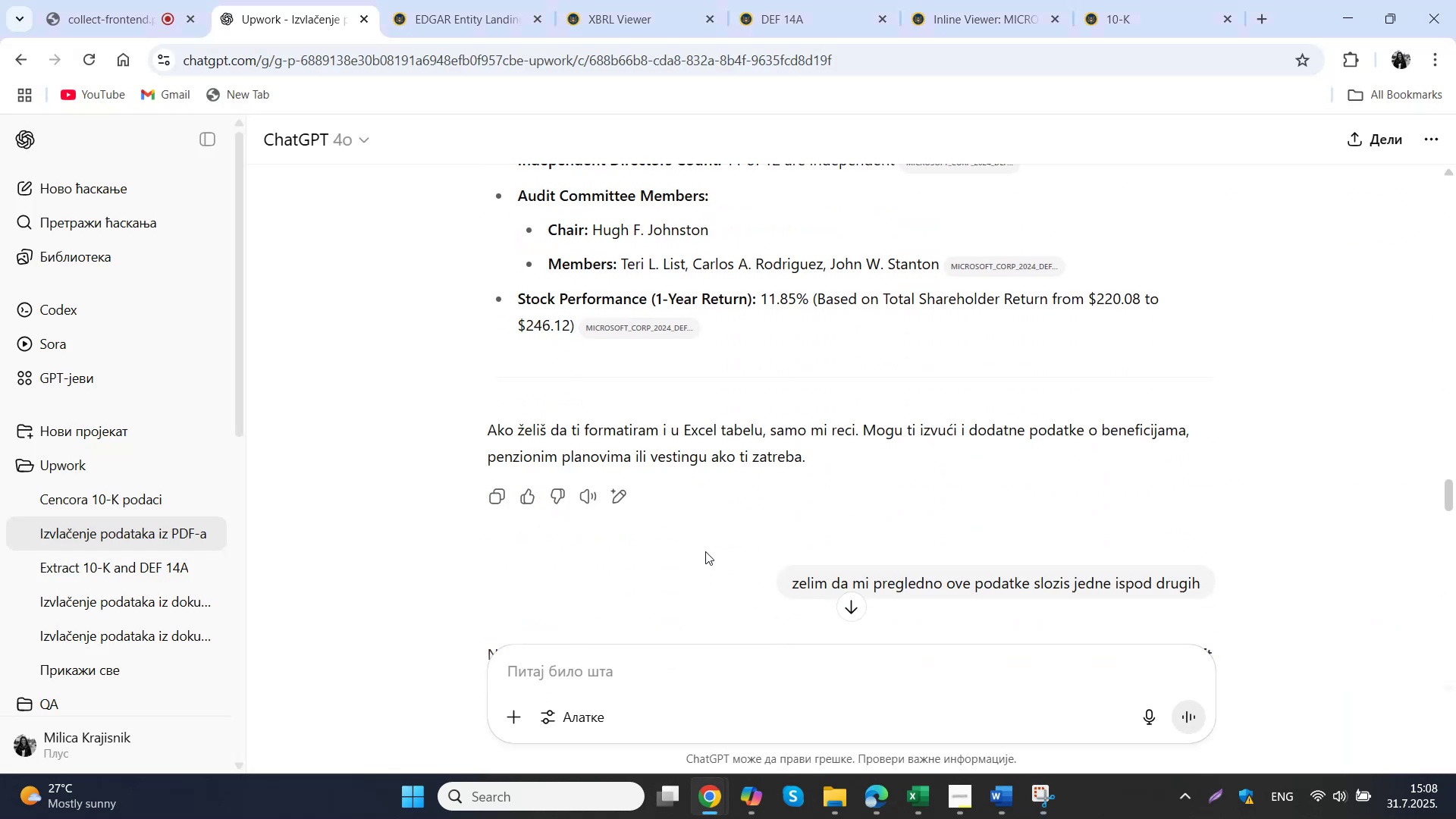 
scroll: coordinate [705, 551], scroll_direction: up, amount: 6.0
 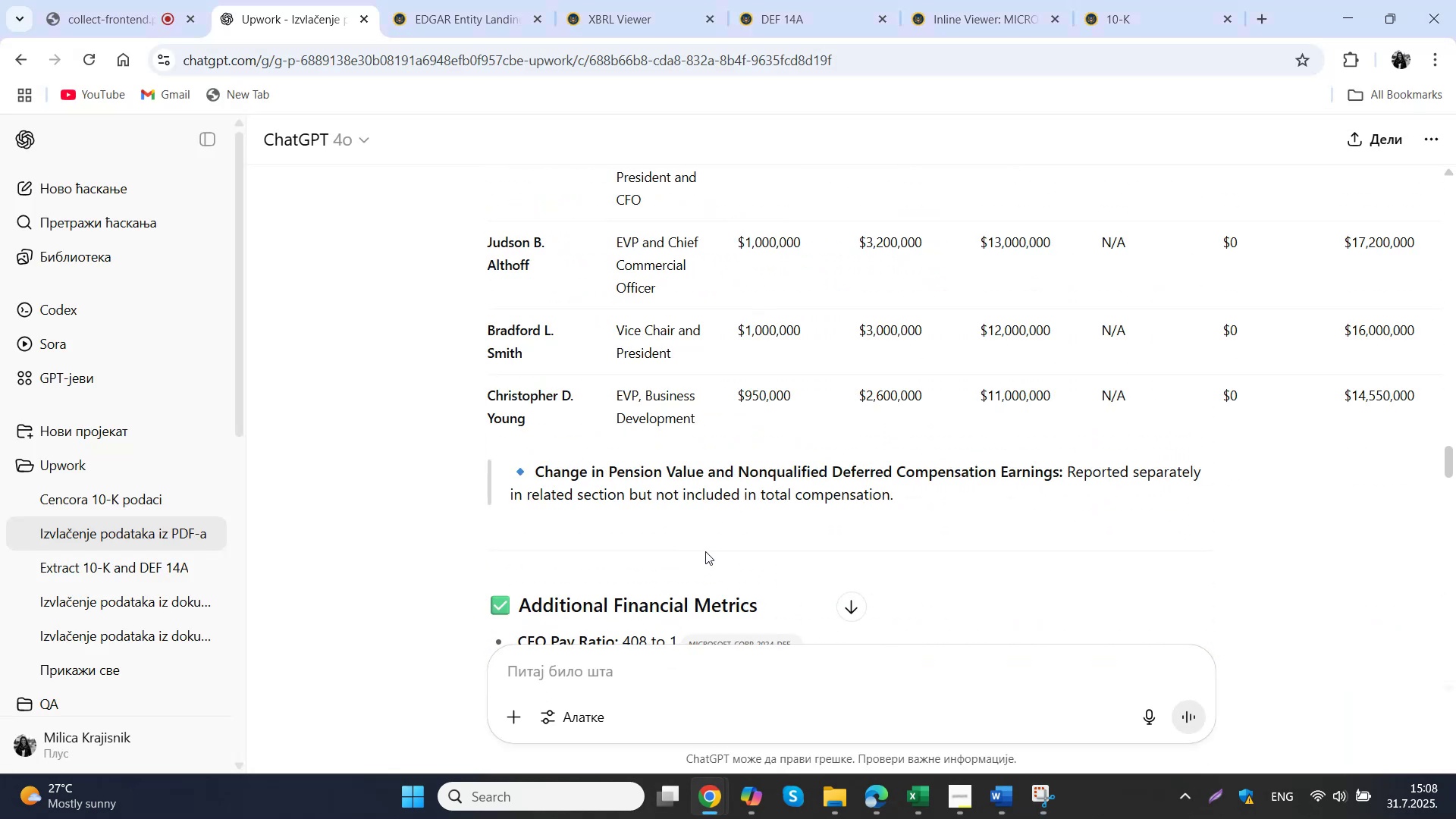 
scroll: coordinate [705, 551], scroll_direction: down, amount: 15.0
 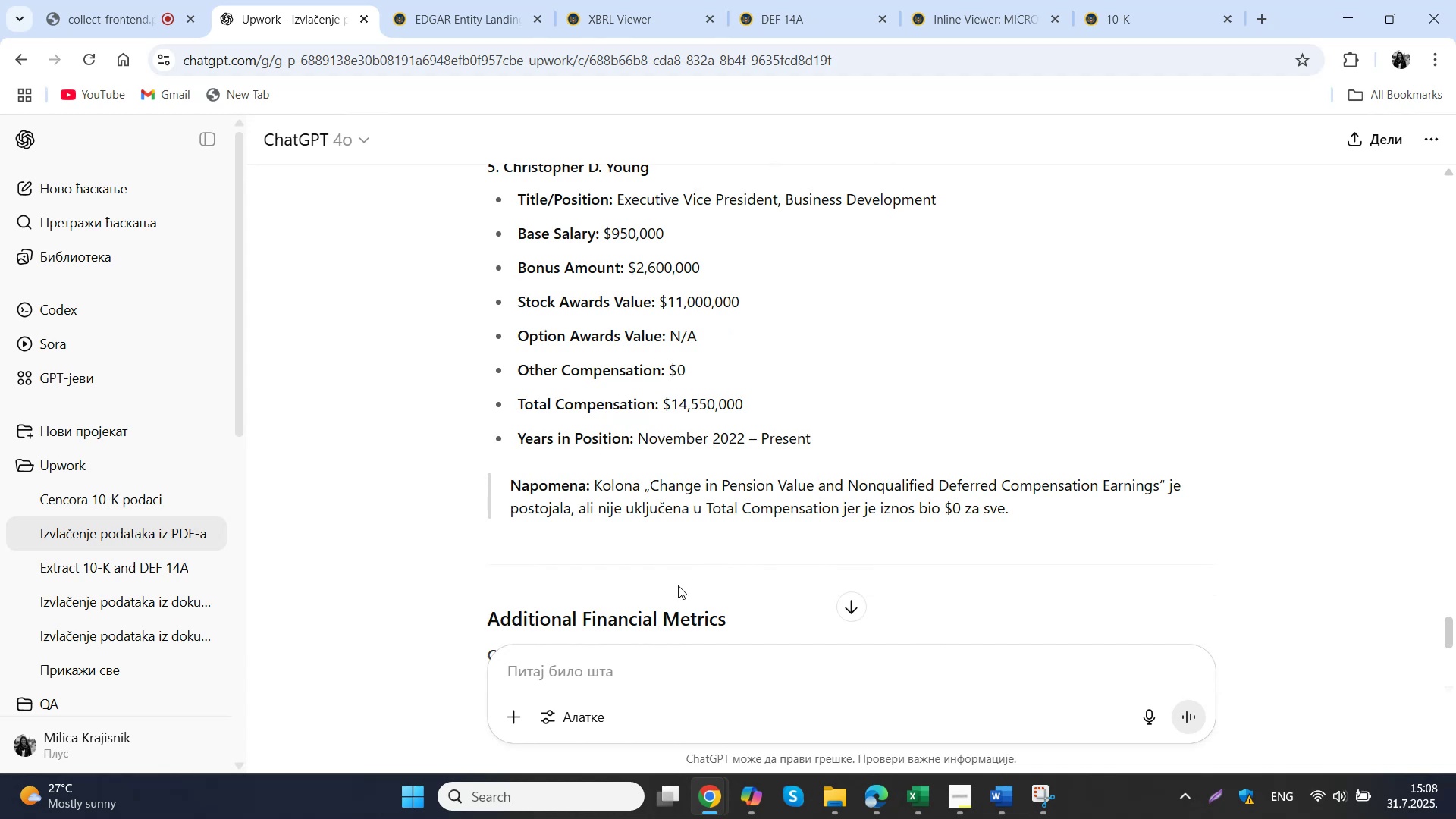 
key(Control+ControlLeft)
 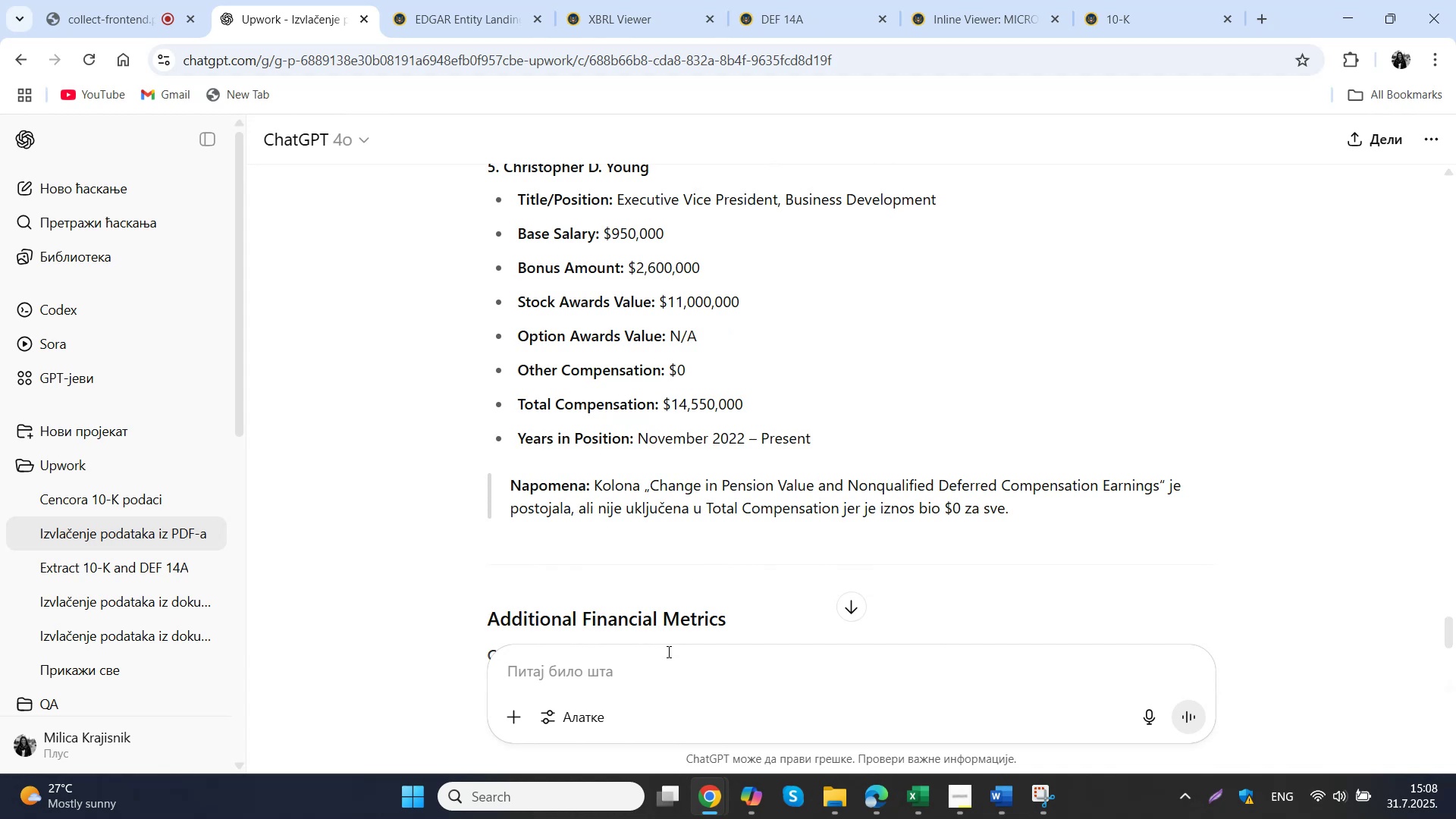 
left_click([667, 670])
 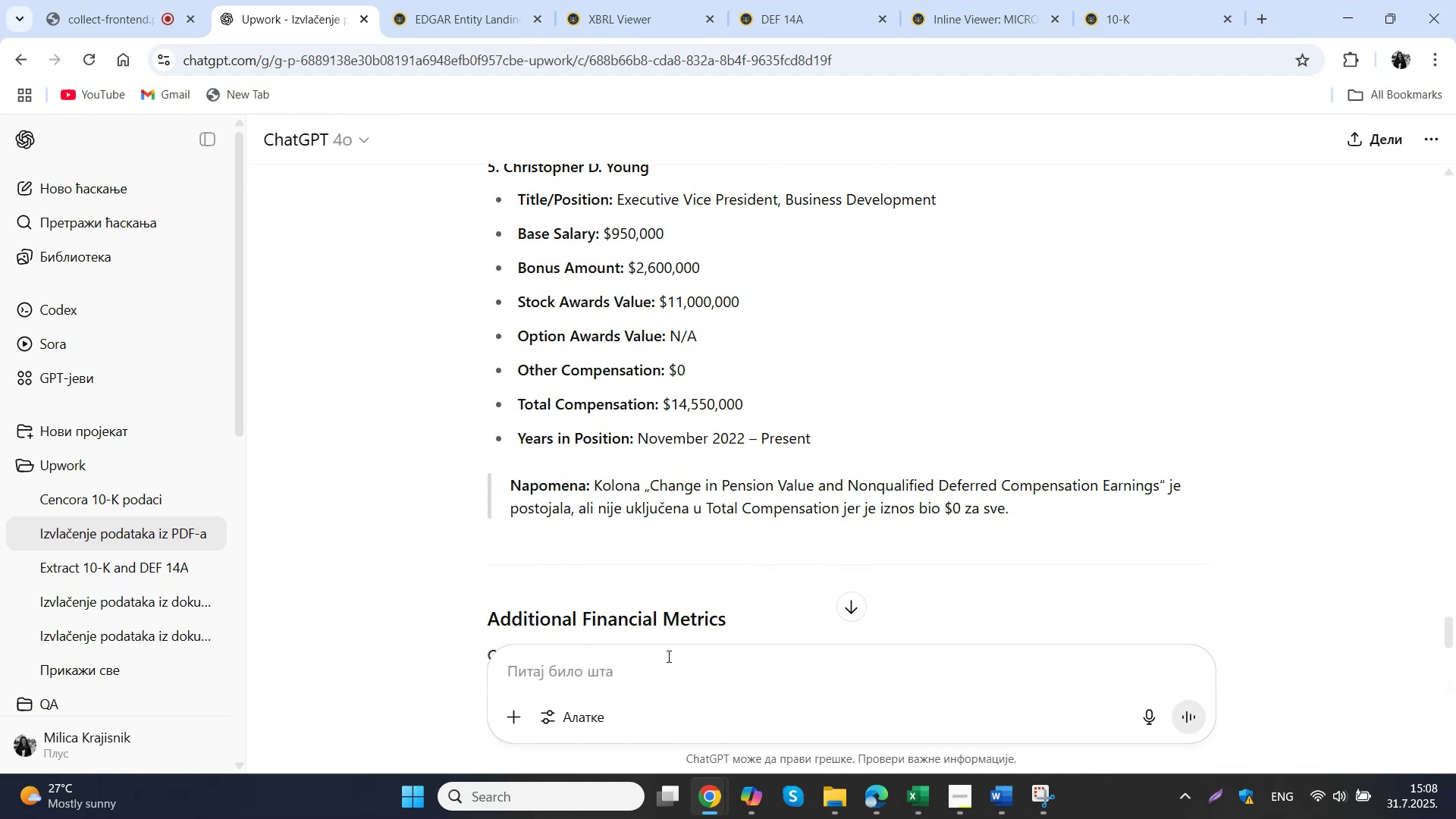 
key(Control+V)
 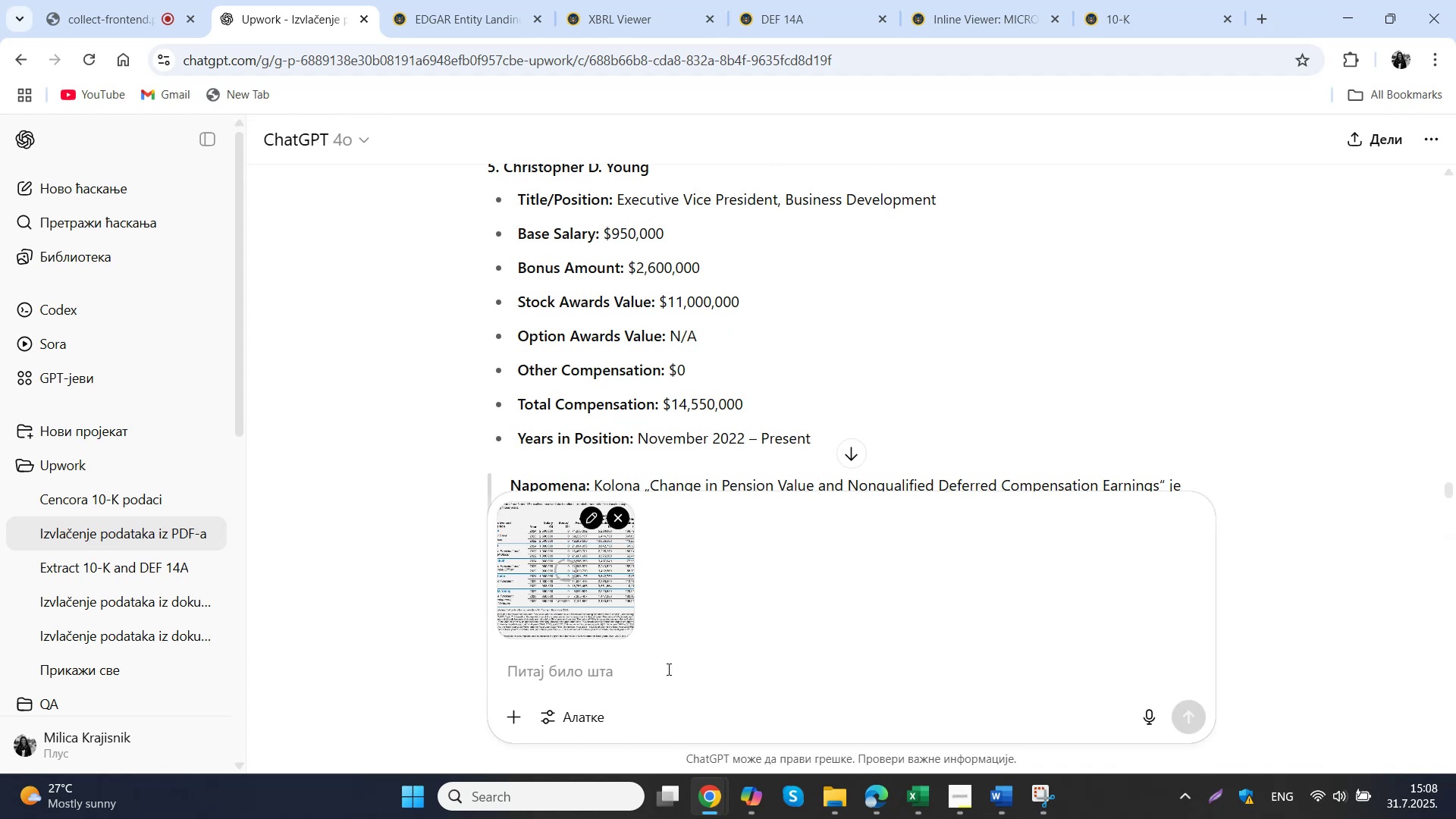 
type(izvuci mi ove podatke sa mesecom ig)
key(Backspace)
type( godino )
key(Backspace)
type(m ot)
key(Backspace)
type(d kad su na funkciji)
key(NumpadEnter)
 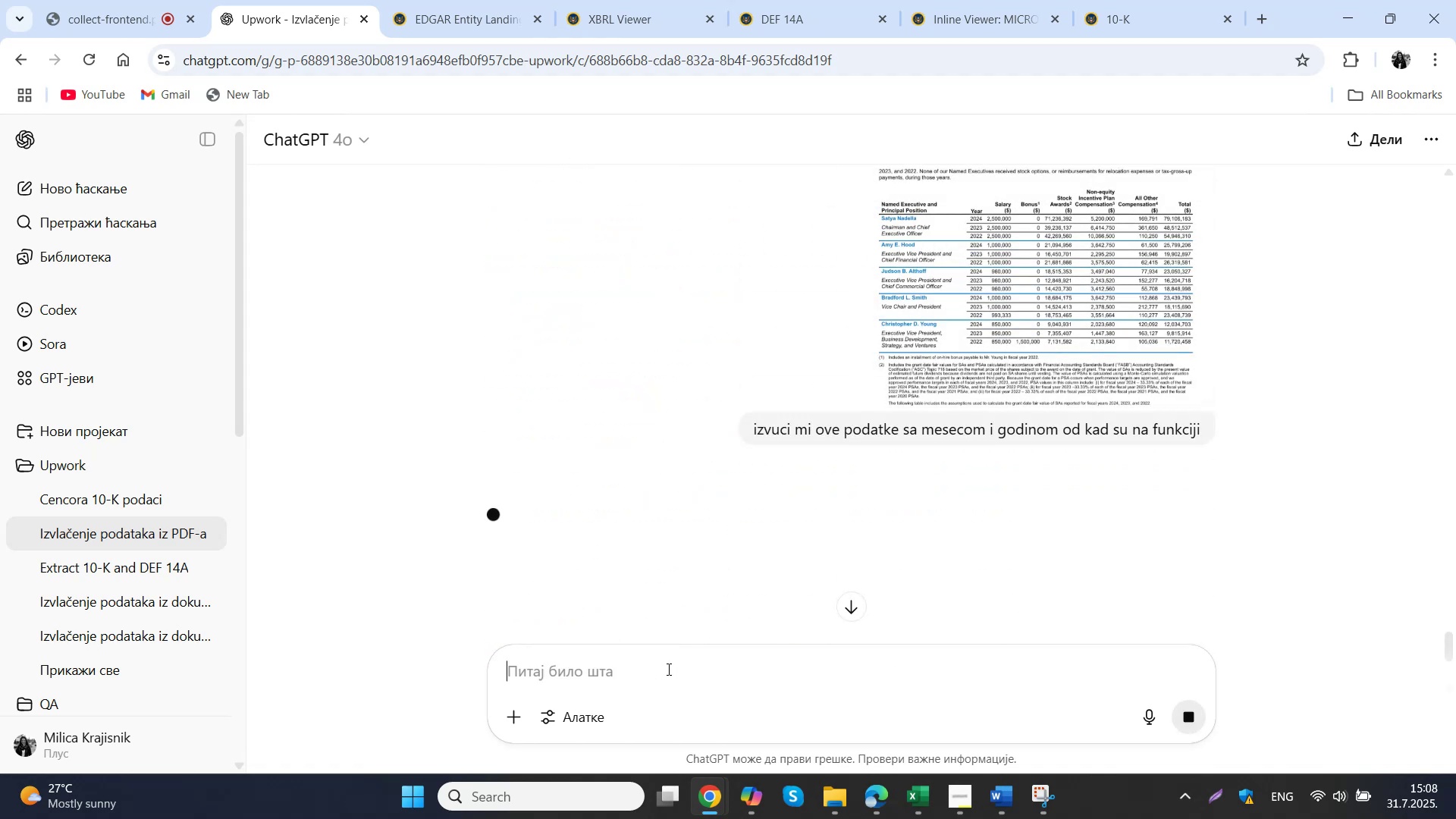 
left_click([82, 0])
 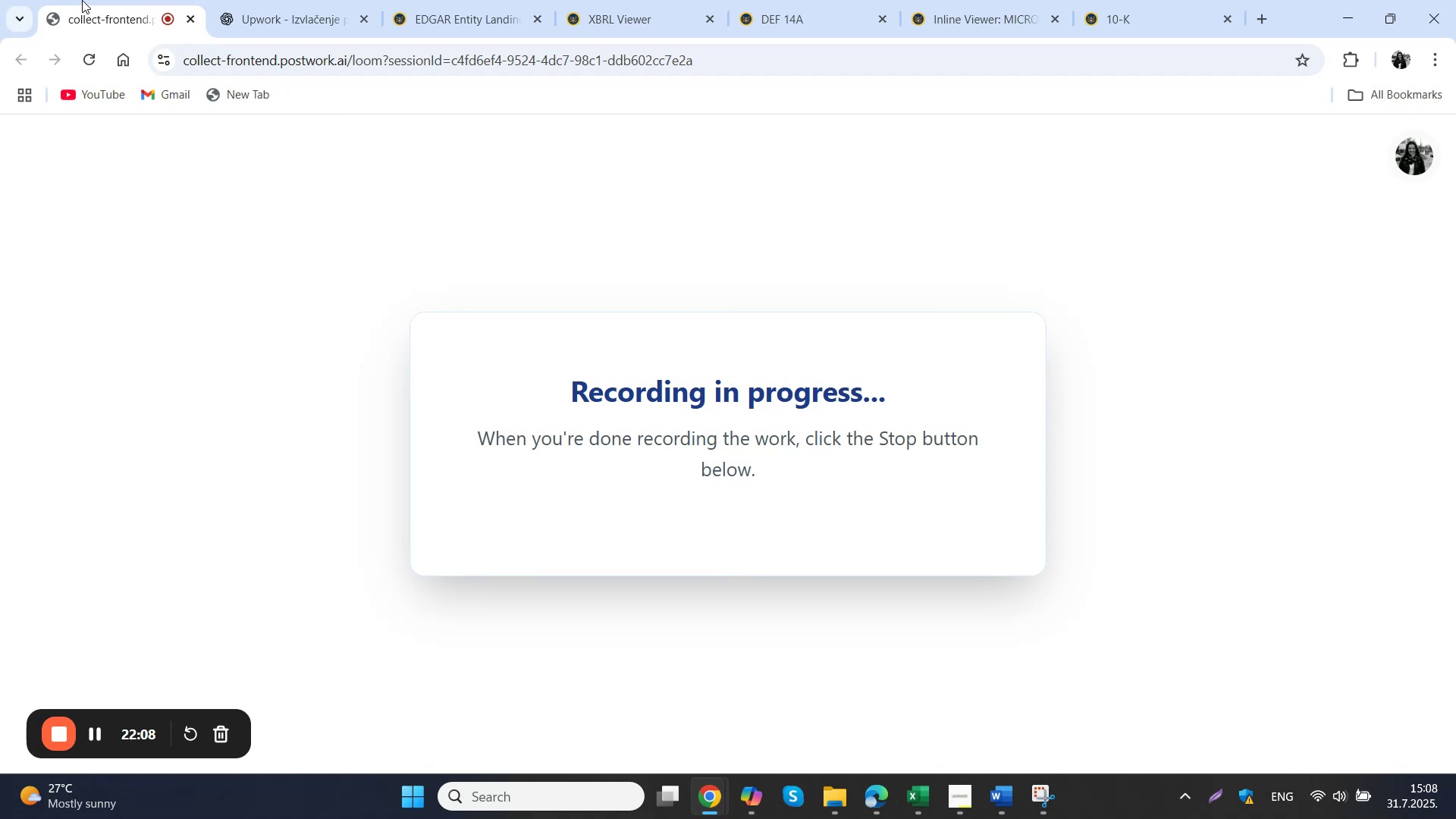 
left_click([271, 0])
 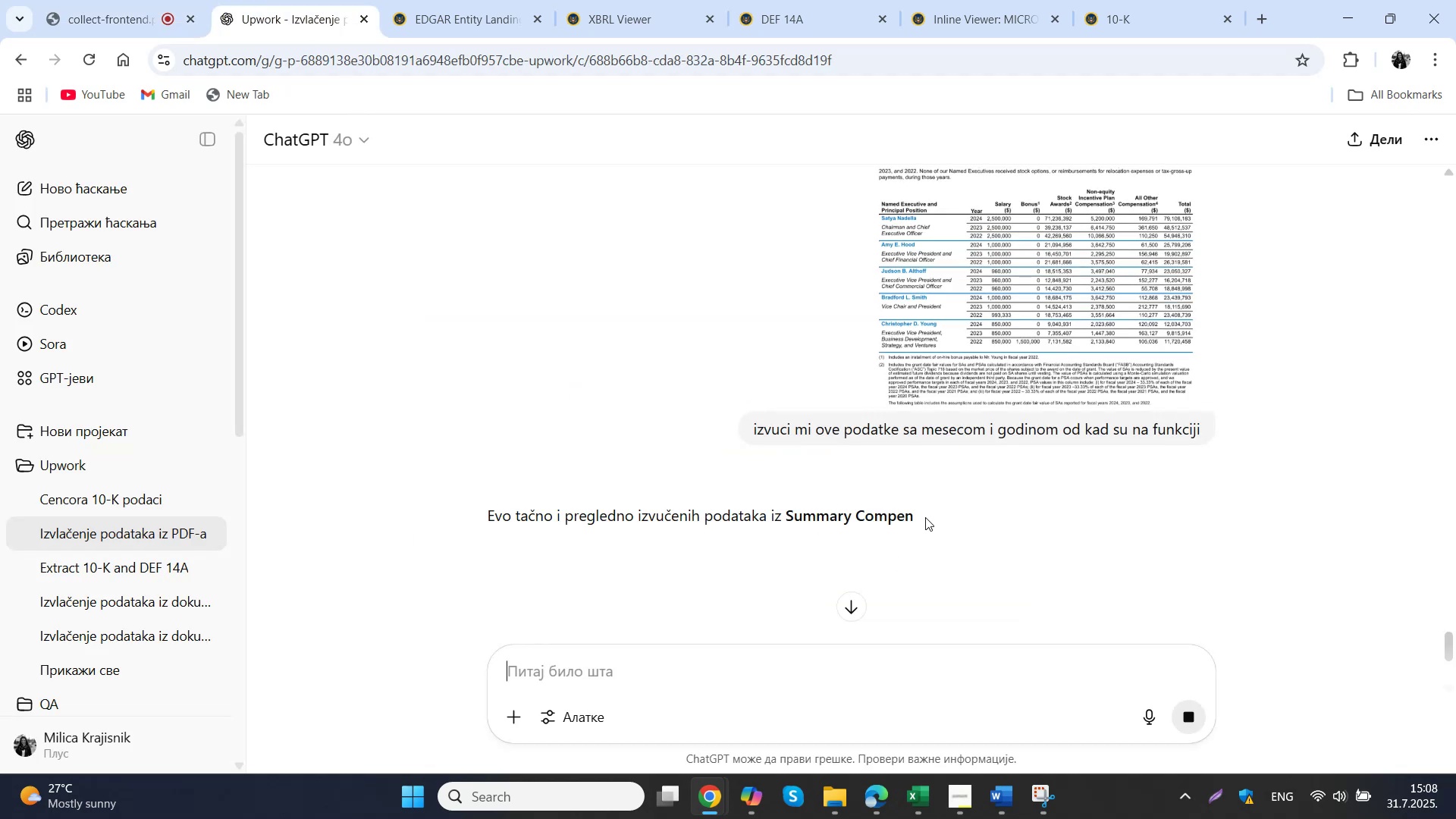 
scroll: coordinate [756, 366], scroll_direction: down, amount: 2.0
 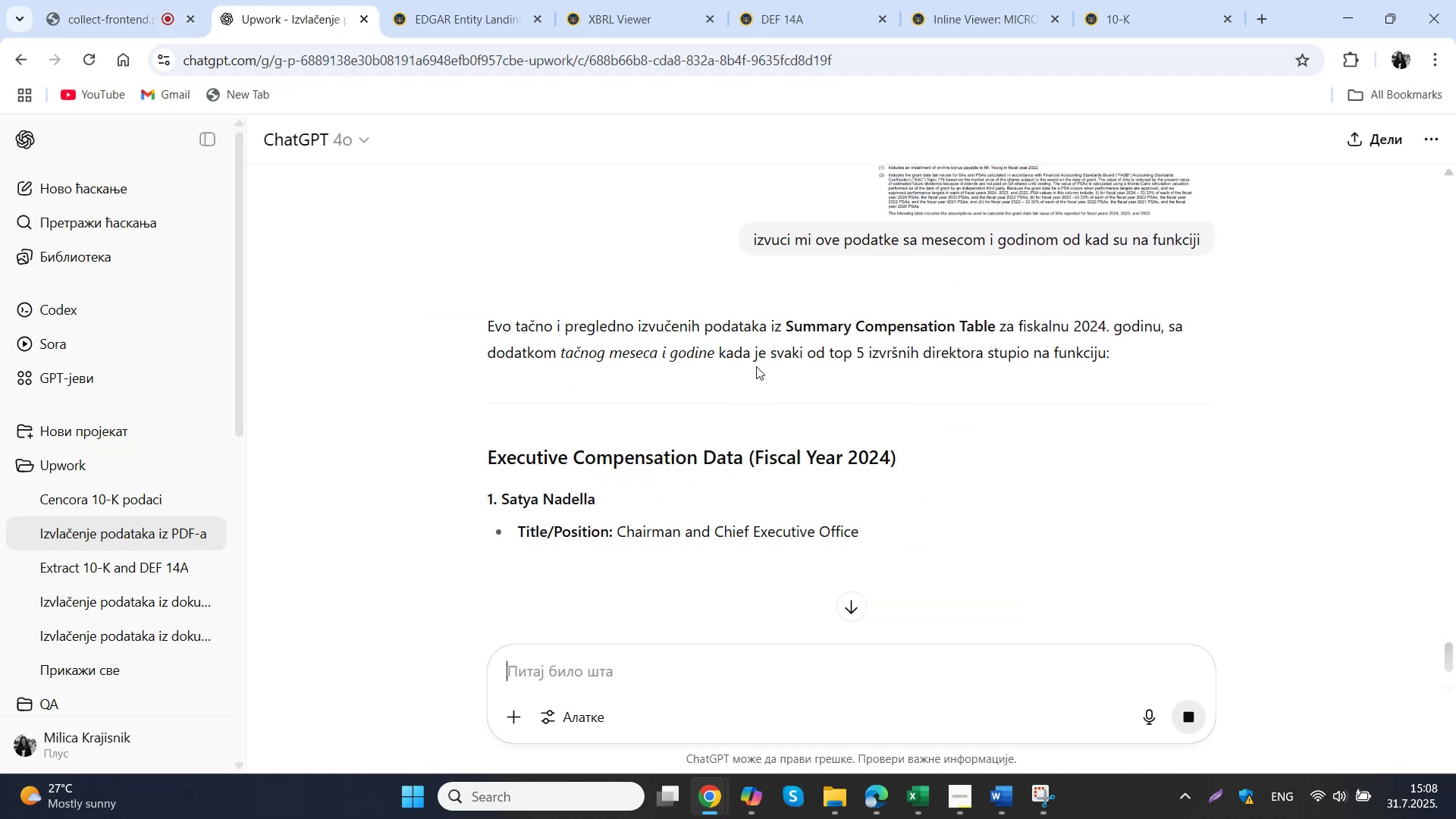 
scroll: coordinate [756, 366], scroll_direction: up, amount: 2.0
 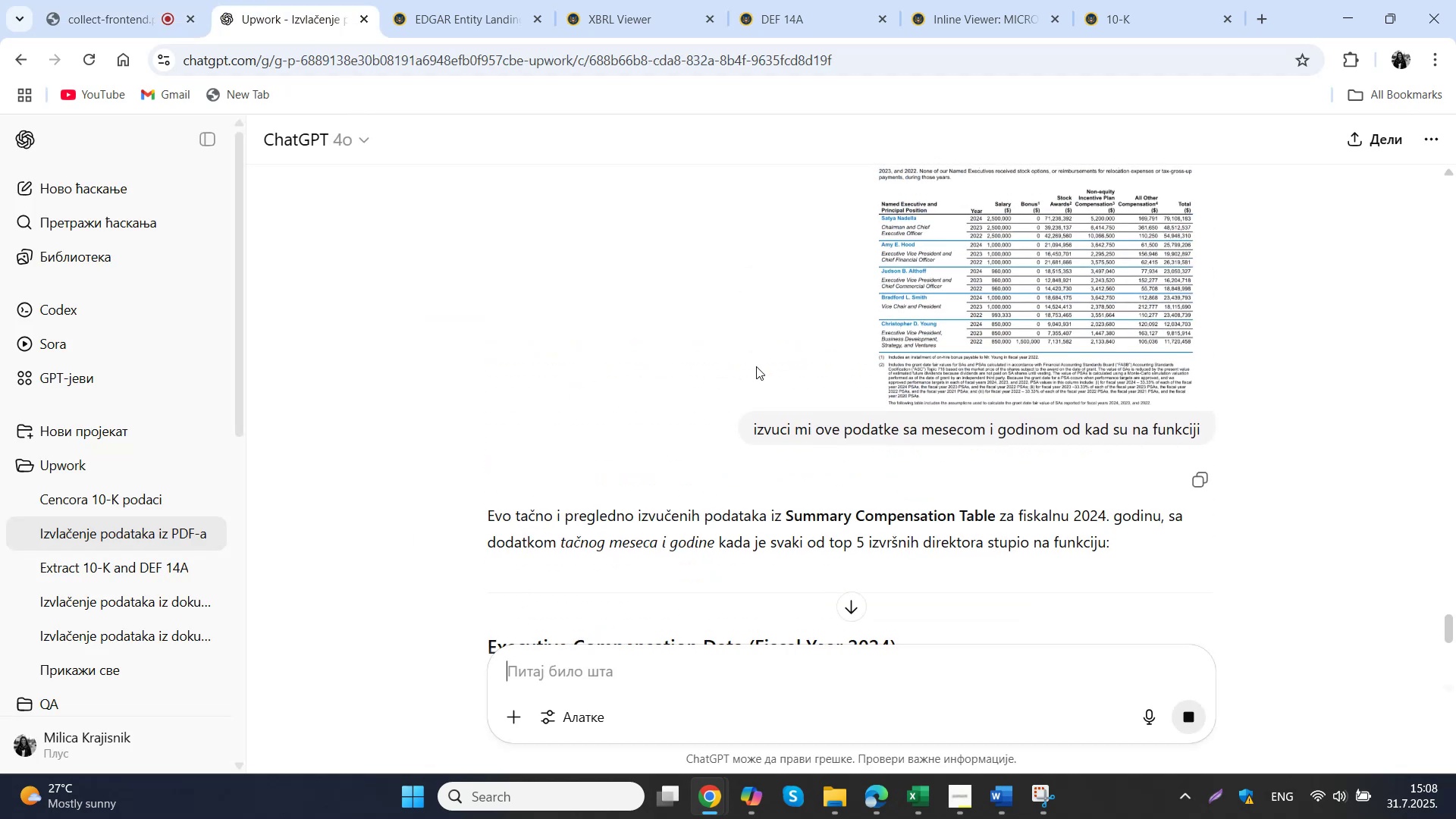 
wait(5.32)
 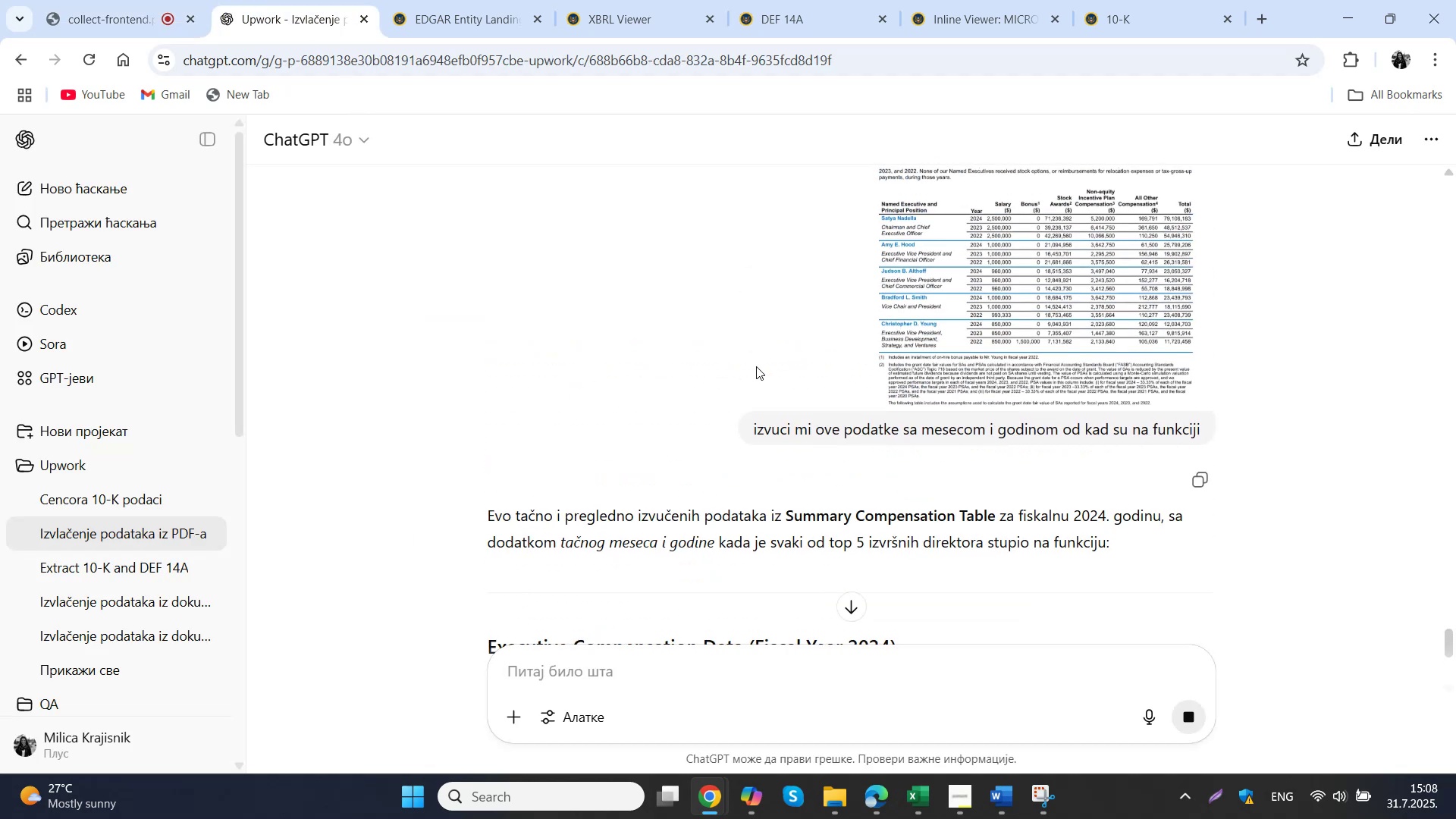 
left_click([877, 799])
 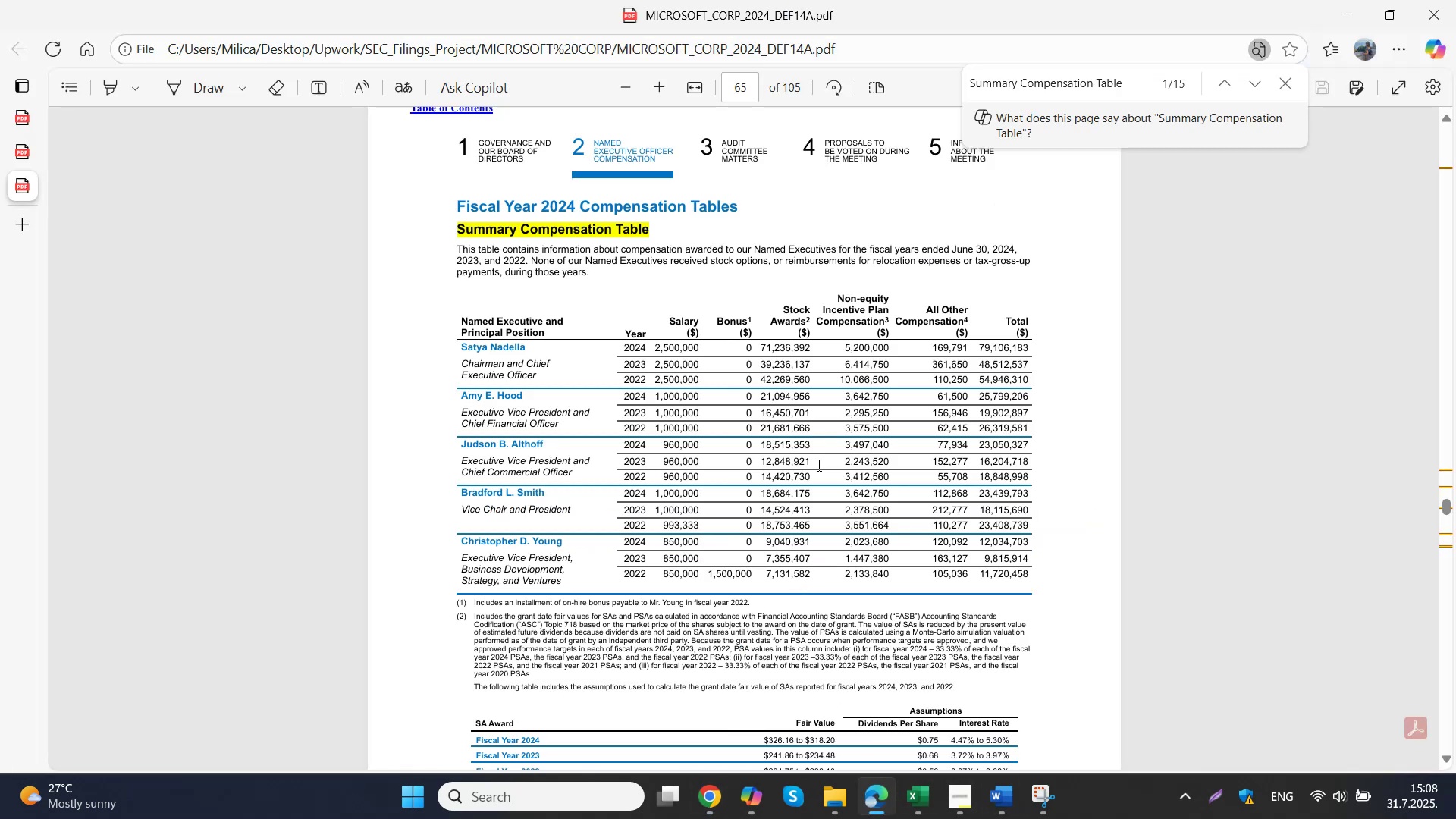 
left_click([1254, 87])
 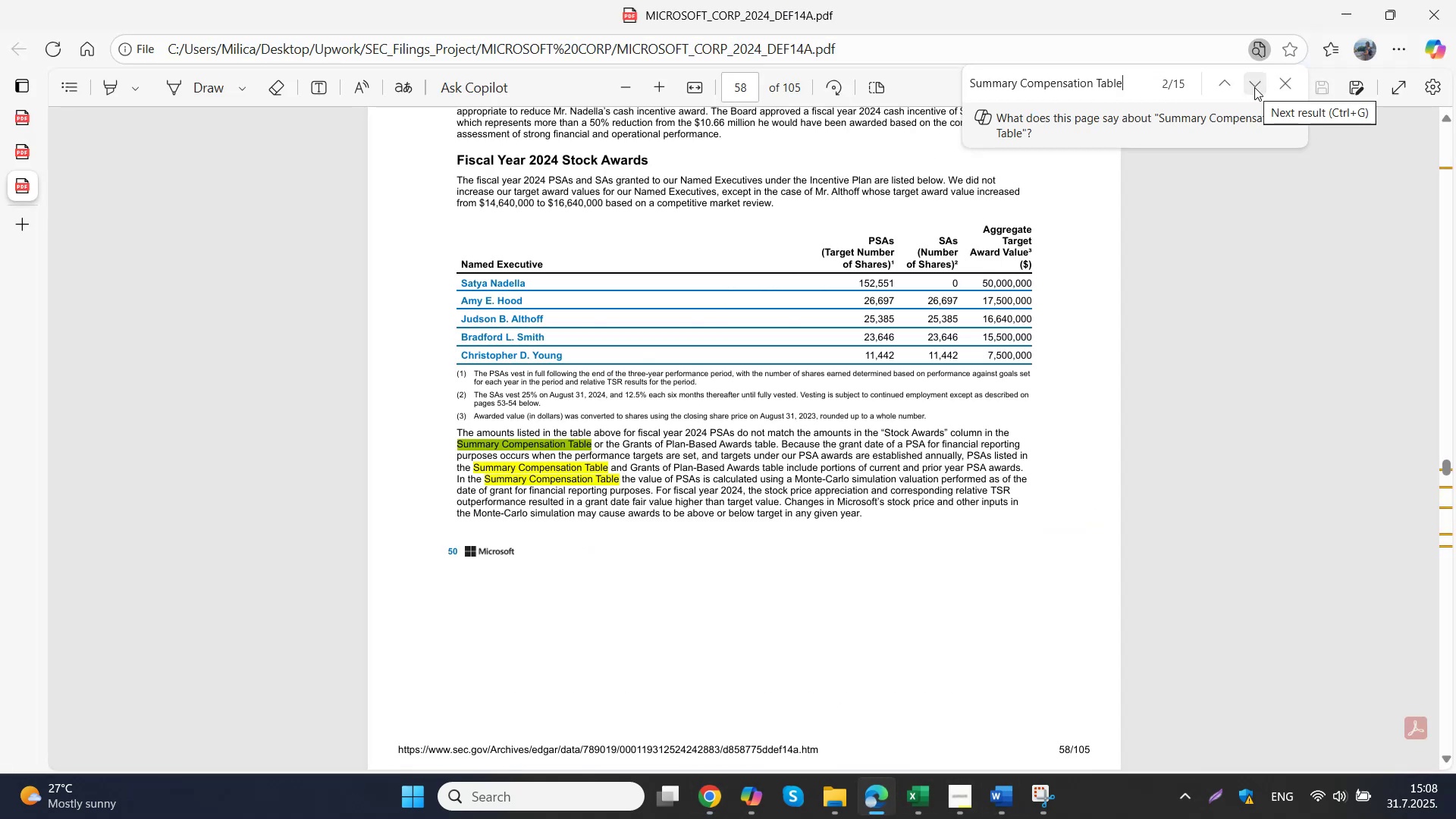 
left_click([1254, 87])
 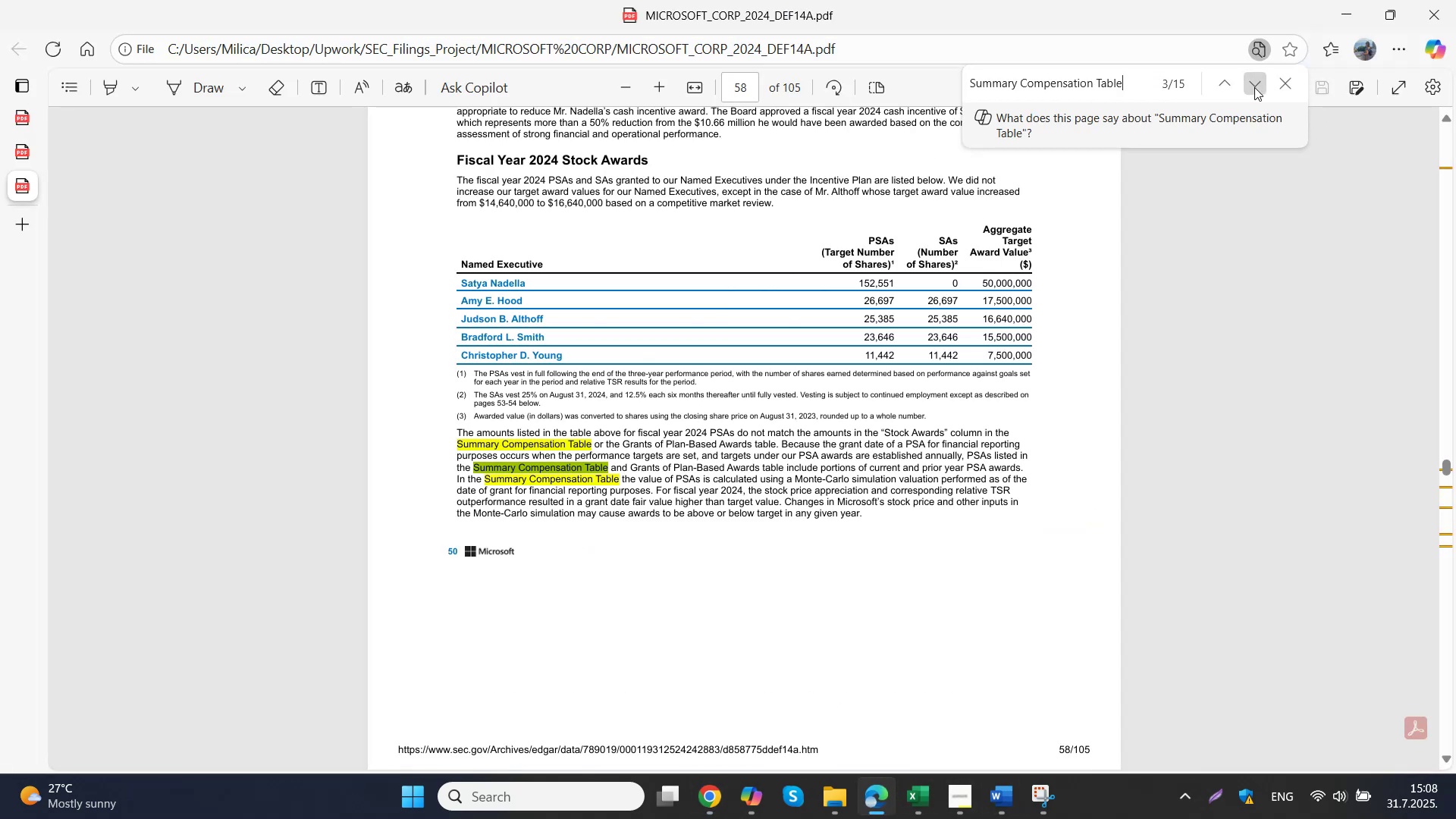 
double_click([1254, 87])
 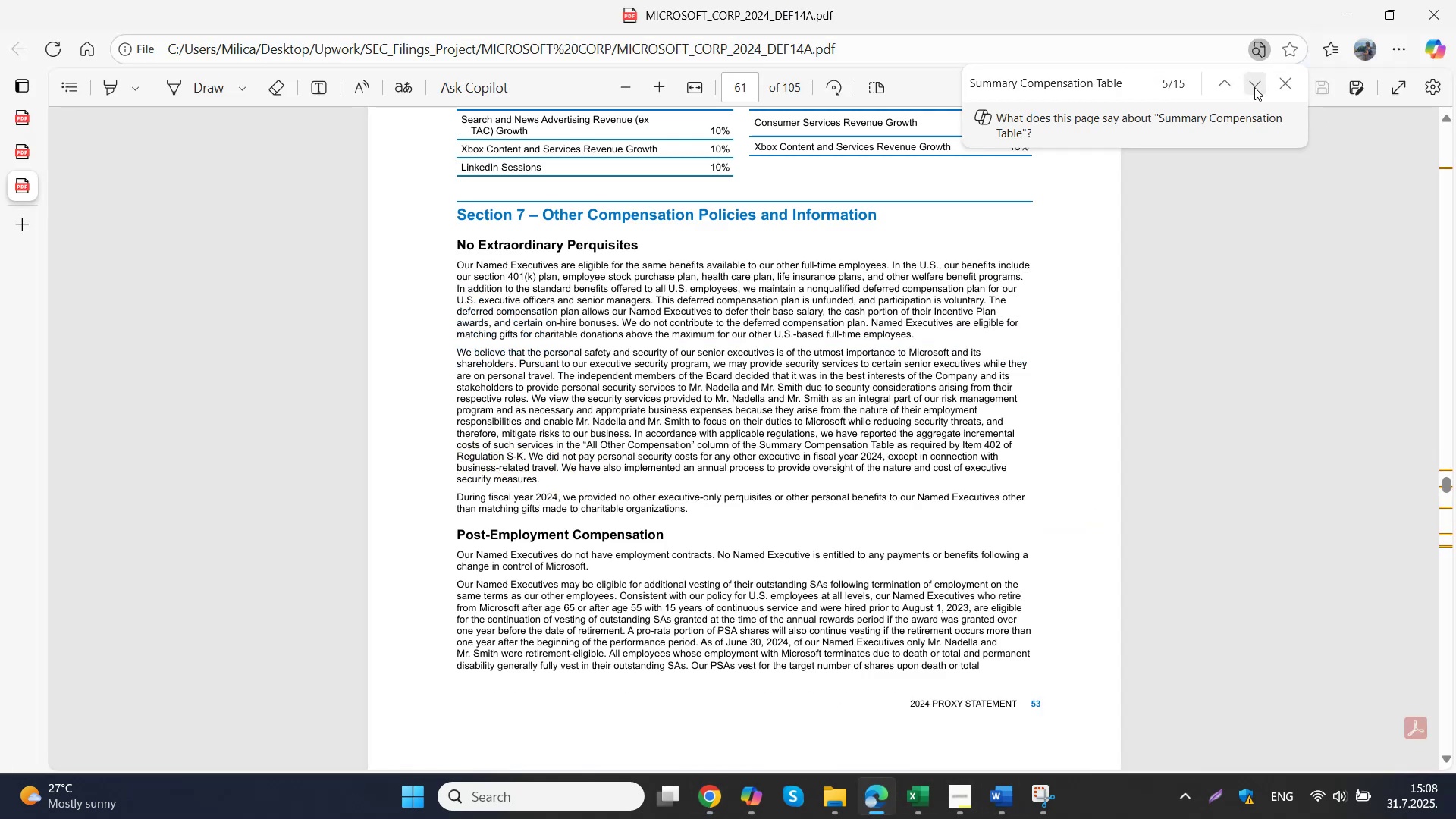 
left_click([1254, 87])
 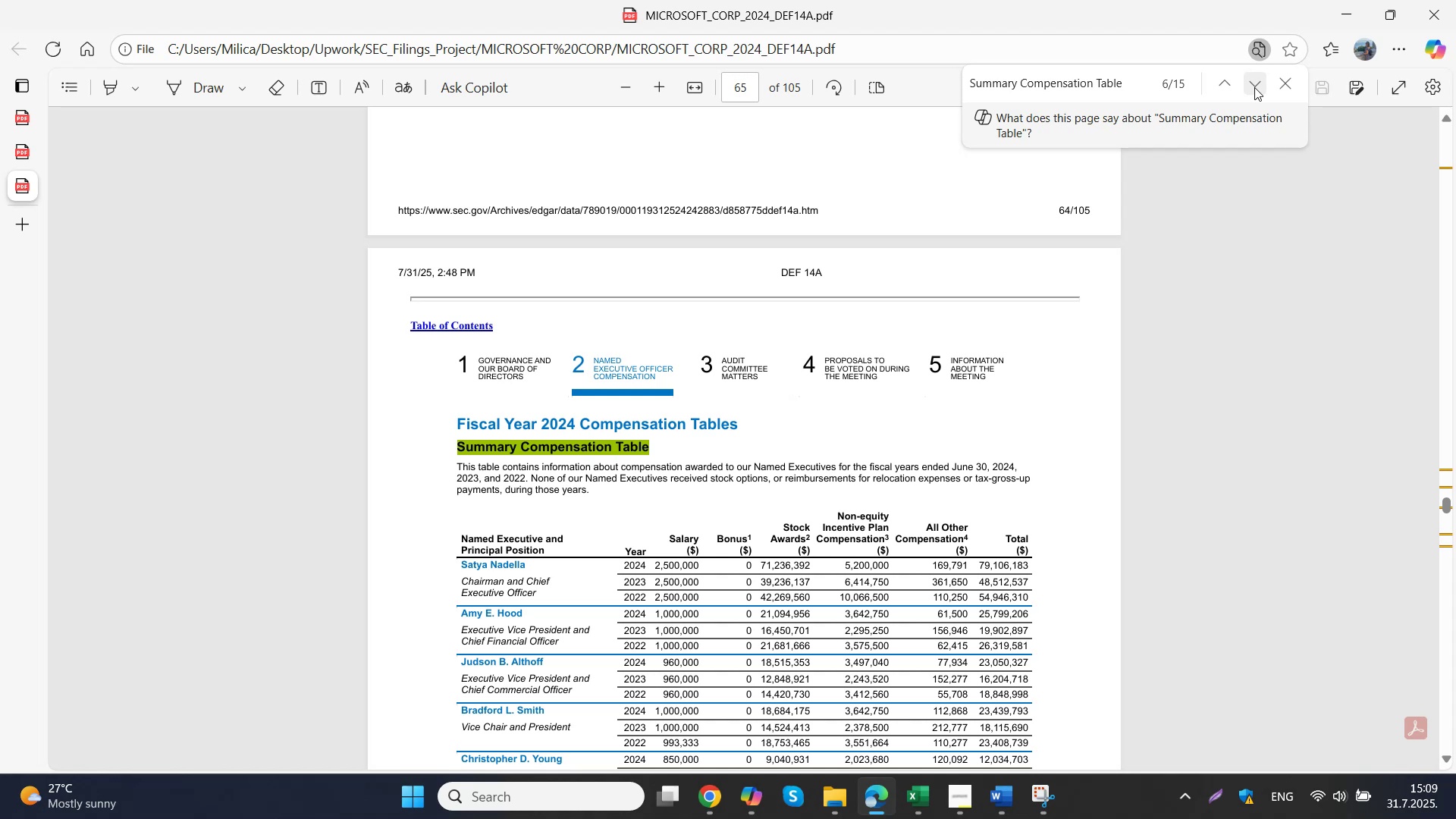 
left_click([1224, 89])
 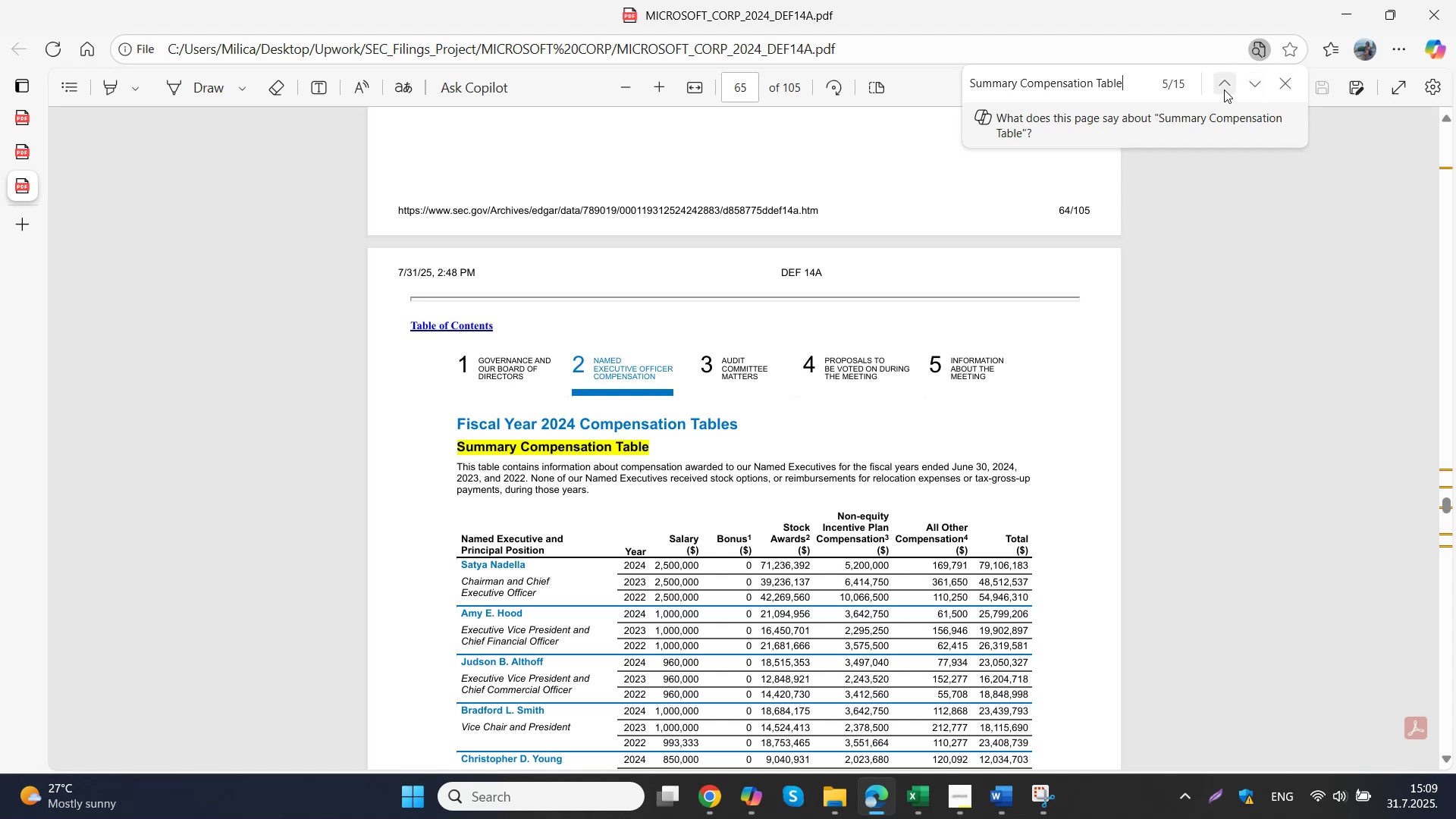 
left_click([1224, 89])
 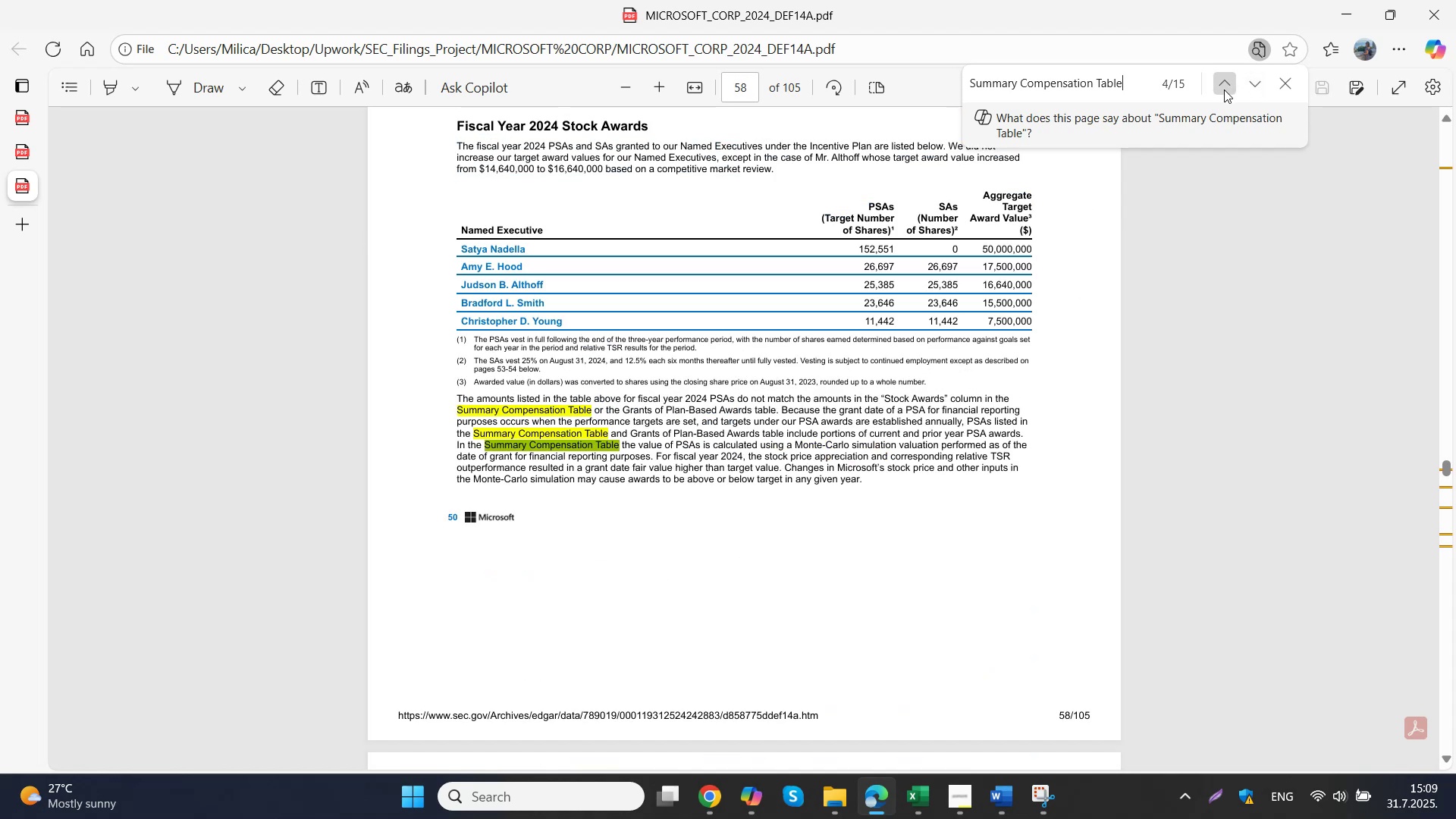 
double_click([1224, 89])
 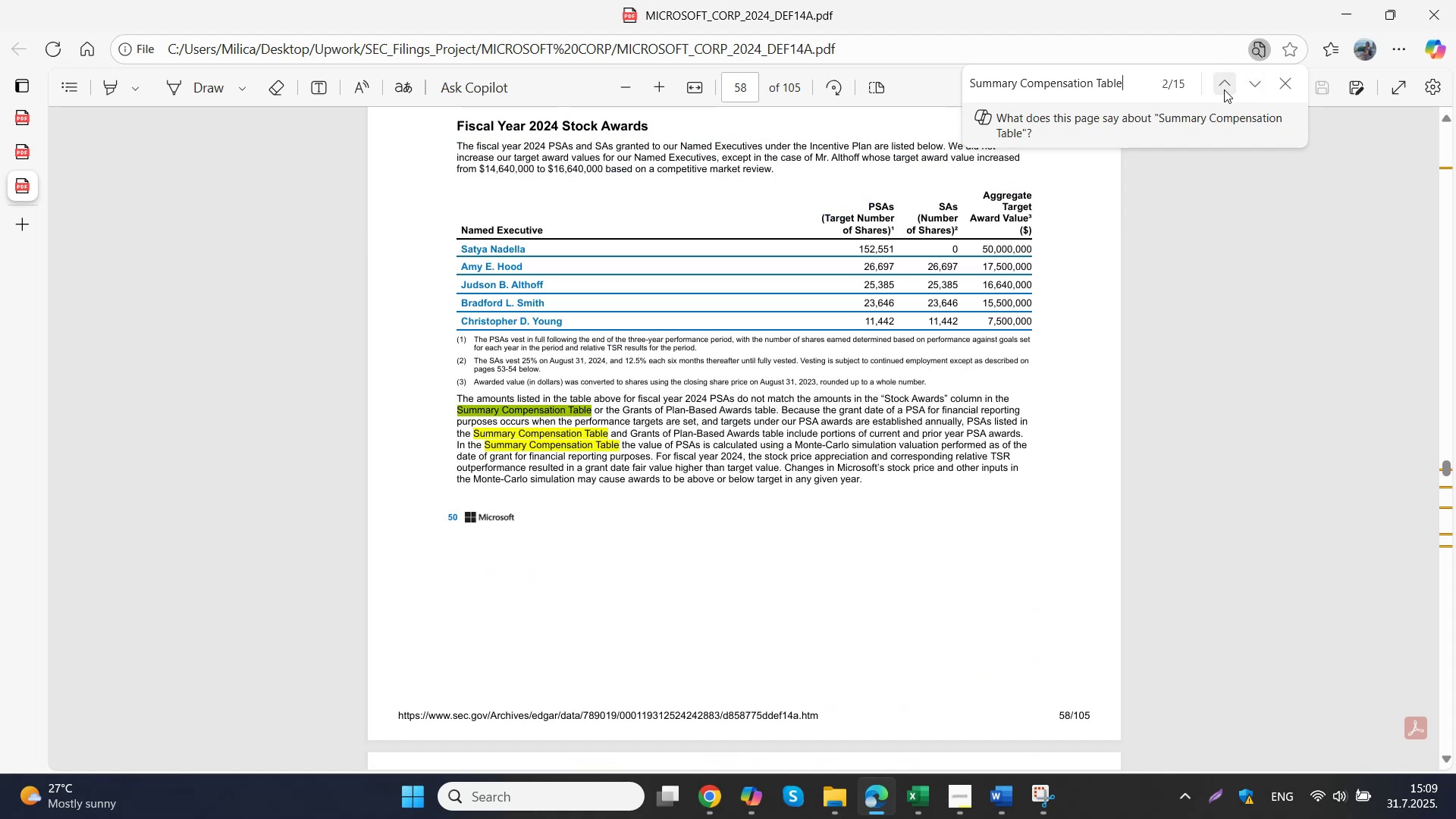 
triple_click([1224, 89])
 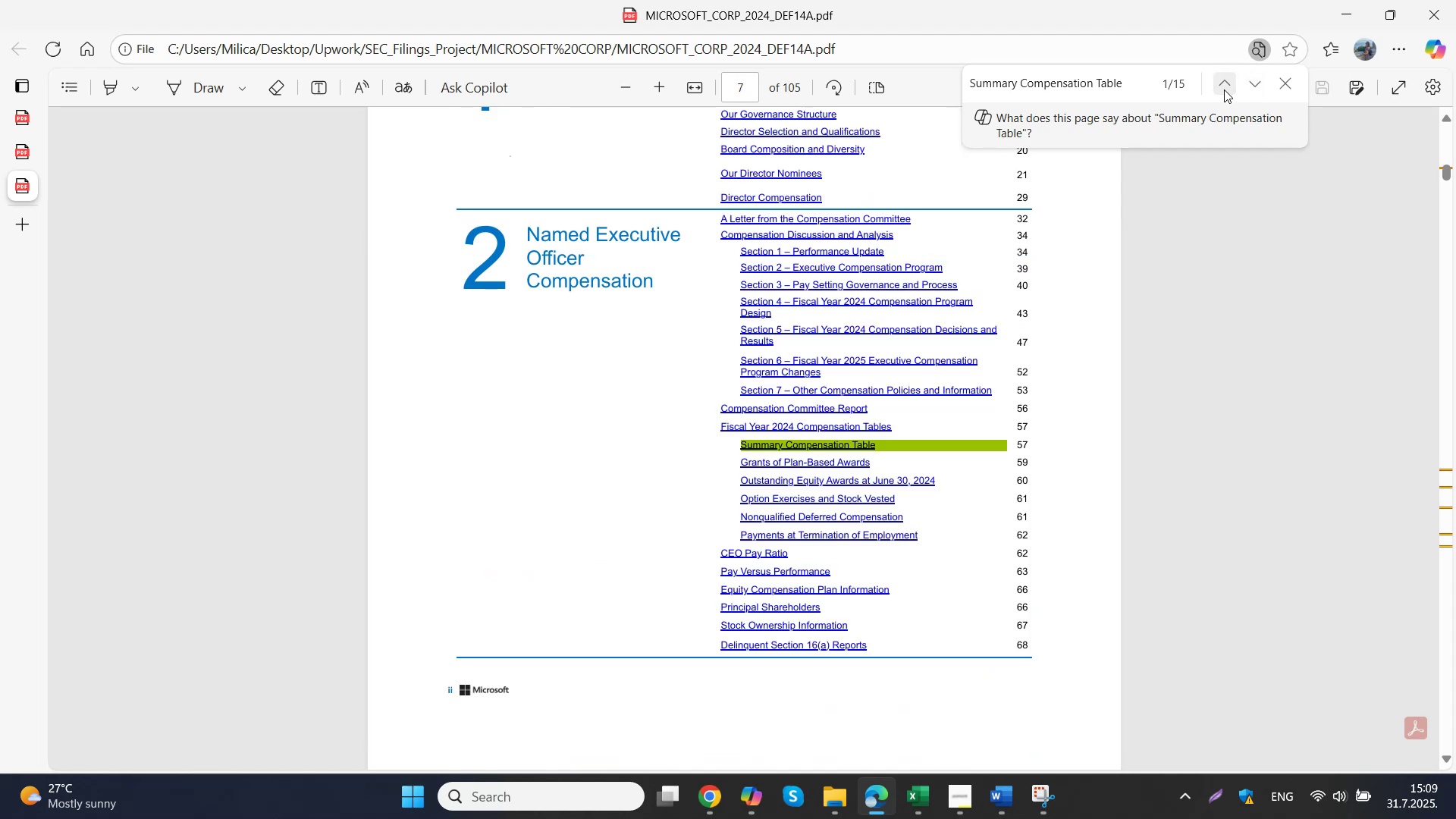 
left_click([1224, 89])
 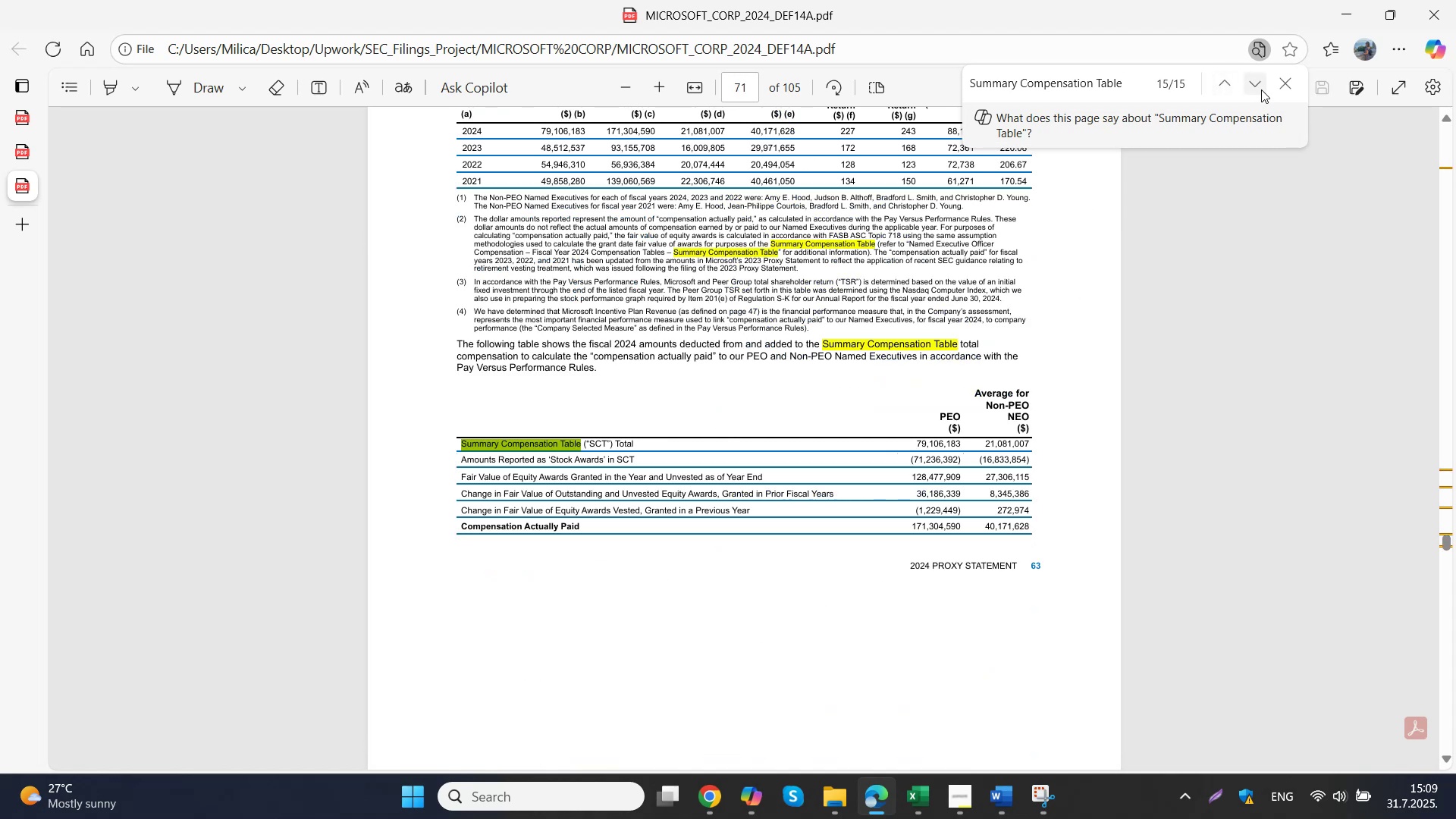 
left_click([1257, 85])
 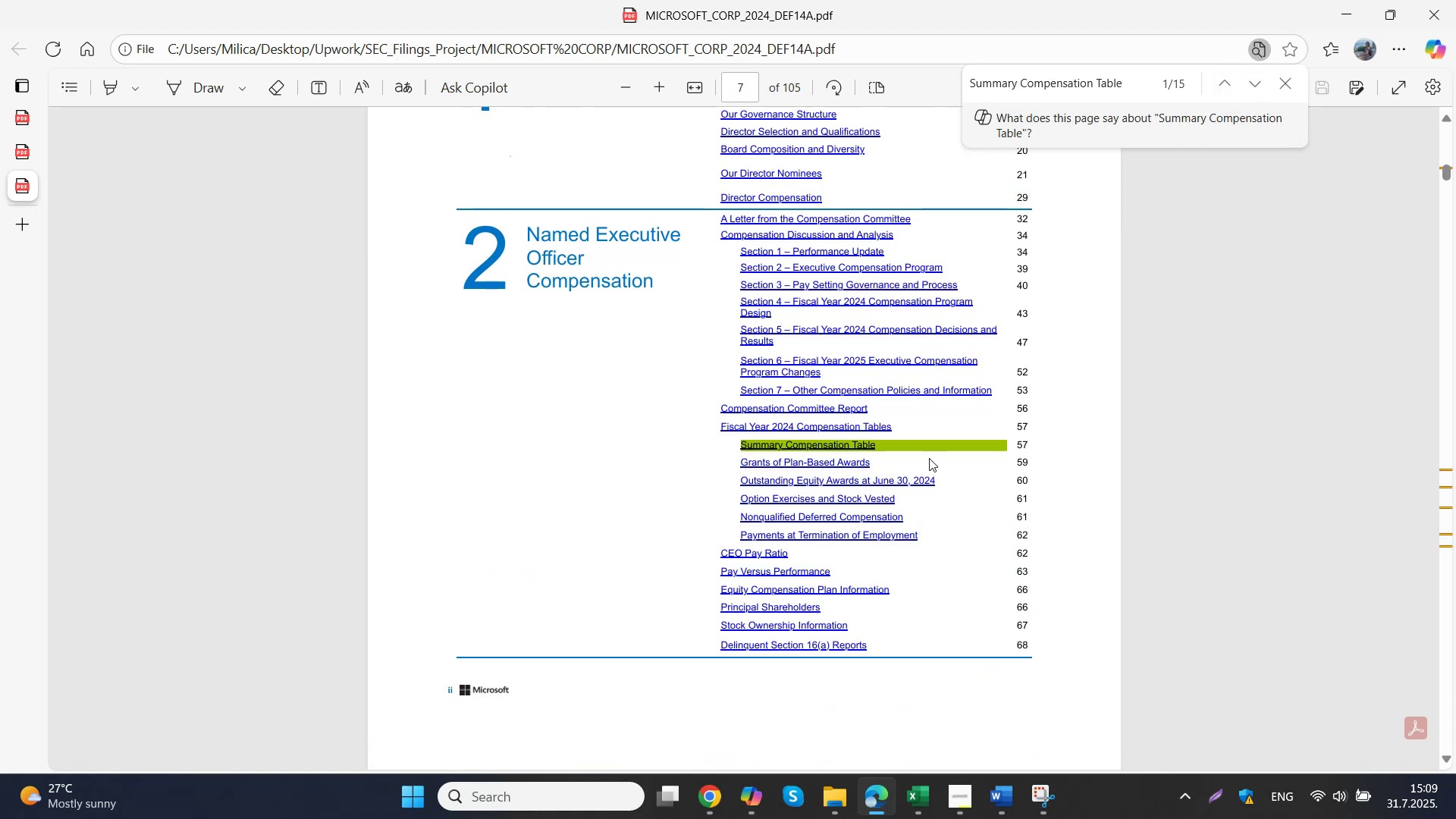 
left_click([844, 444])
 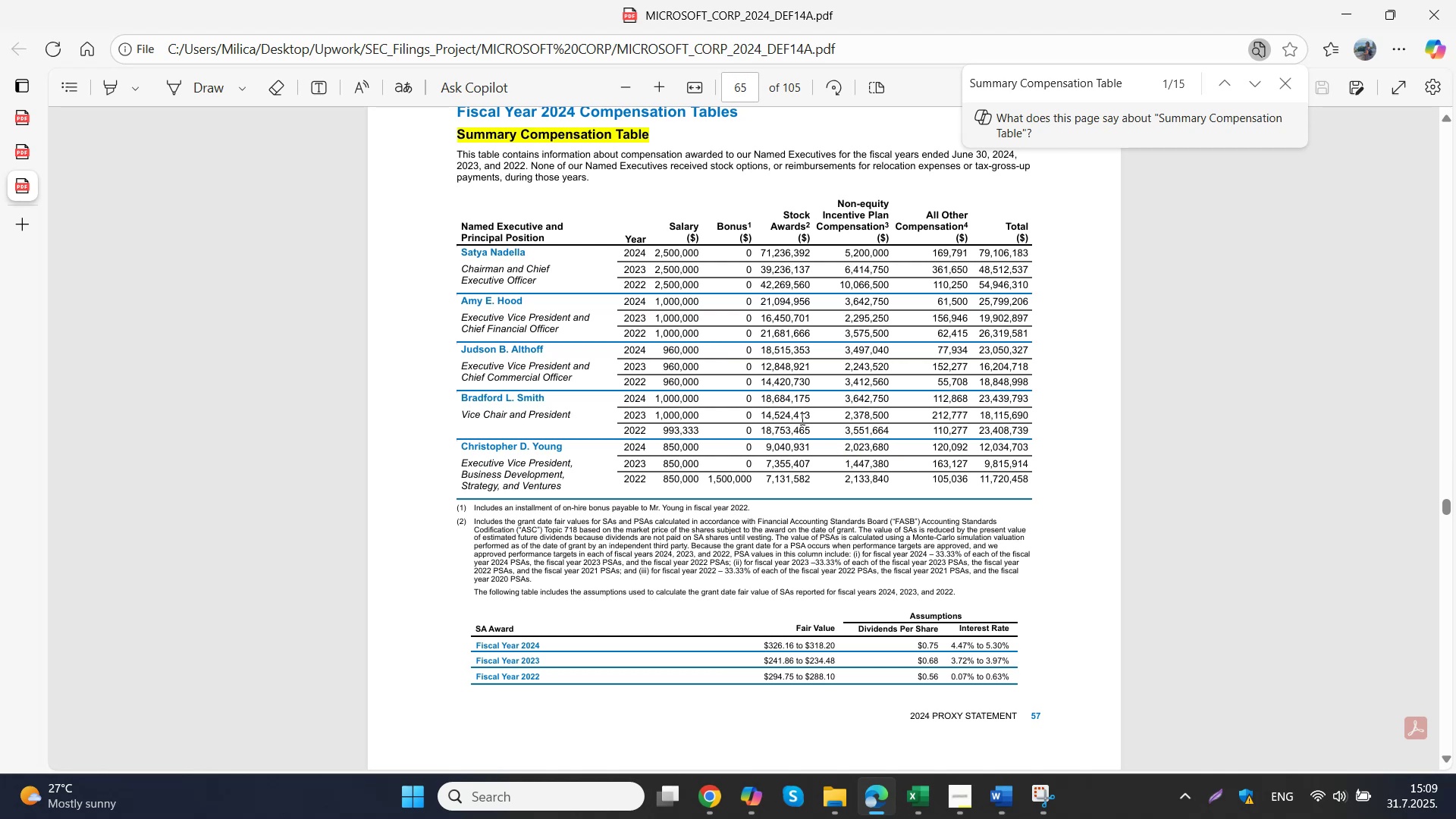 
left_click([718, 793])
 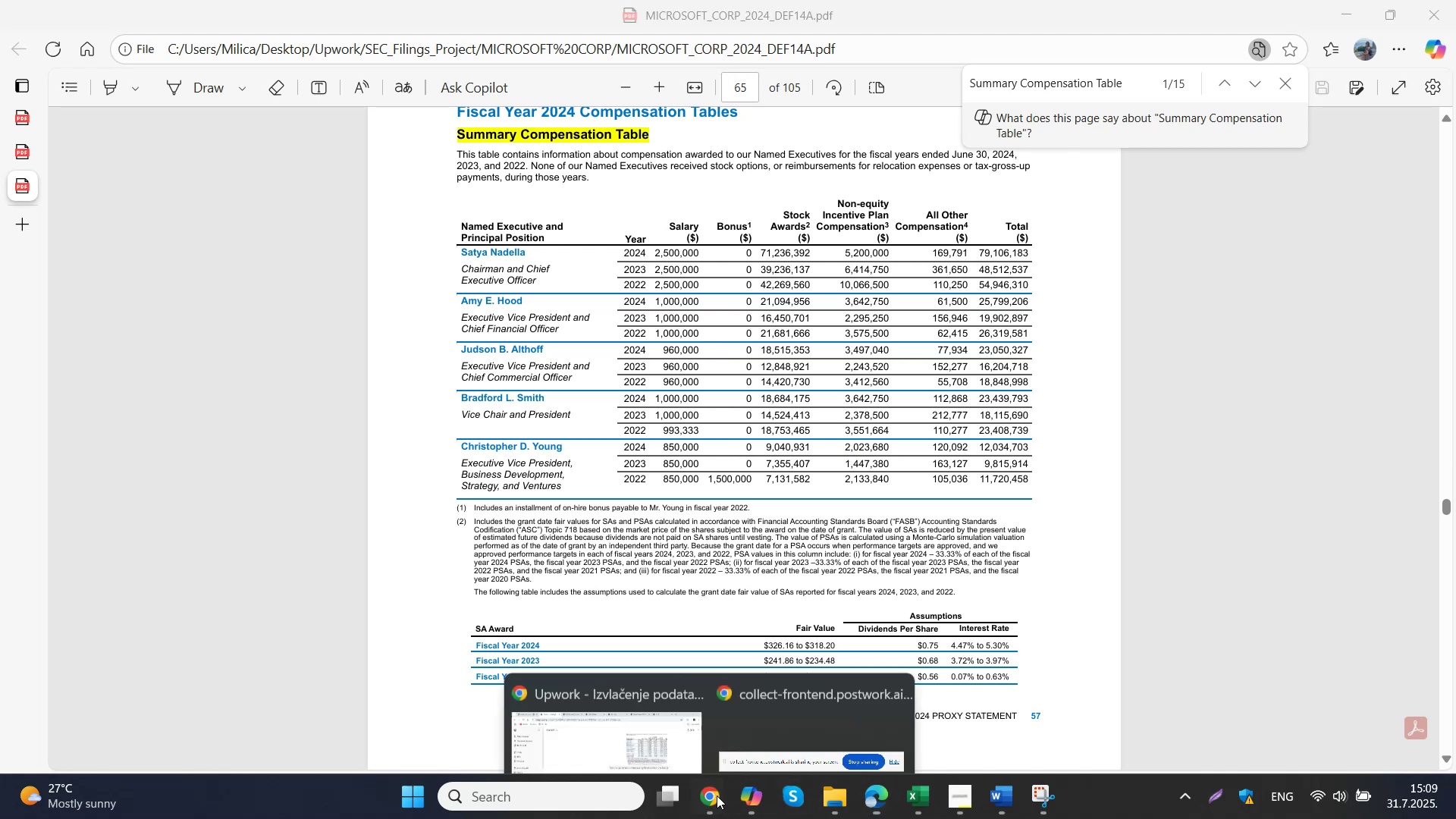 
left_click([654, 710])
 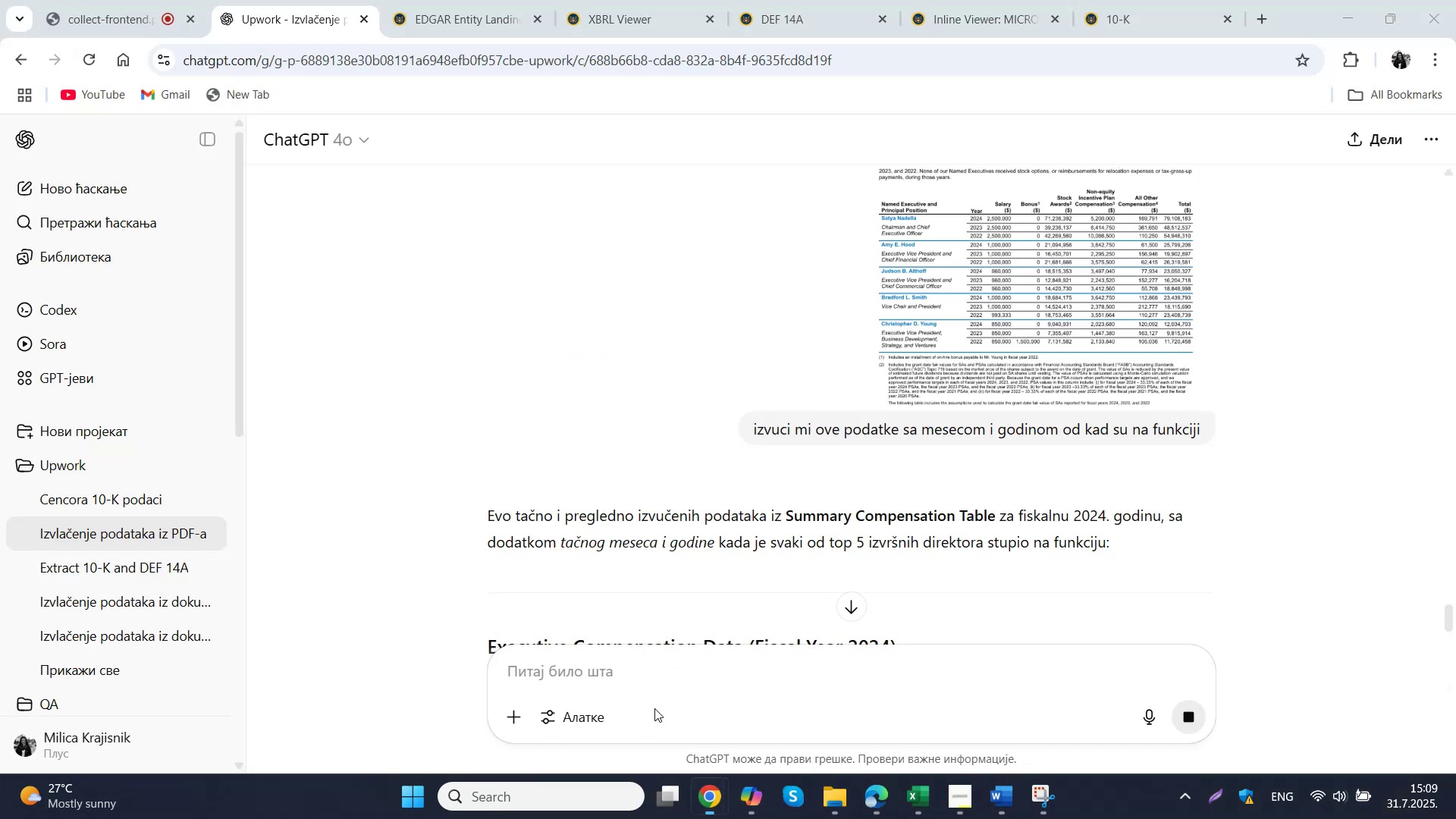 
scroll: coordinate [751, 405], scroll_direction: down, amount: 4.0
 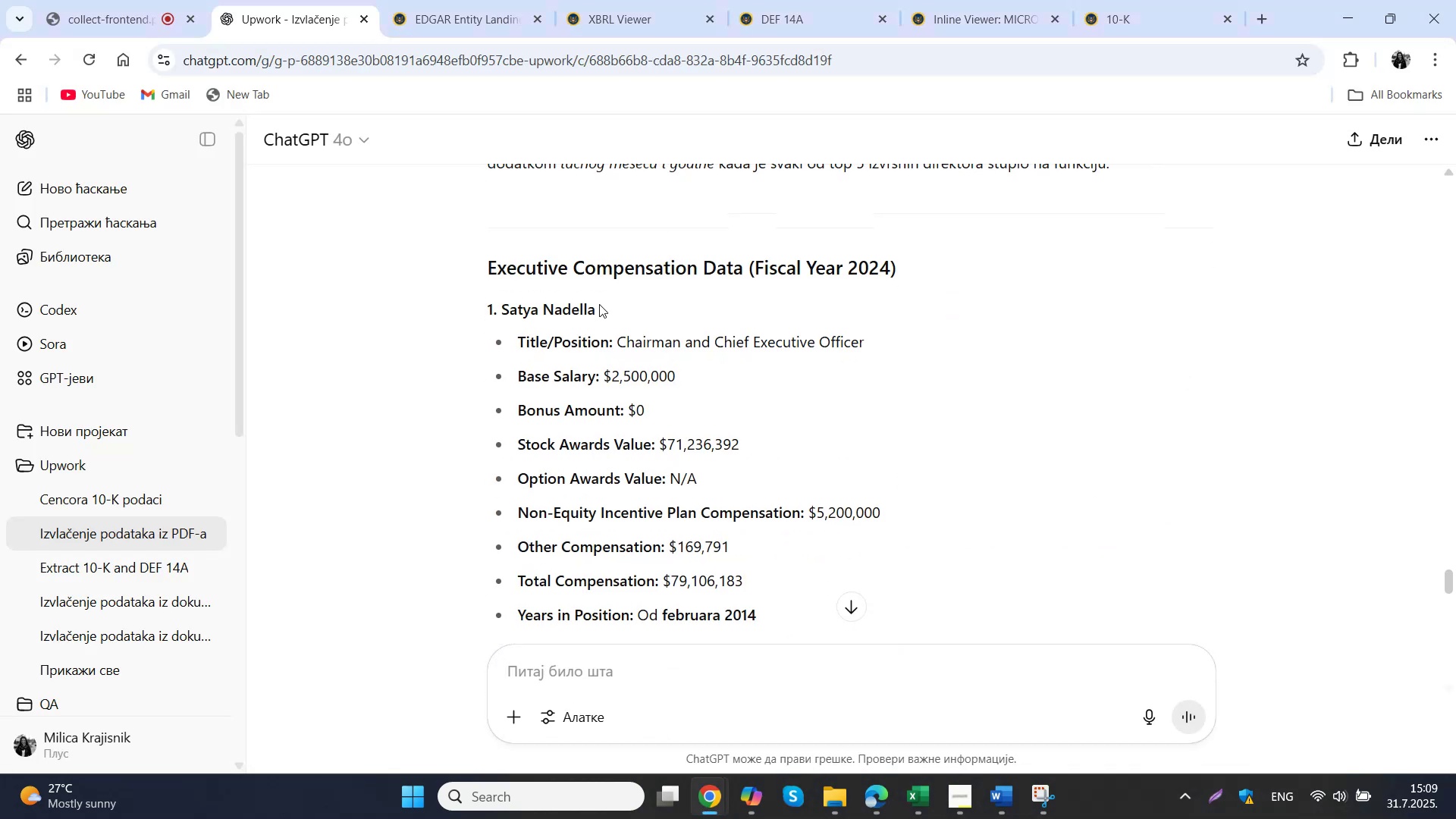 
left_click_drag(start_coordinate=[610, 305], to_coordinate=[501, 314])
 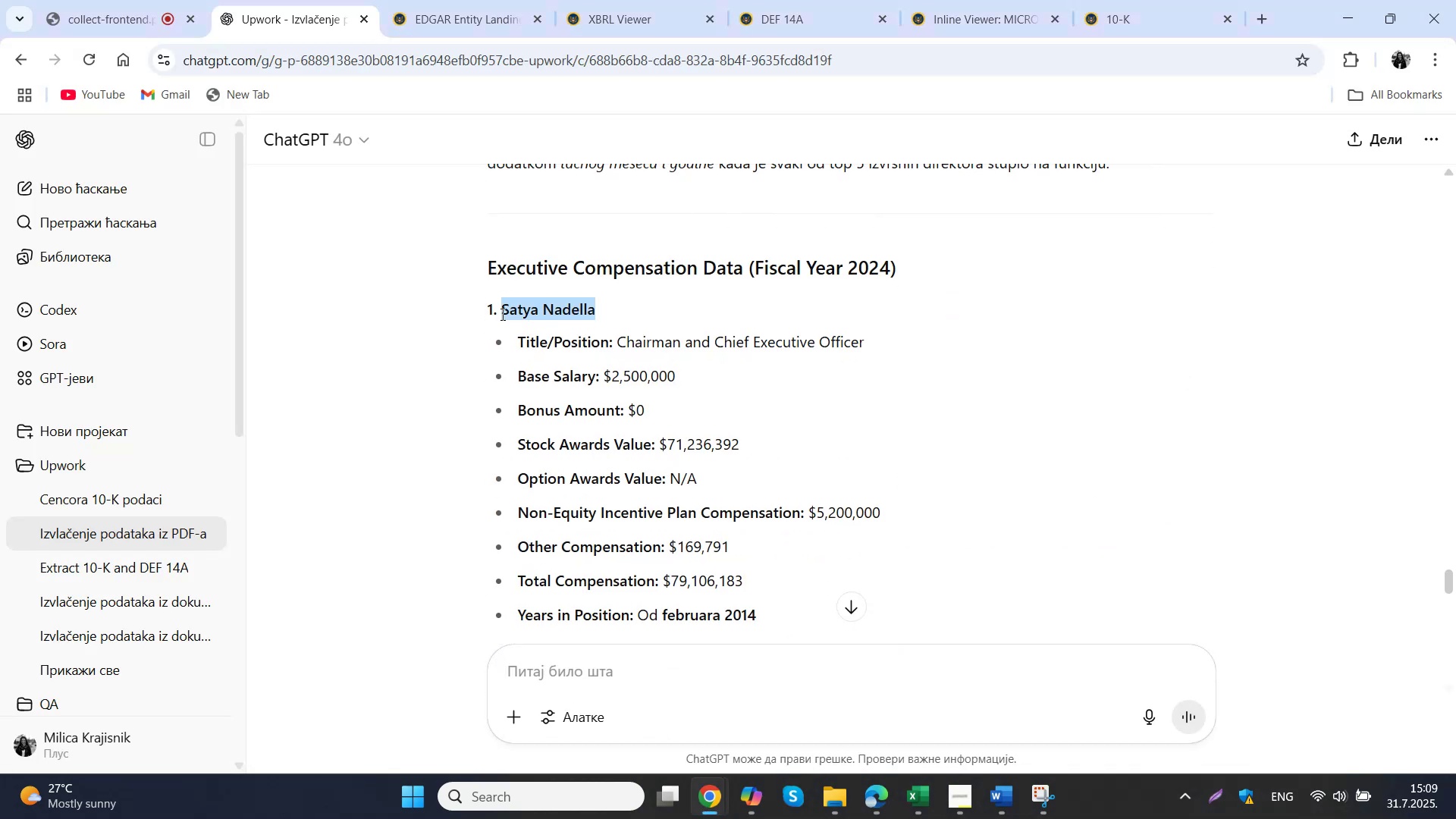 
key(Control+C)
 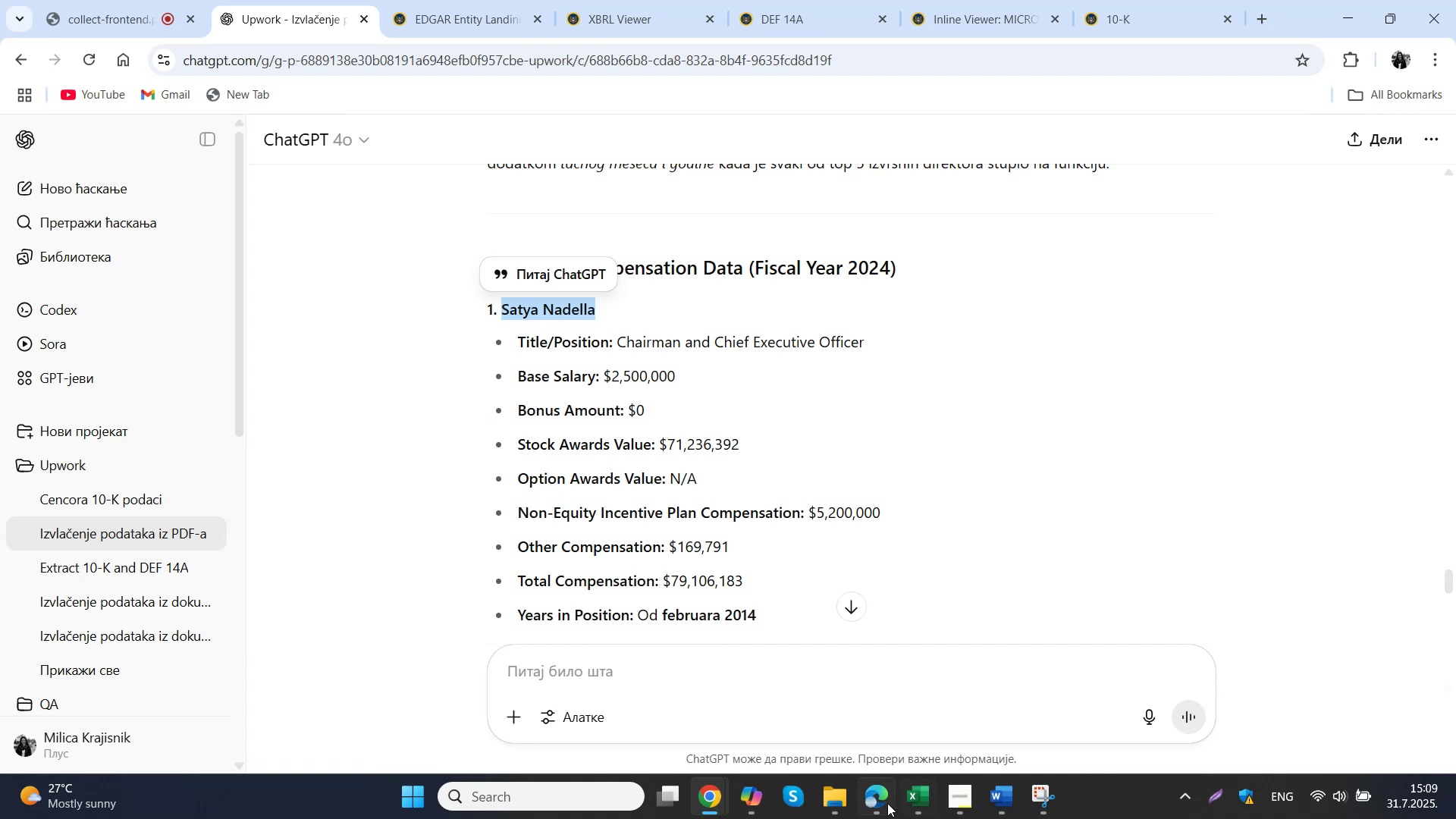 
mouse_move([871, 707])
 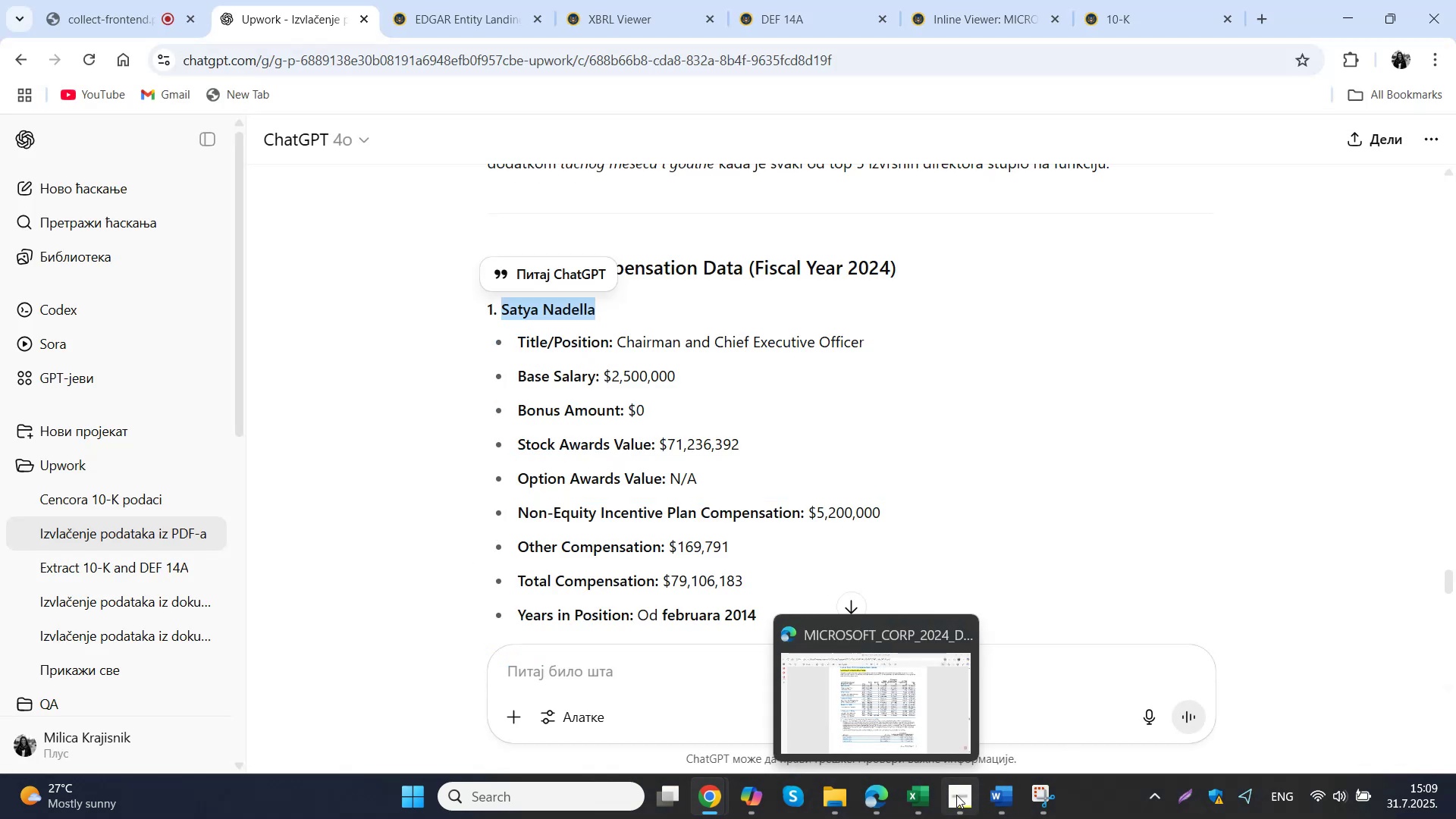 
left_click([925, 808])
 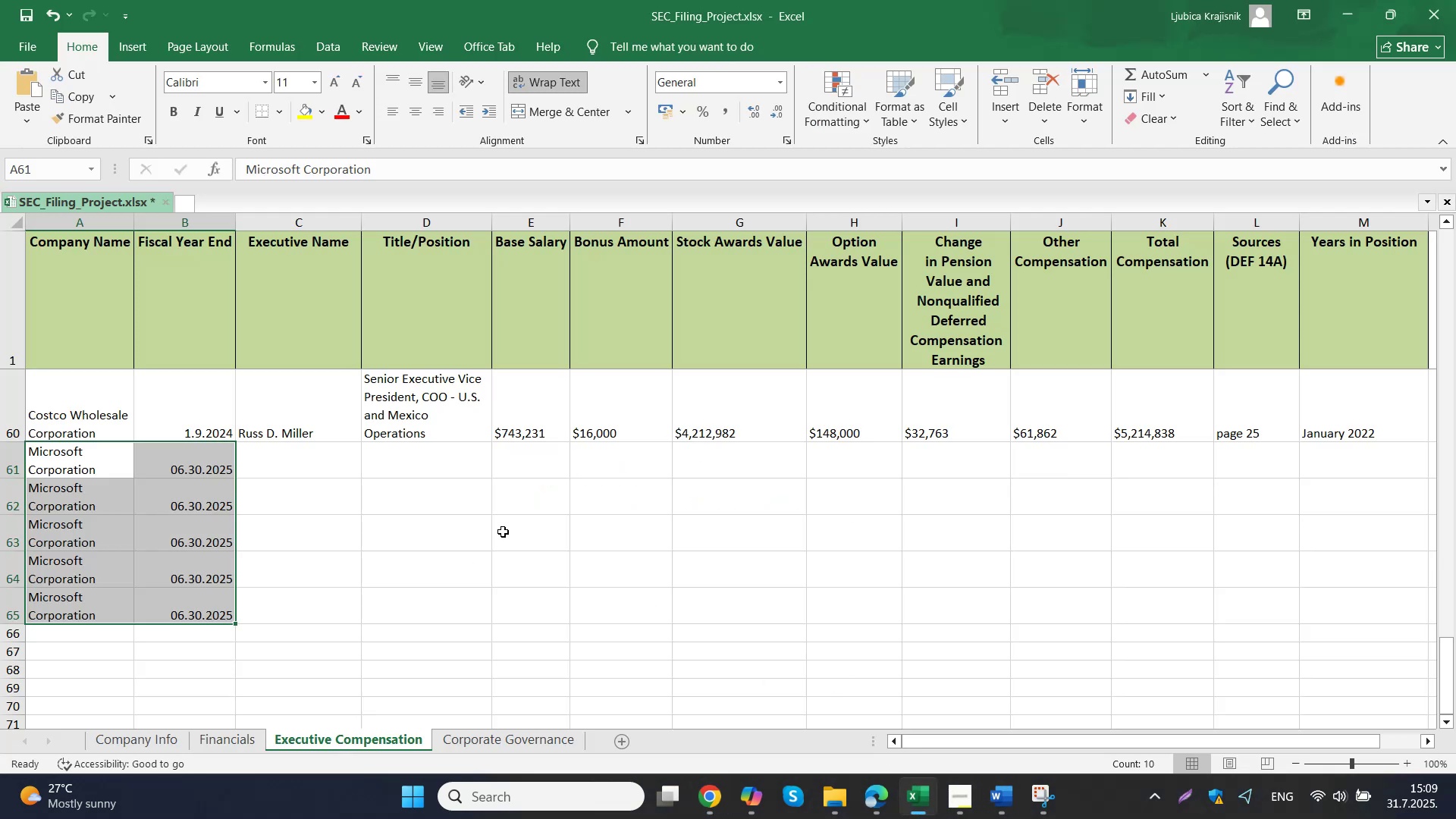 
double_click([293, 456])
 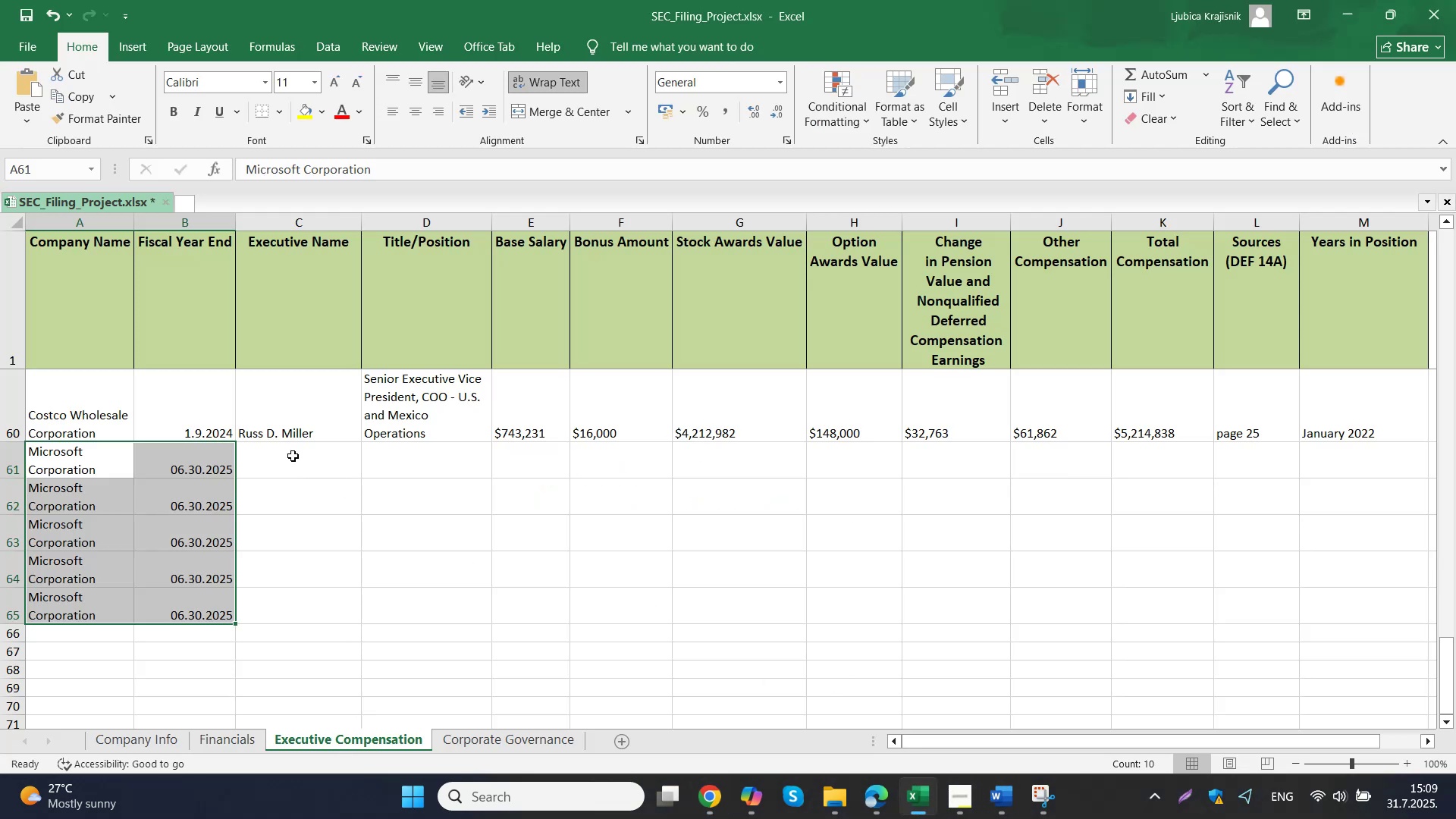 
key(Control+ControlLeft)
 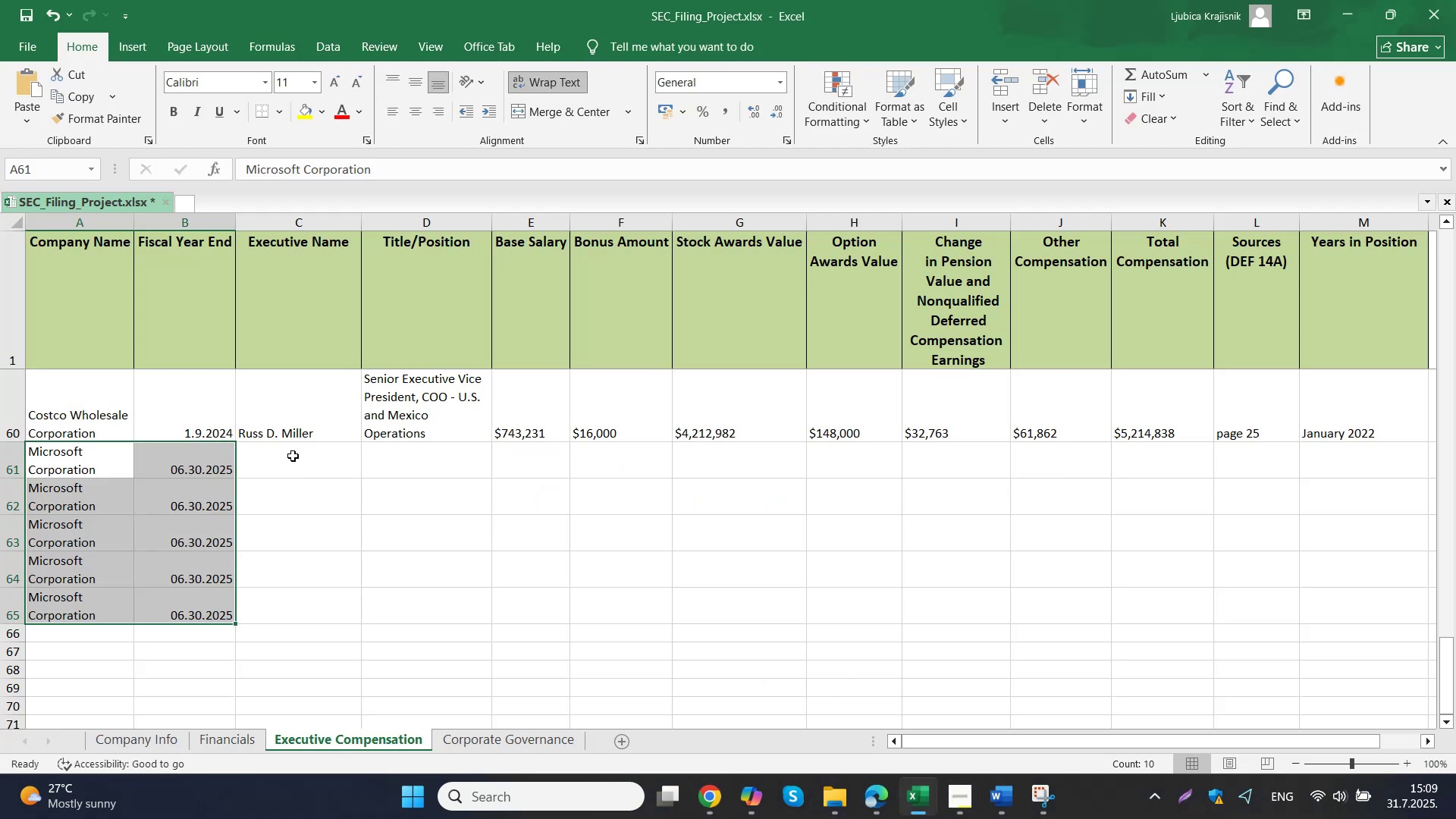 
key(Control+V)
 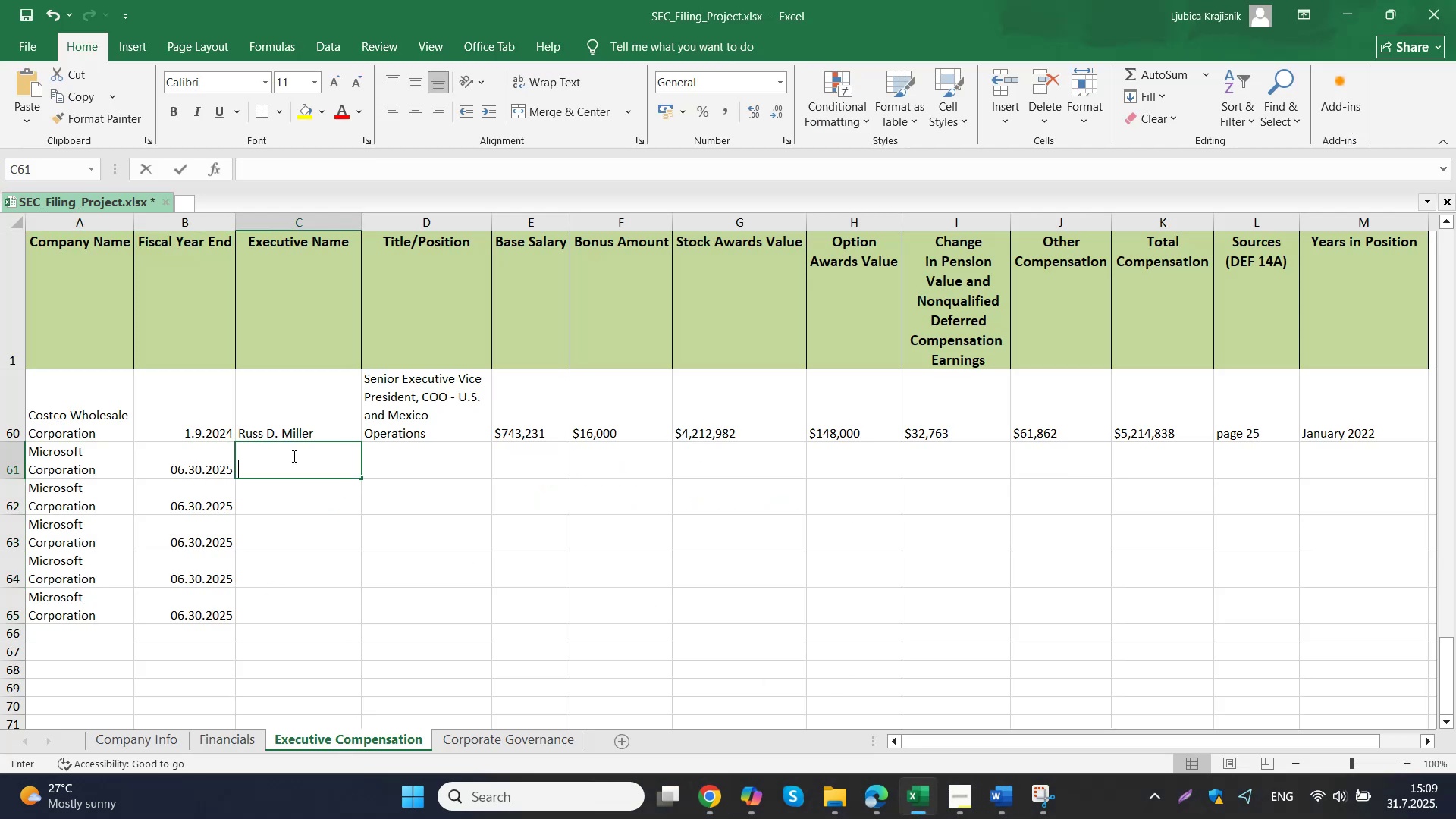 
triple_click([403, 453])
 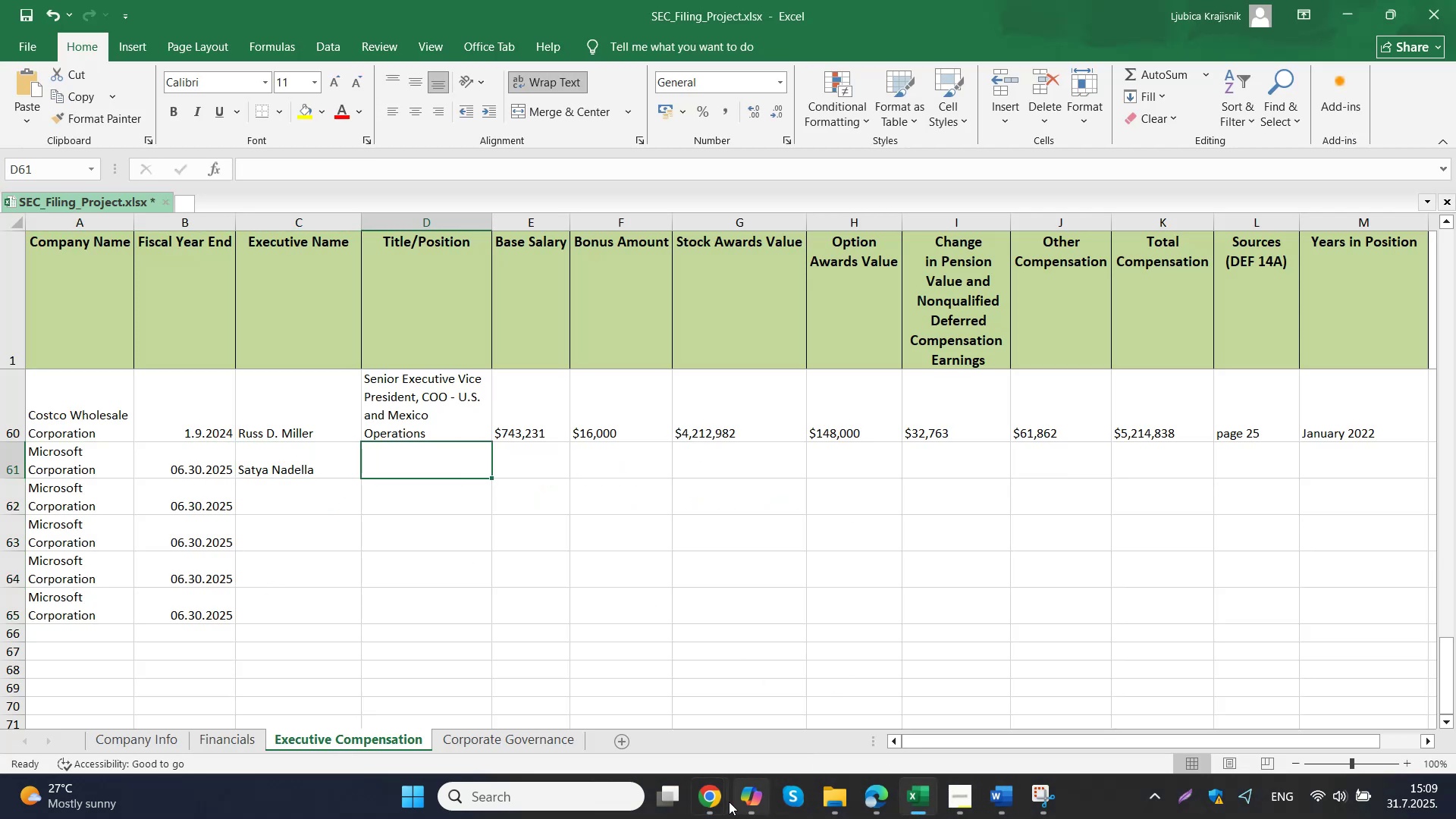 
double_click([585, 694])
 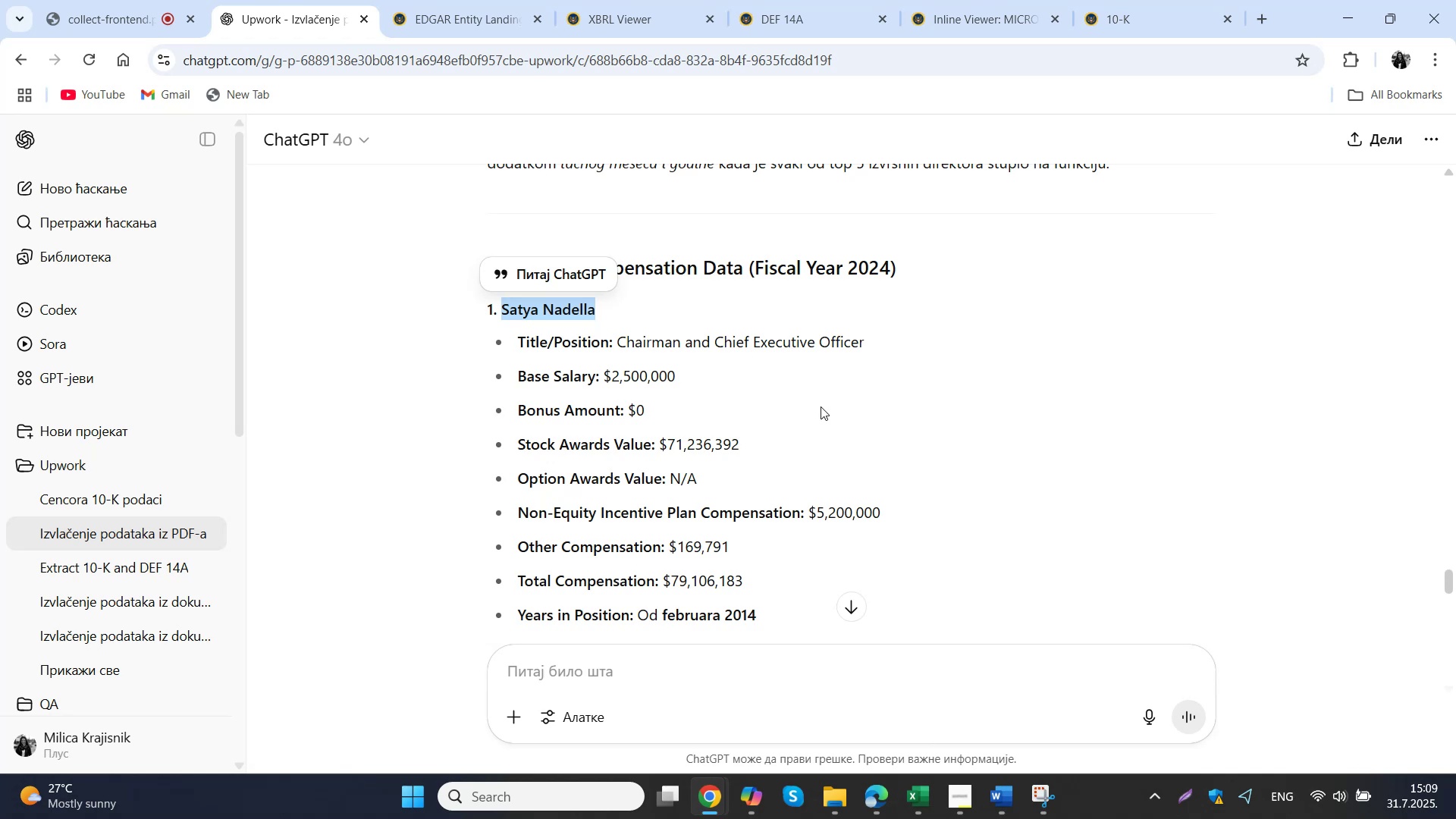 
wait(10.5)
 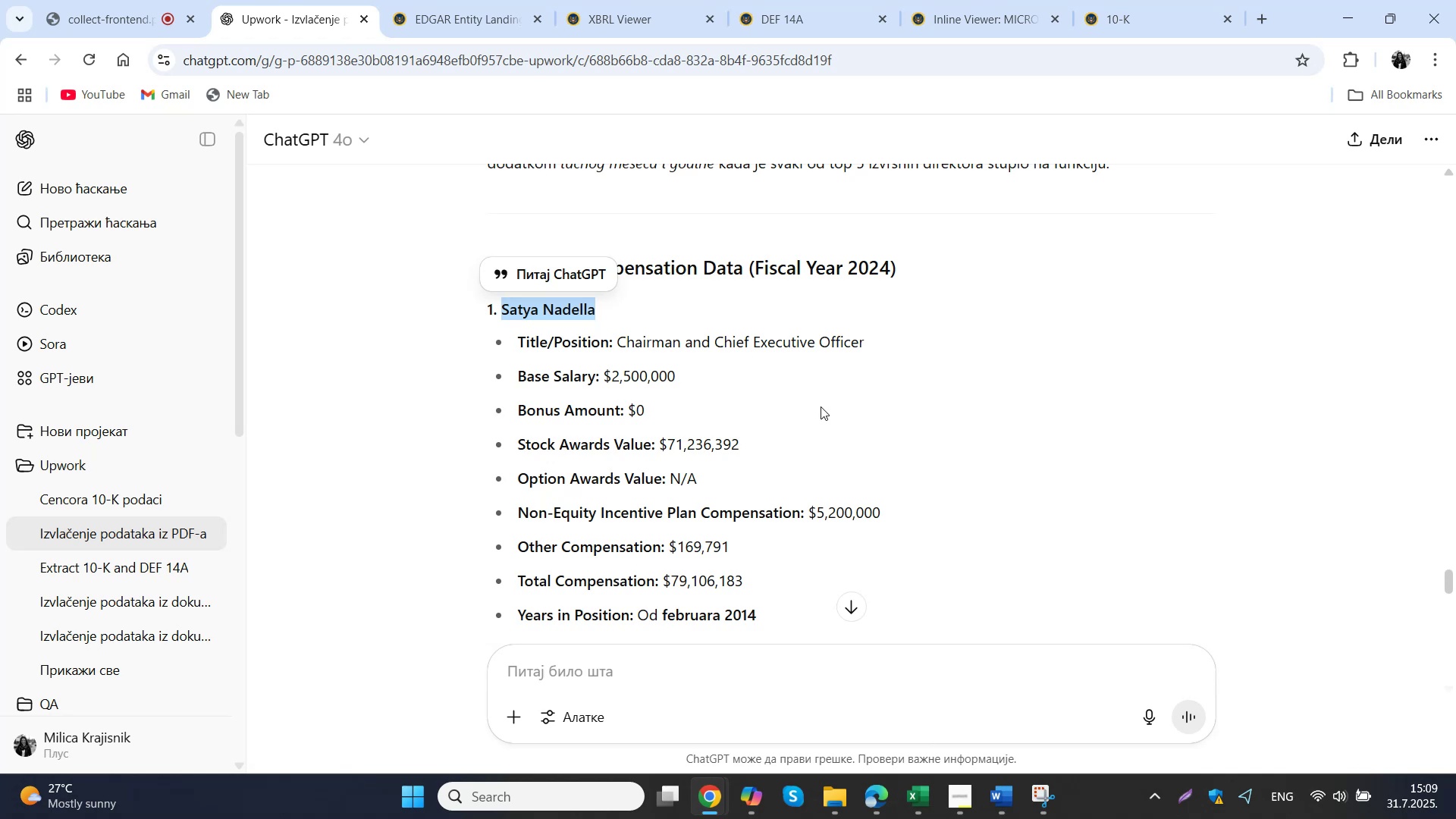 
left_click_drag(start_coordinate=[864, 350], to_coordinate=[617, 343])
 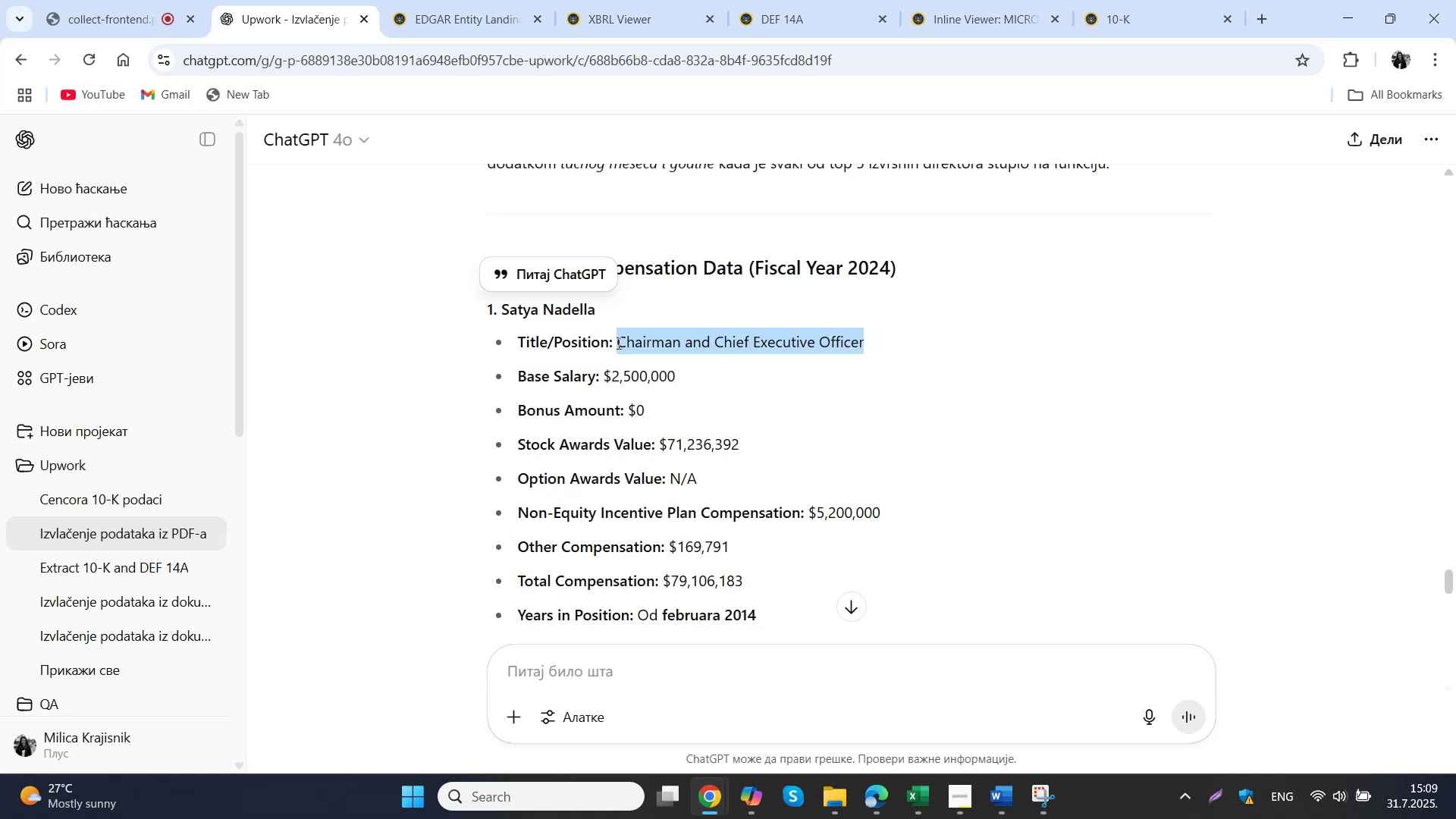 
key(Control+C)
 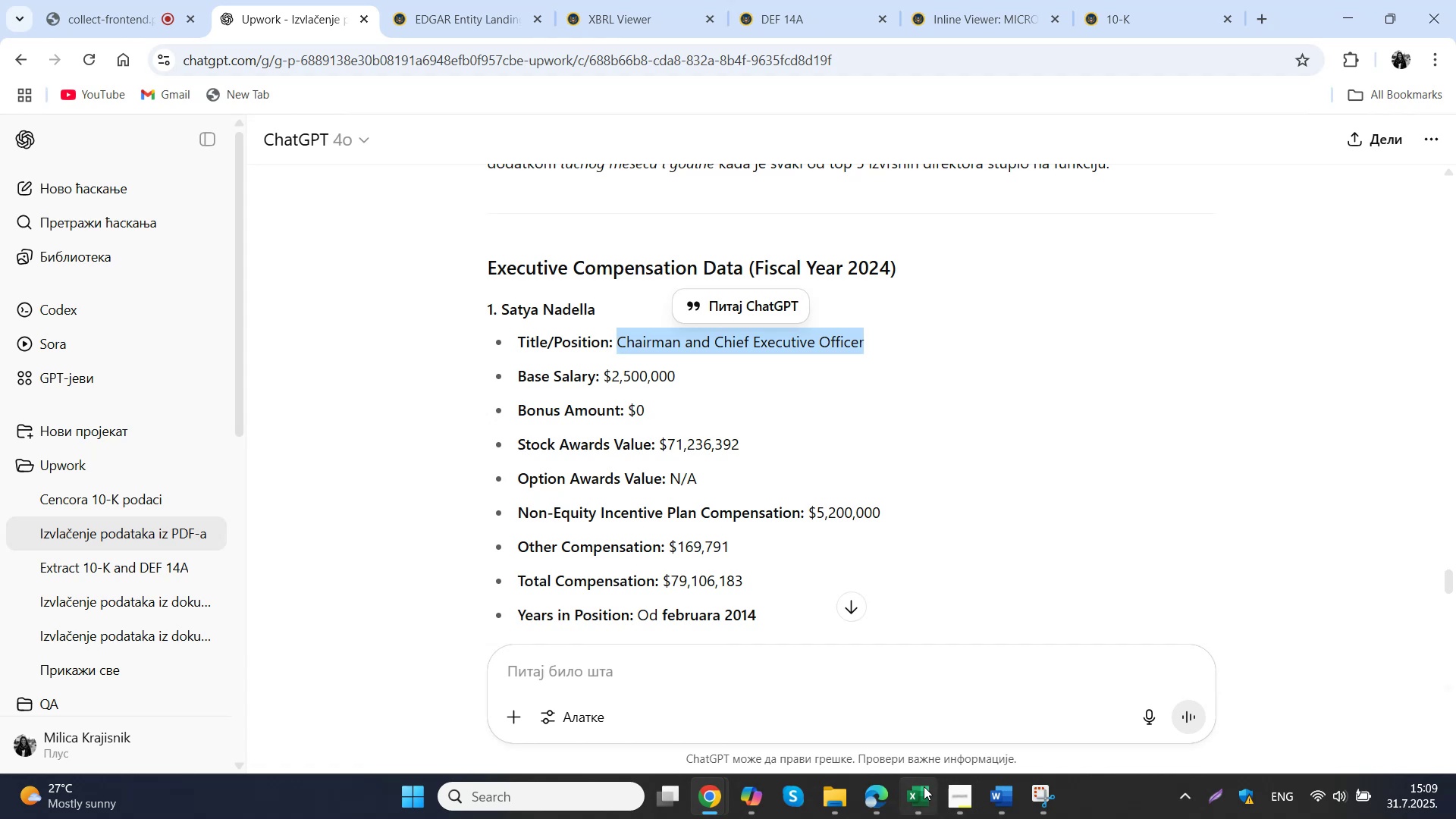 
left_click([921, 789])
 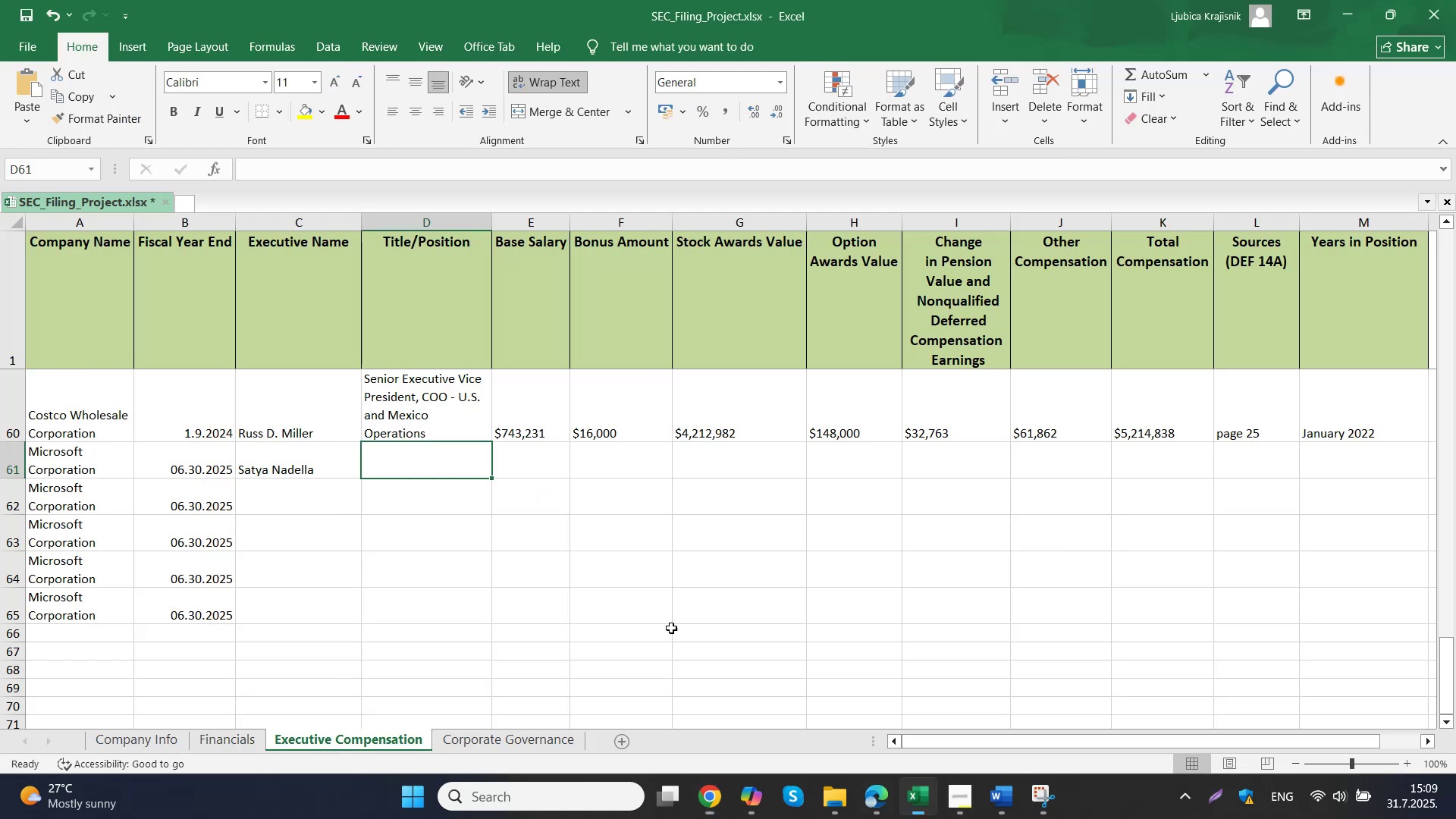 
left_click([403, 464])
 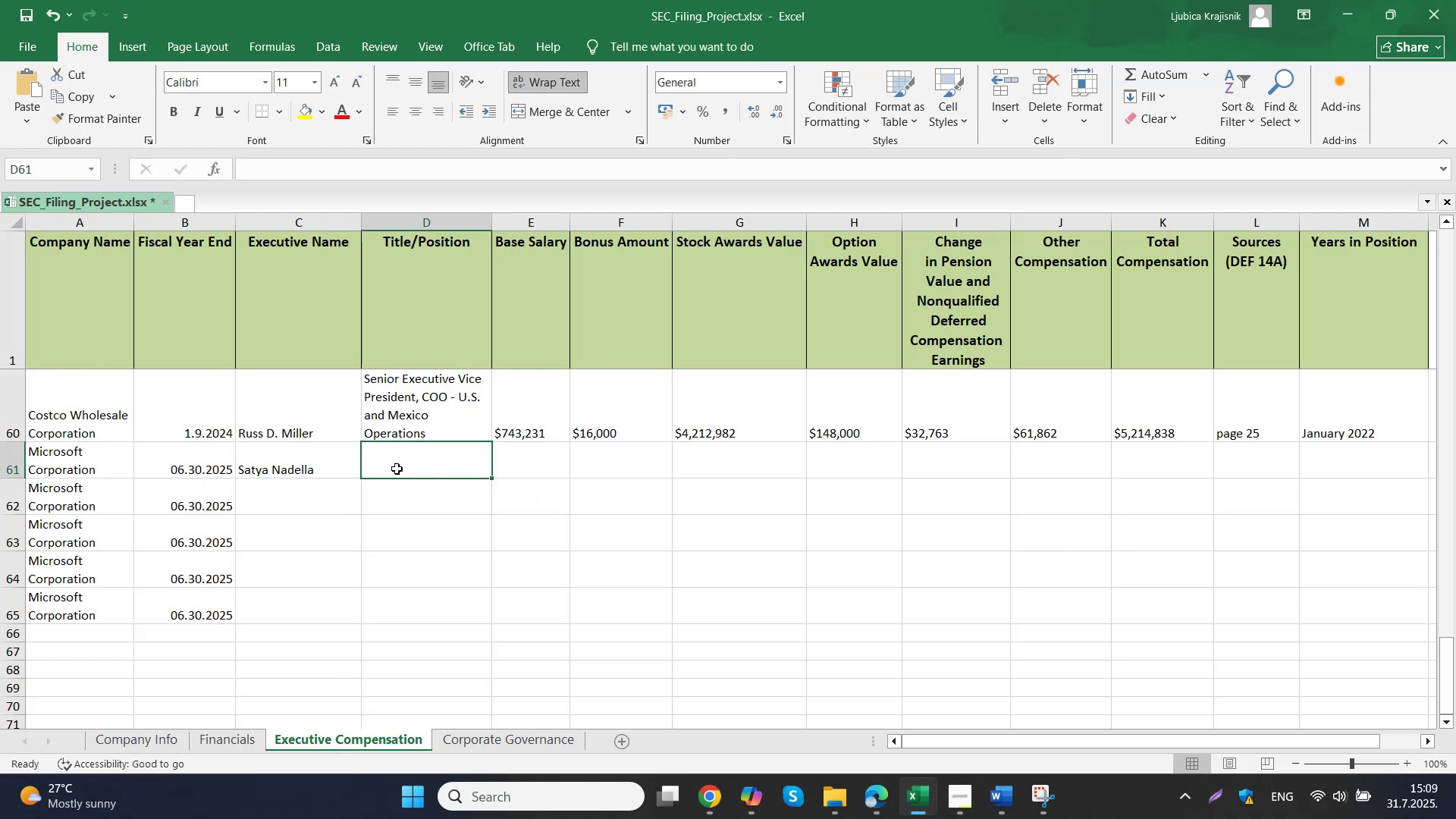 
key(Control+ControlLeft)
 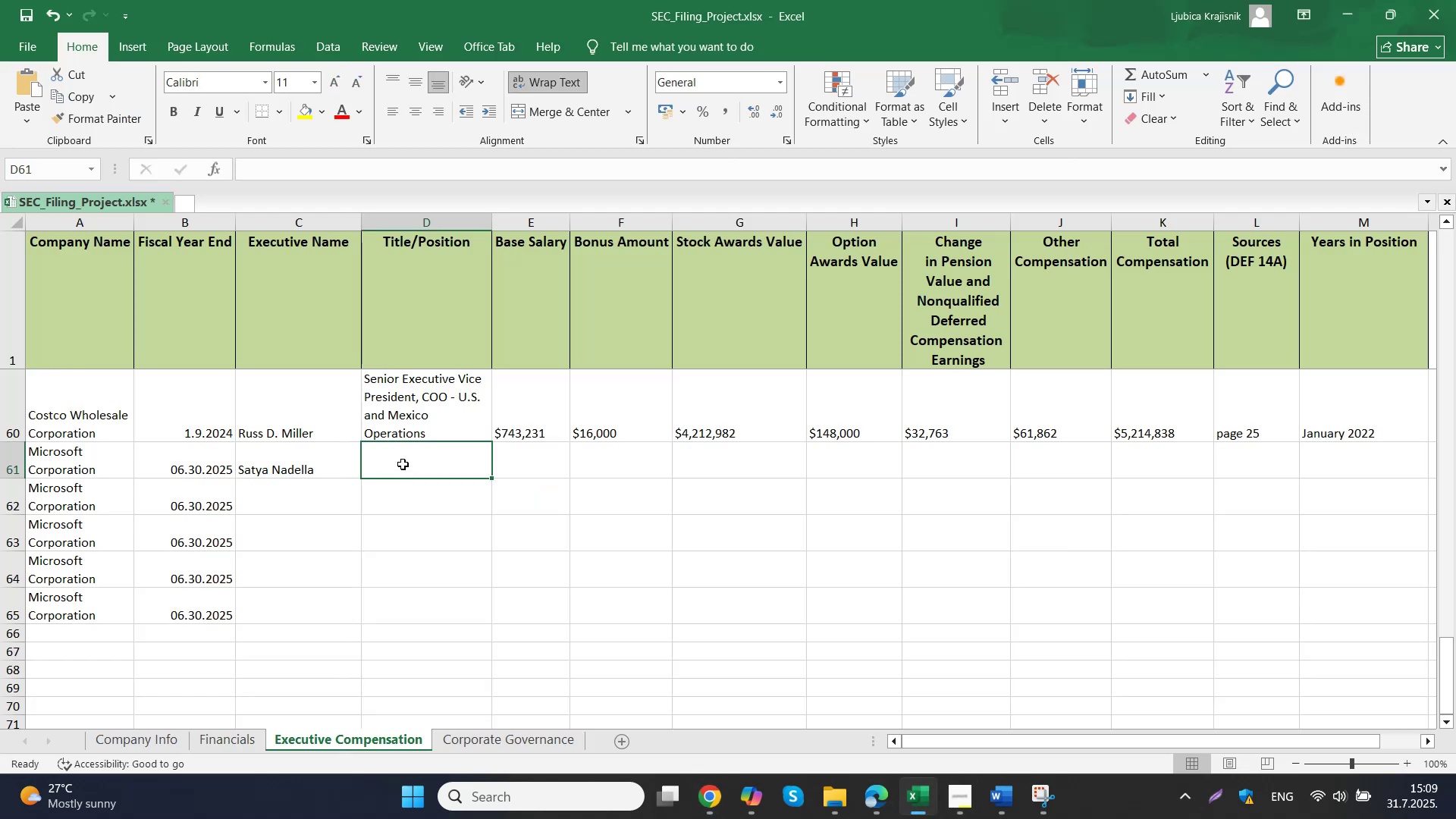 
double_click([403, 464])
 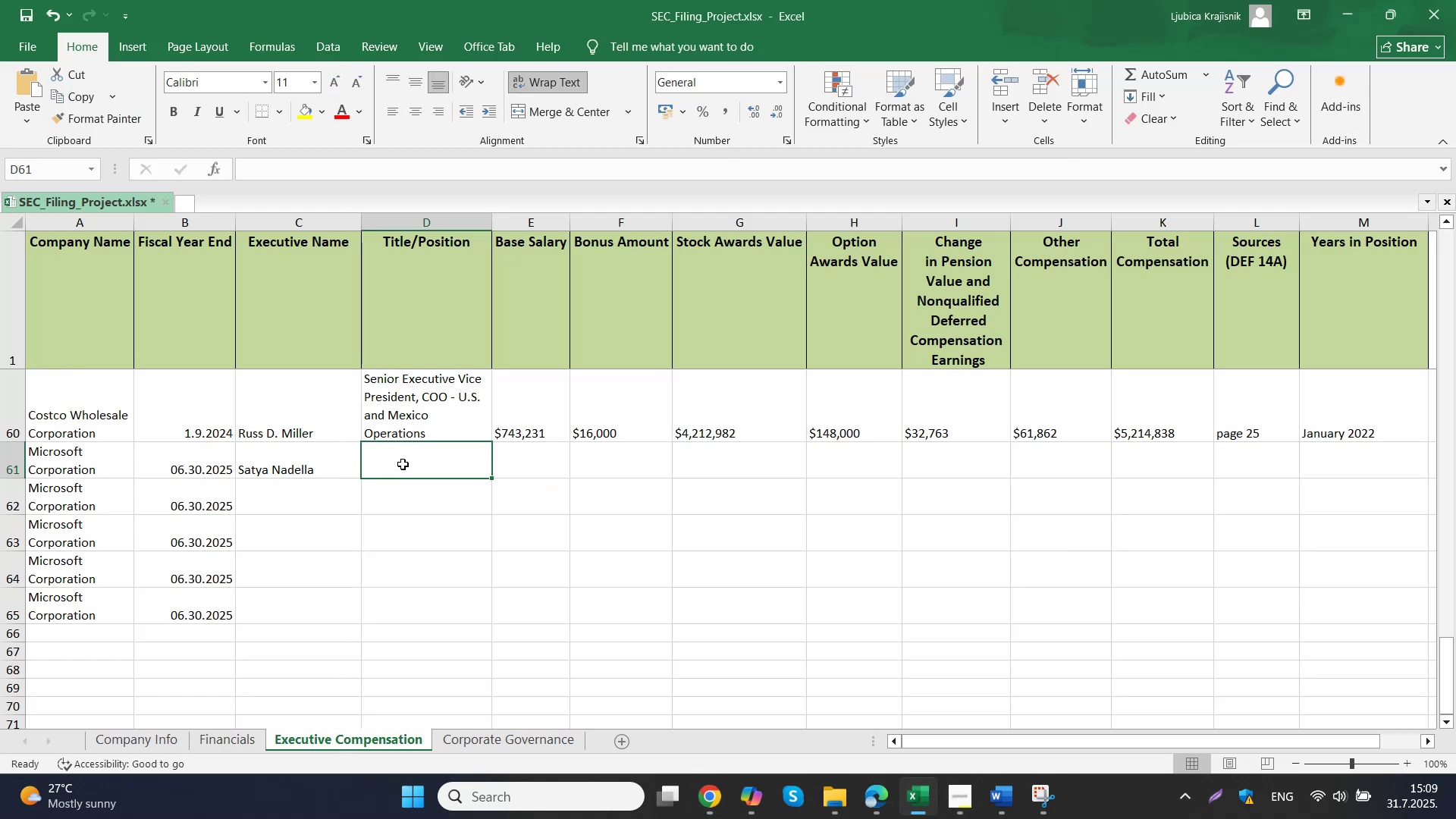 
key(Control+V)
 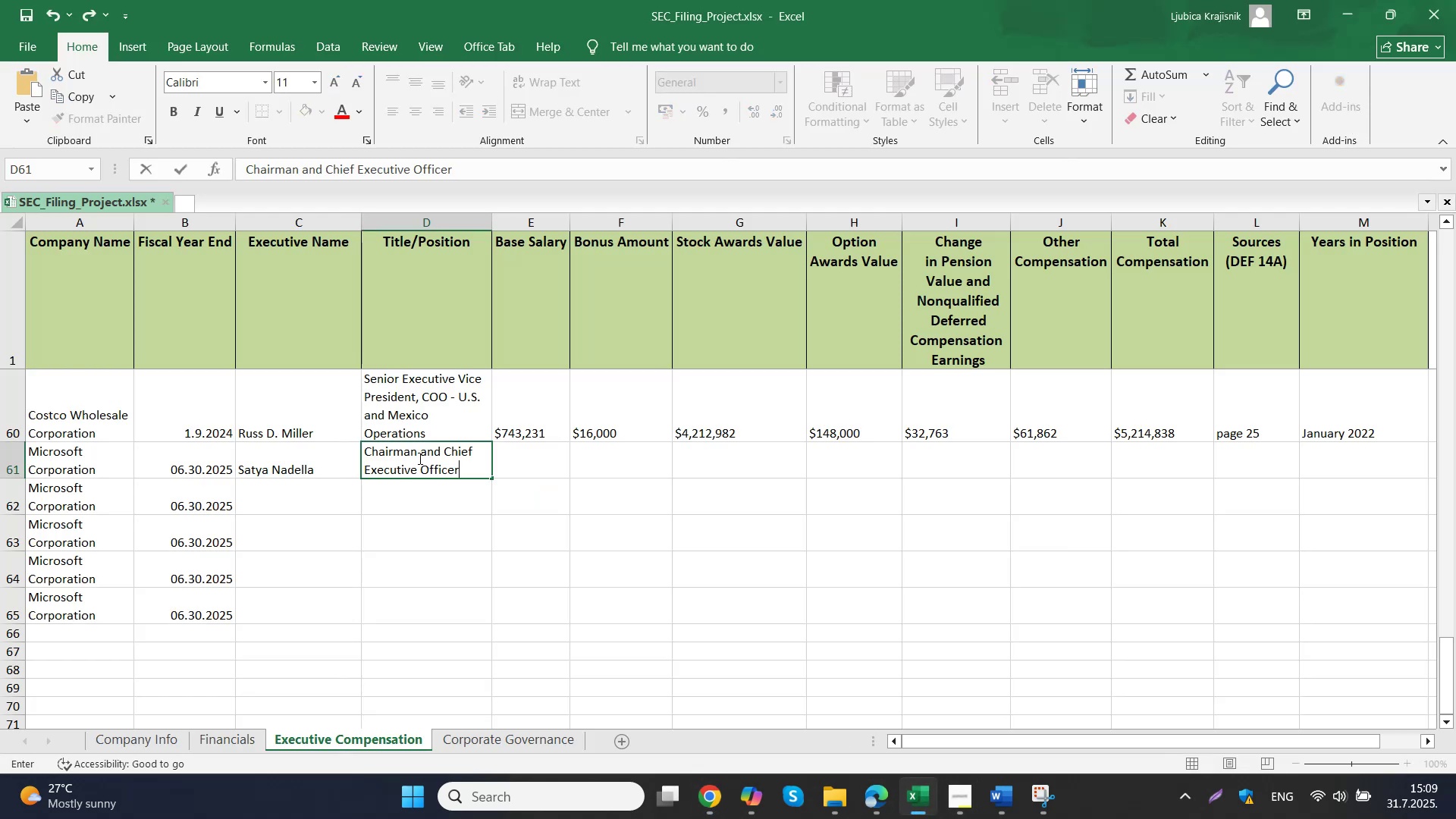 
left_click([524, 458])
 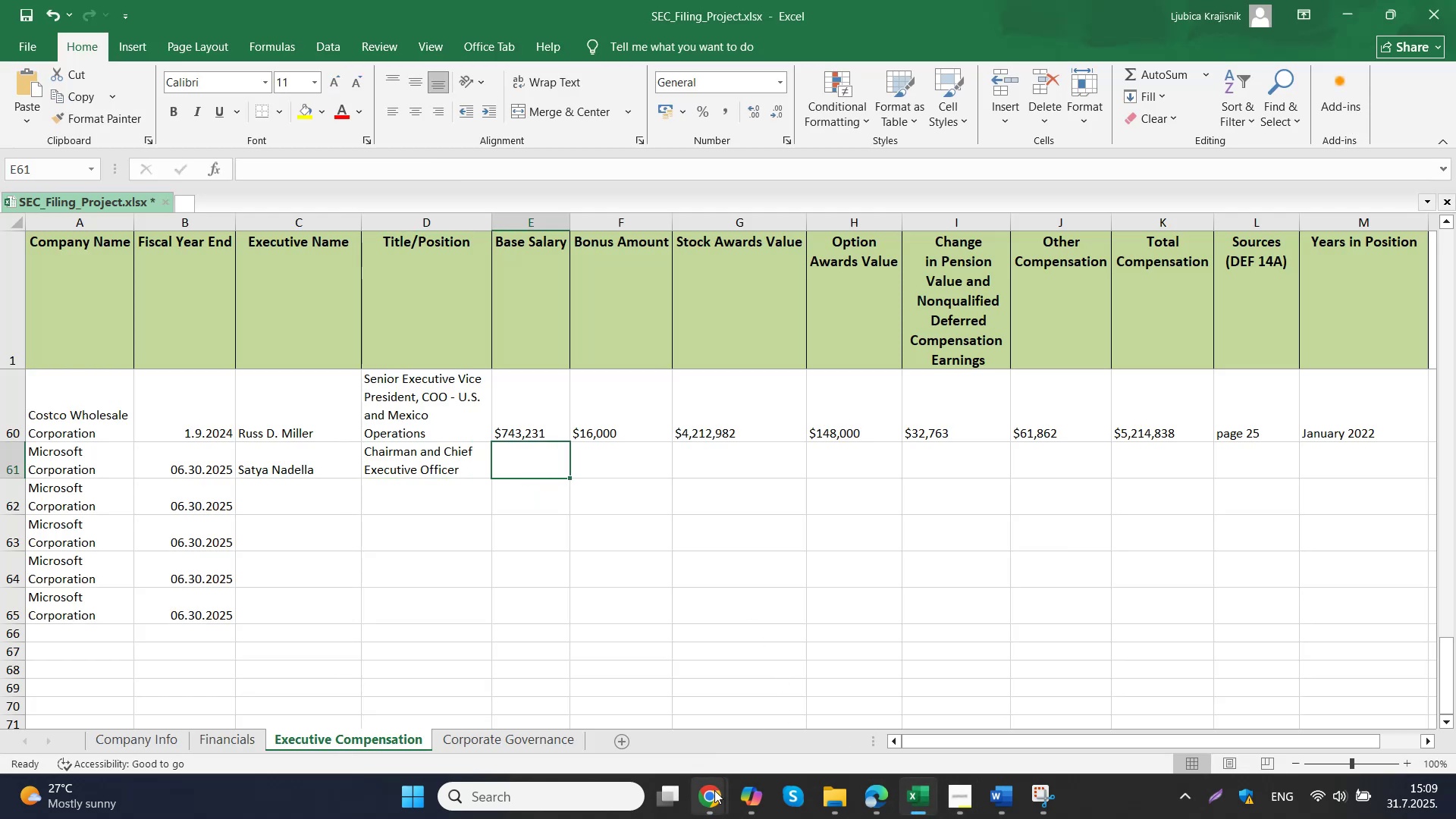 
left_click([657, 722])
 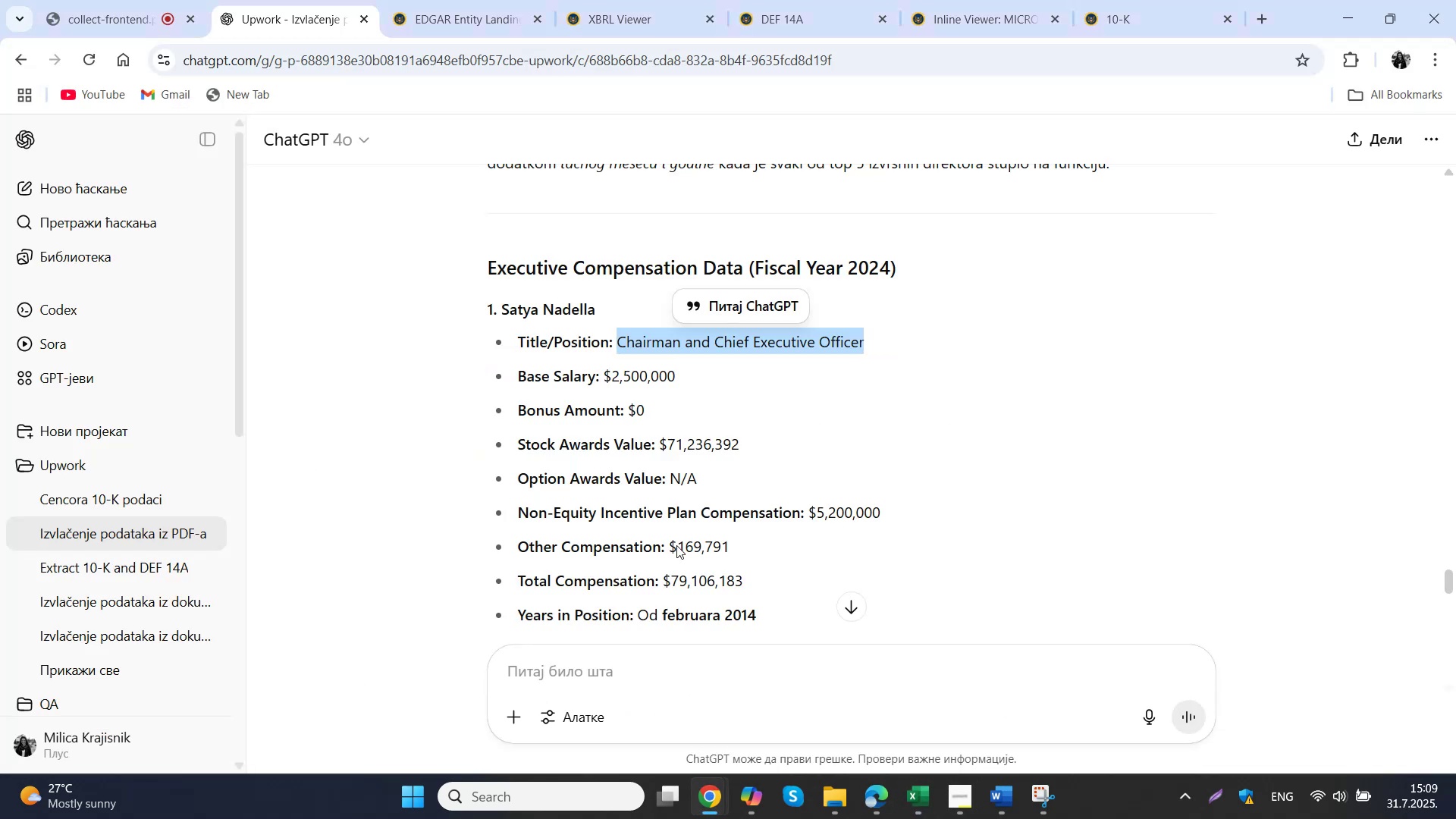 
left_click_drag(start_coordinate=[677, 372], to_coordinate=[605, 378])
 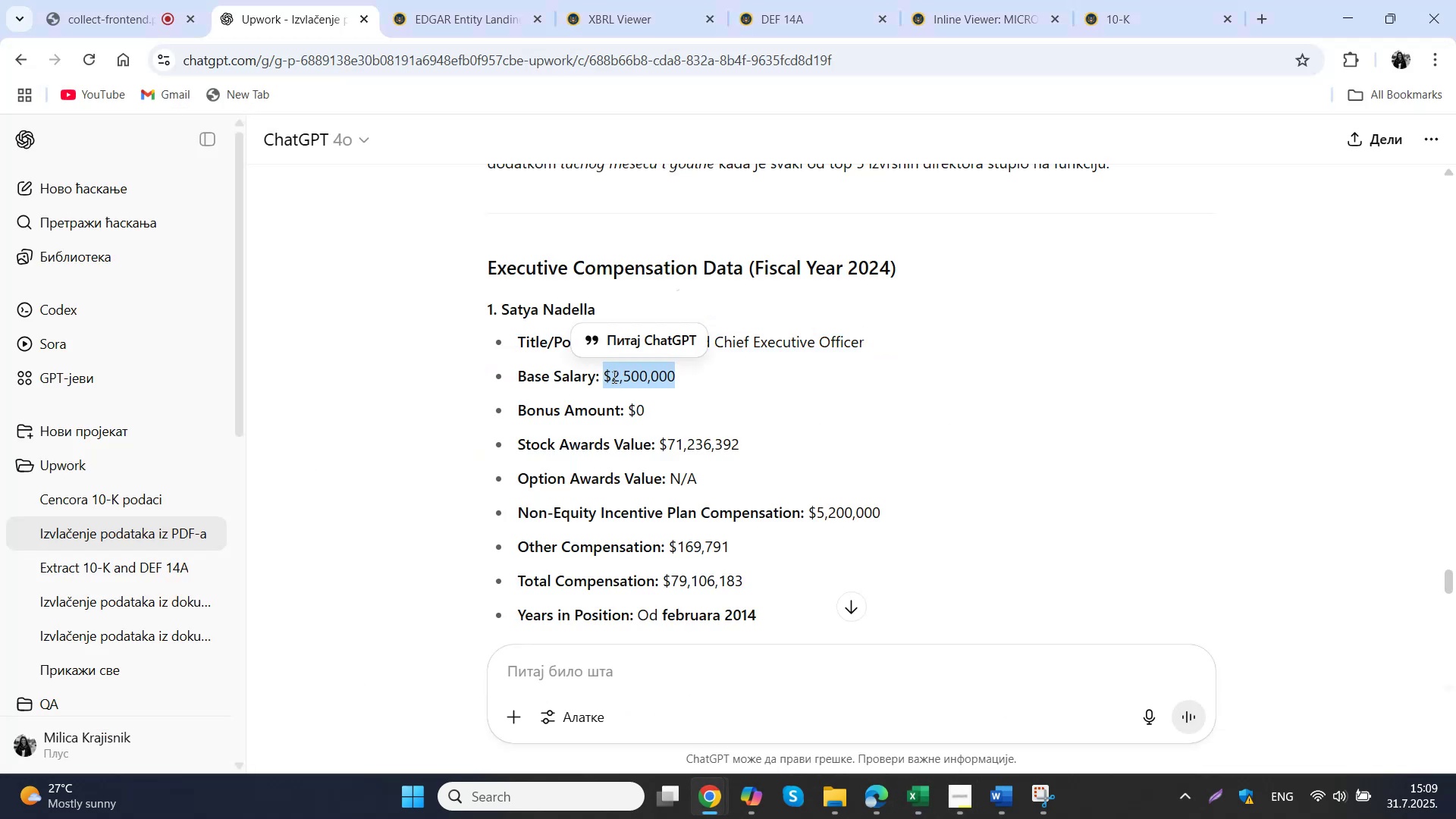 
key(Control+ControlLeft)
 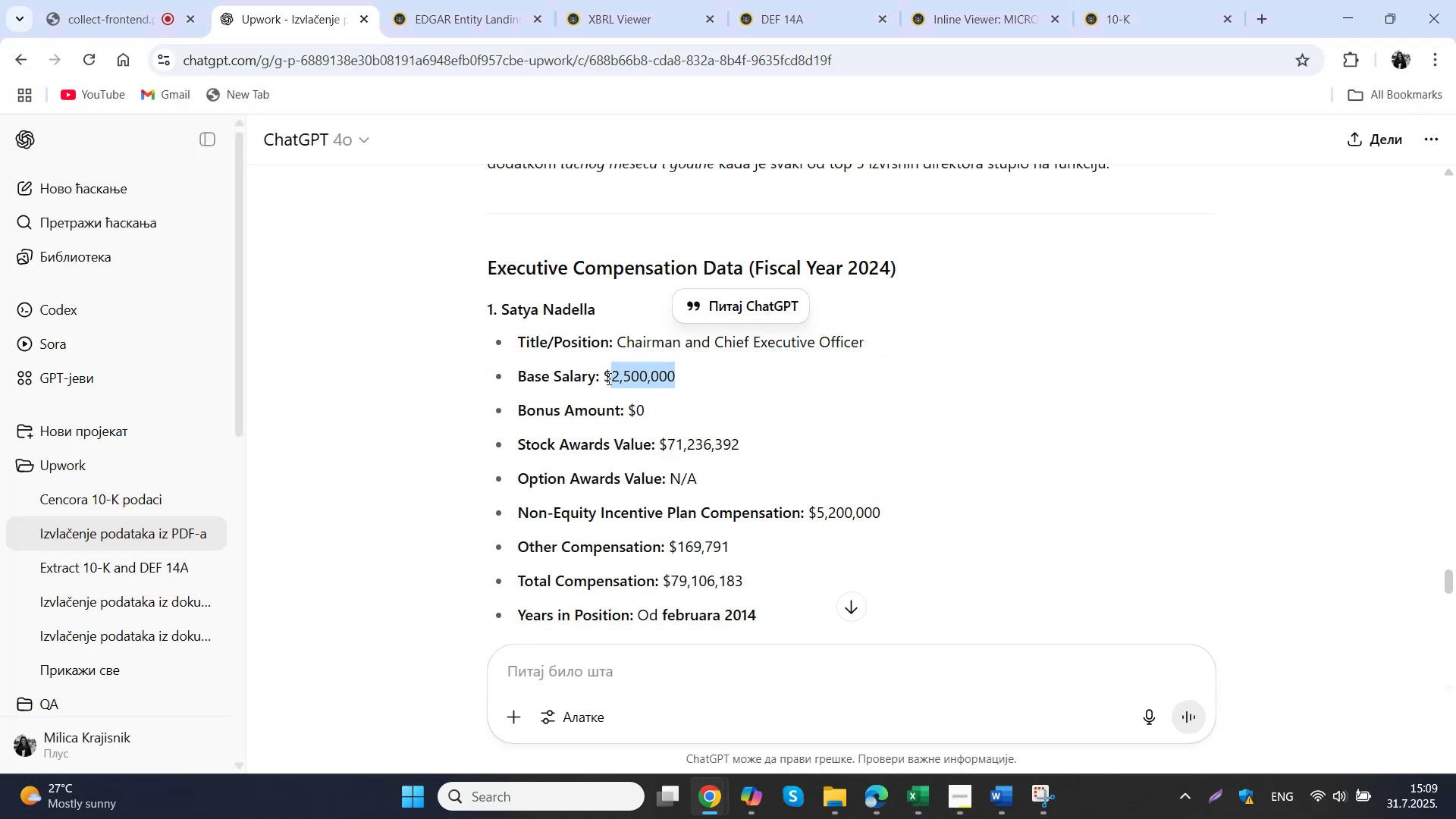 
key(Control+C)
 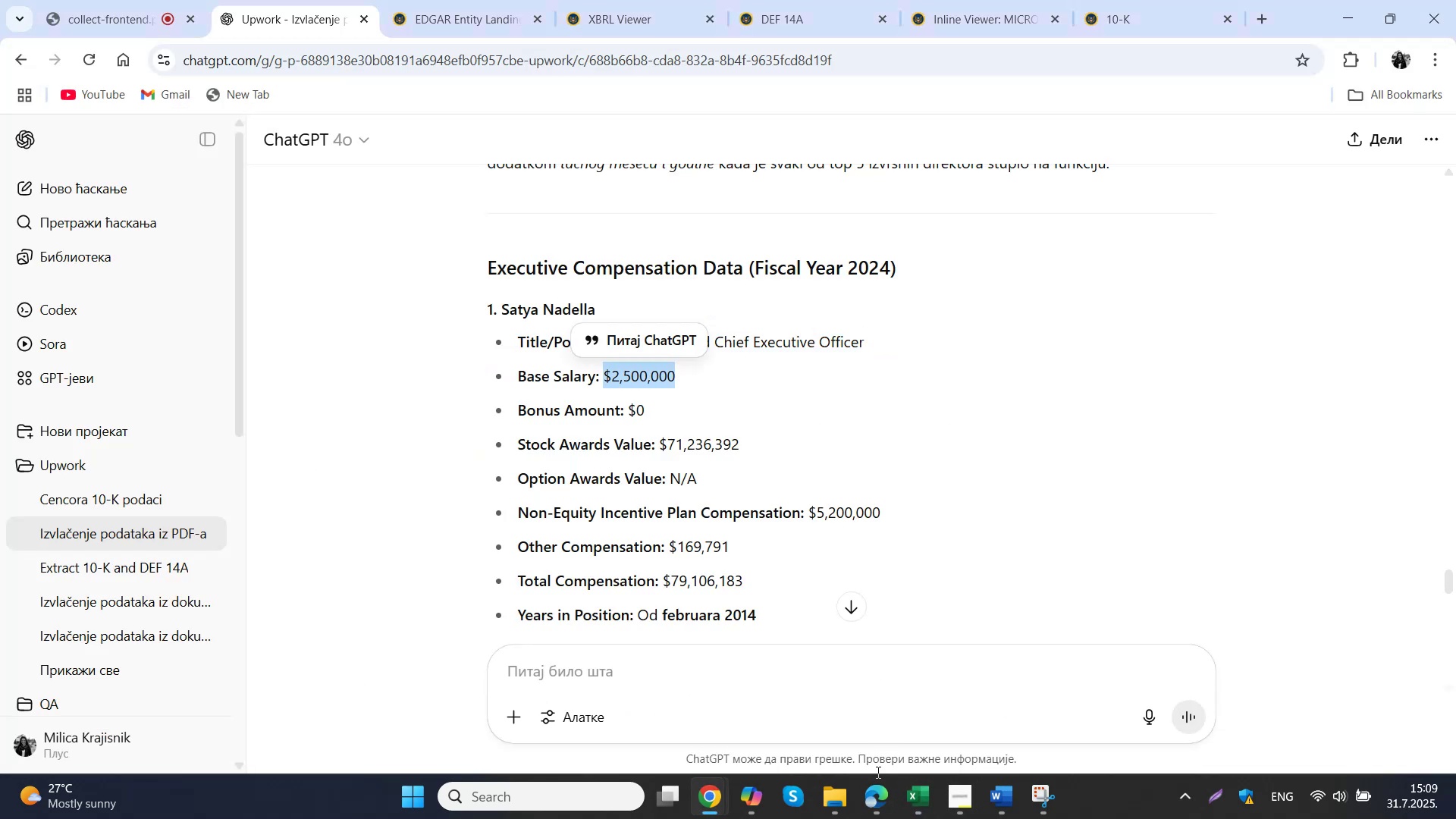 
mouse_move([868, 699])
 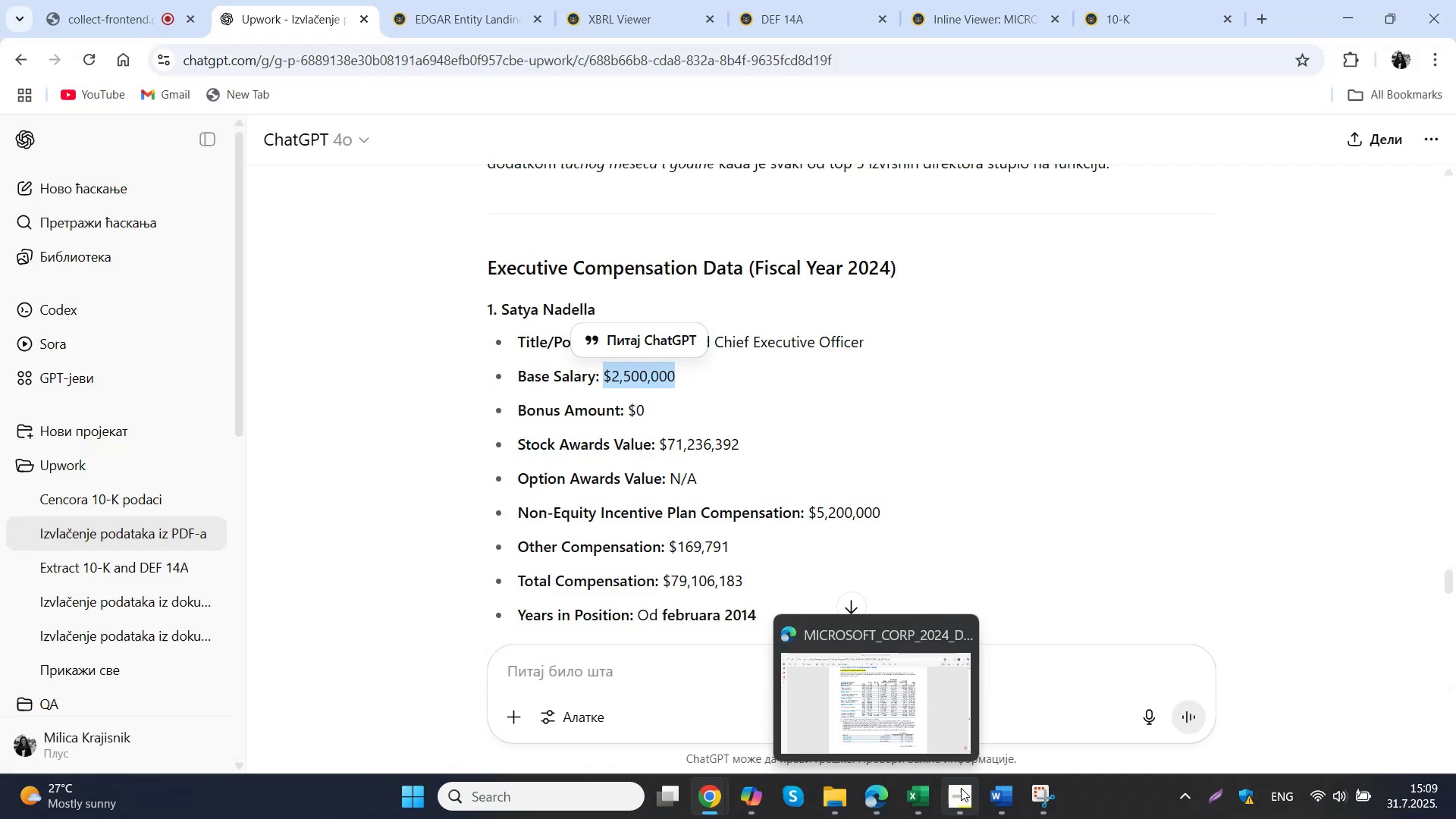 
left_click([925, 795])
 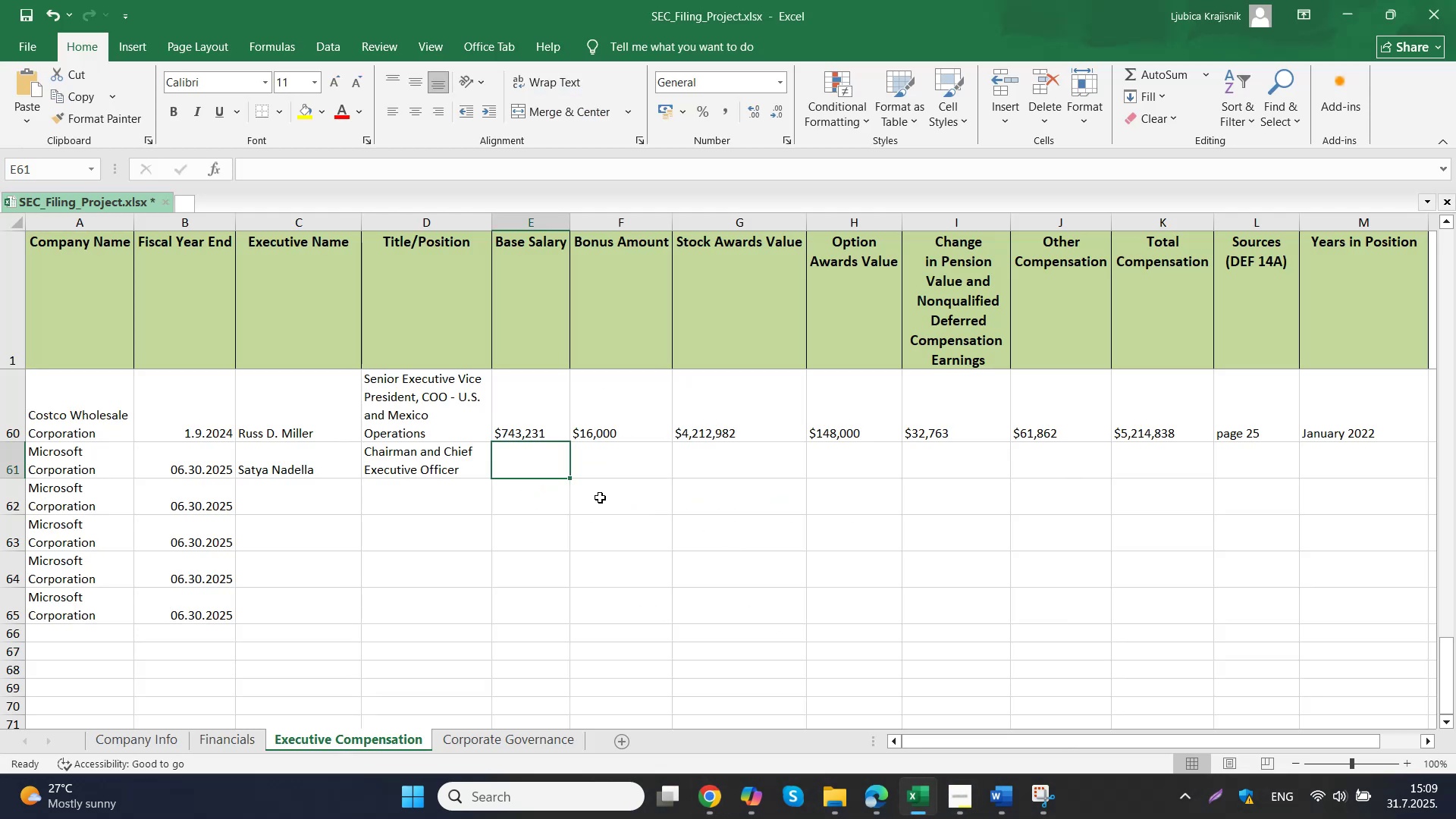 
double_click([547, 466])
 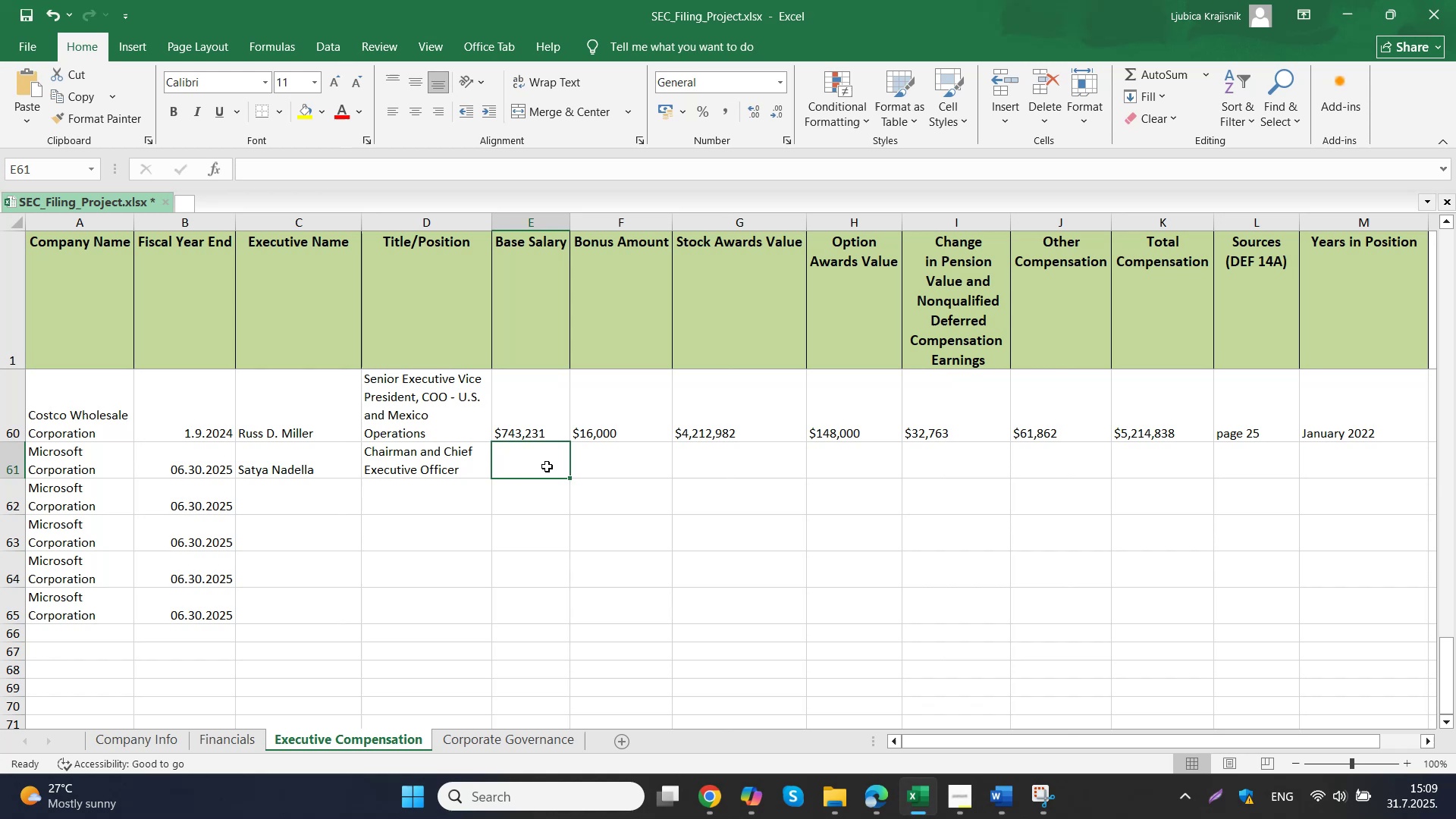 
key(Control+ControlLeft)
 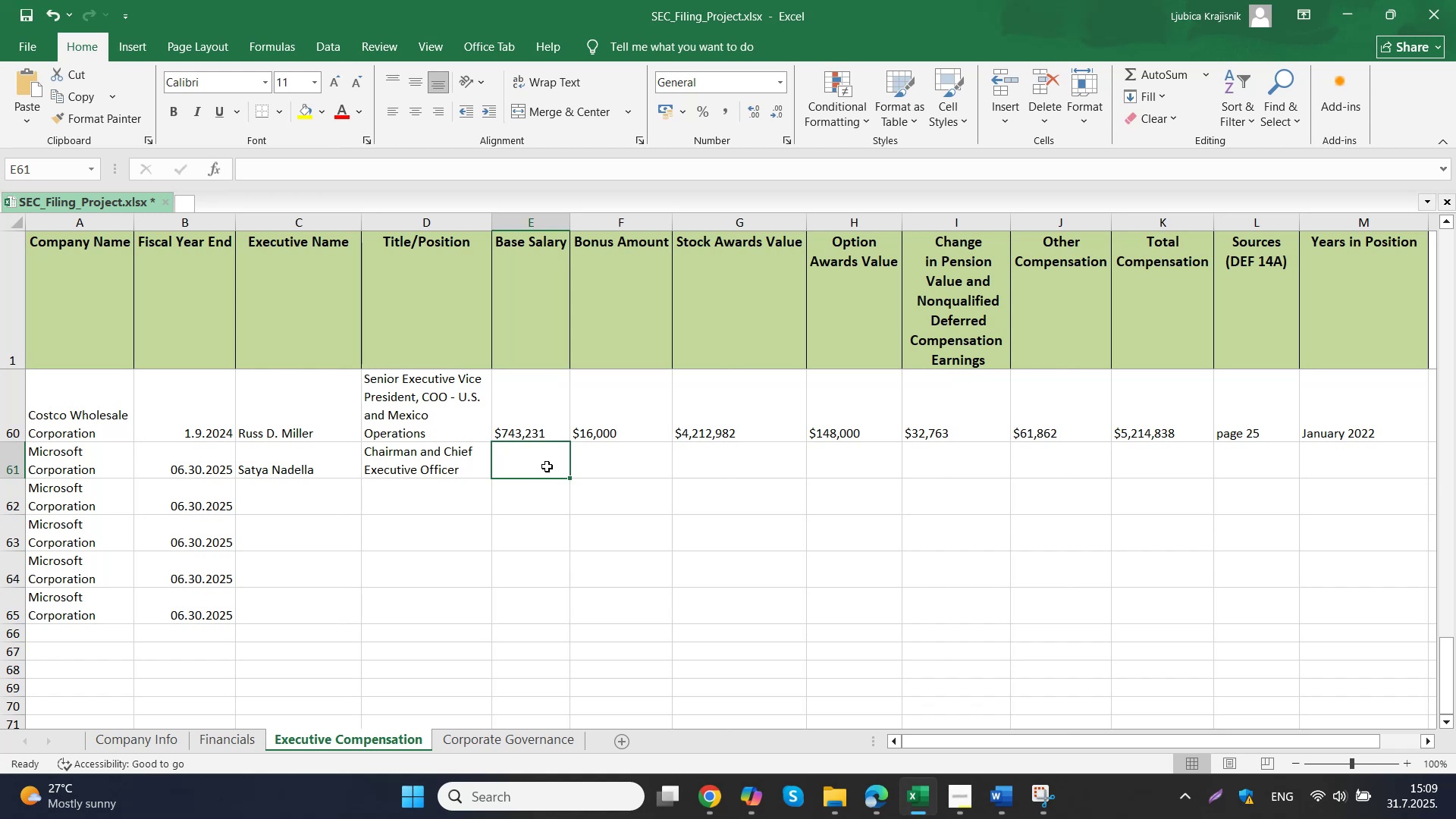 
key(Control+V)
 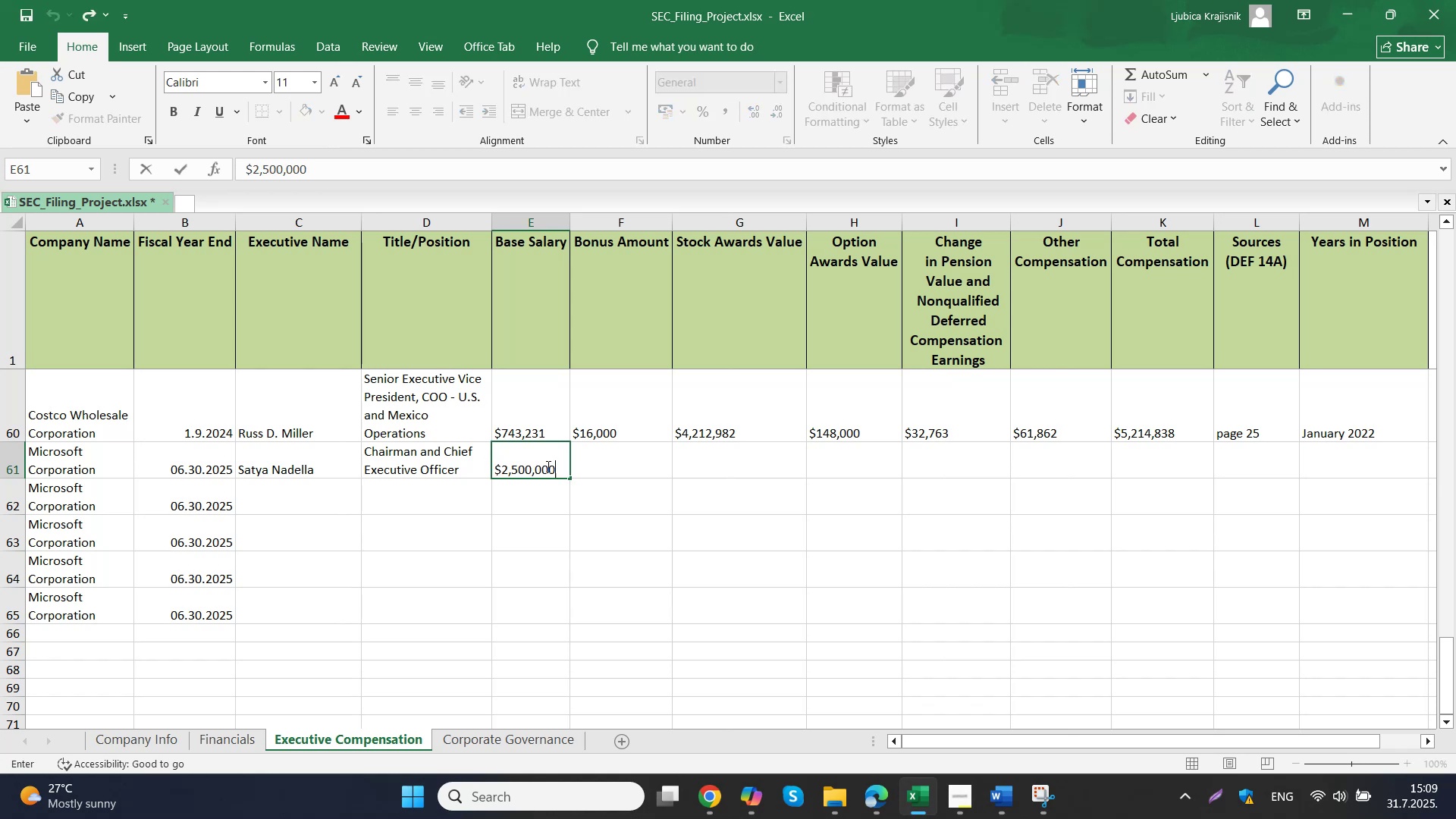 
left_click([617, 460])
 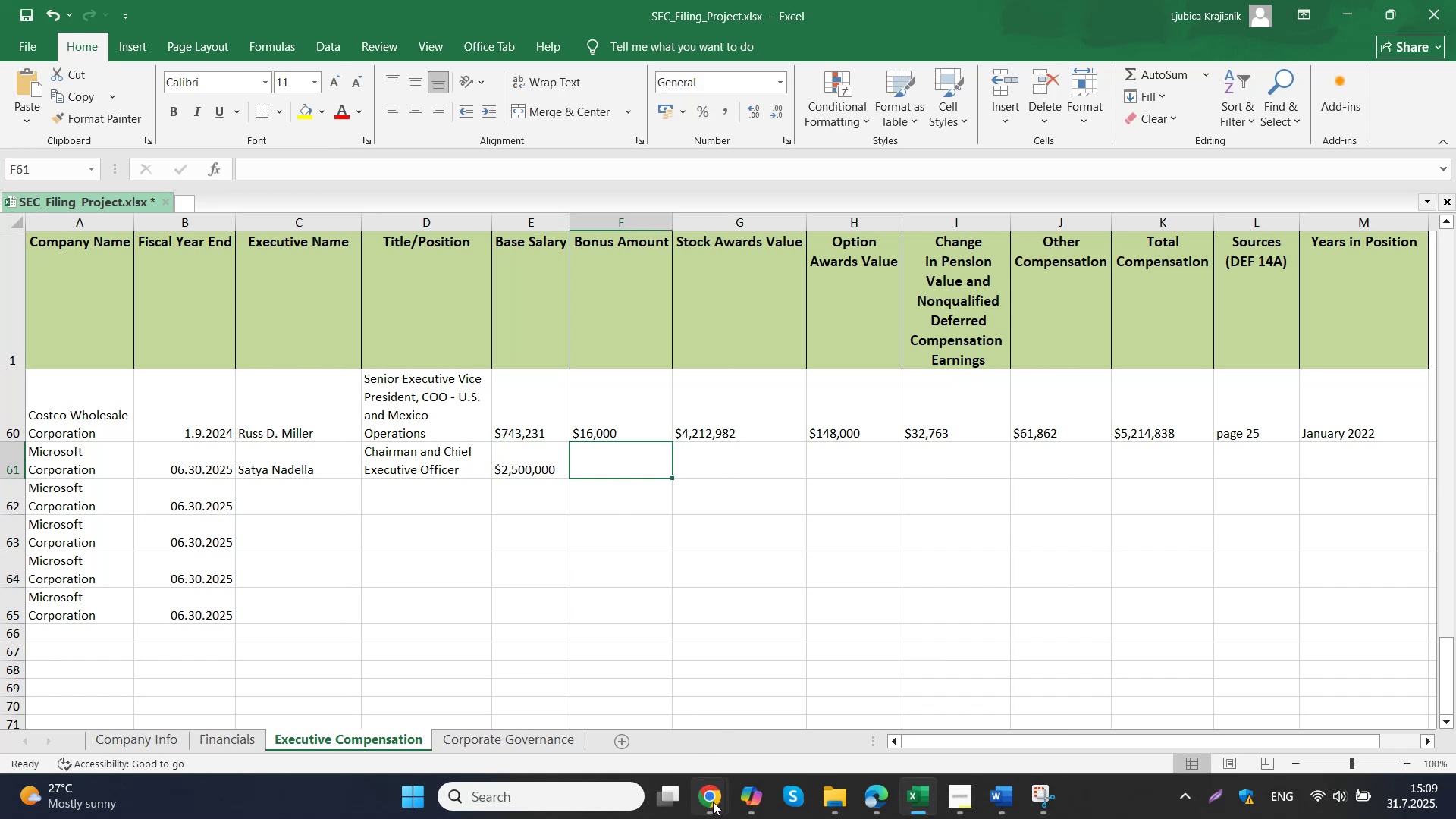 
left_click([655, 718])
 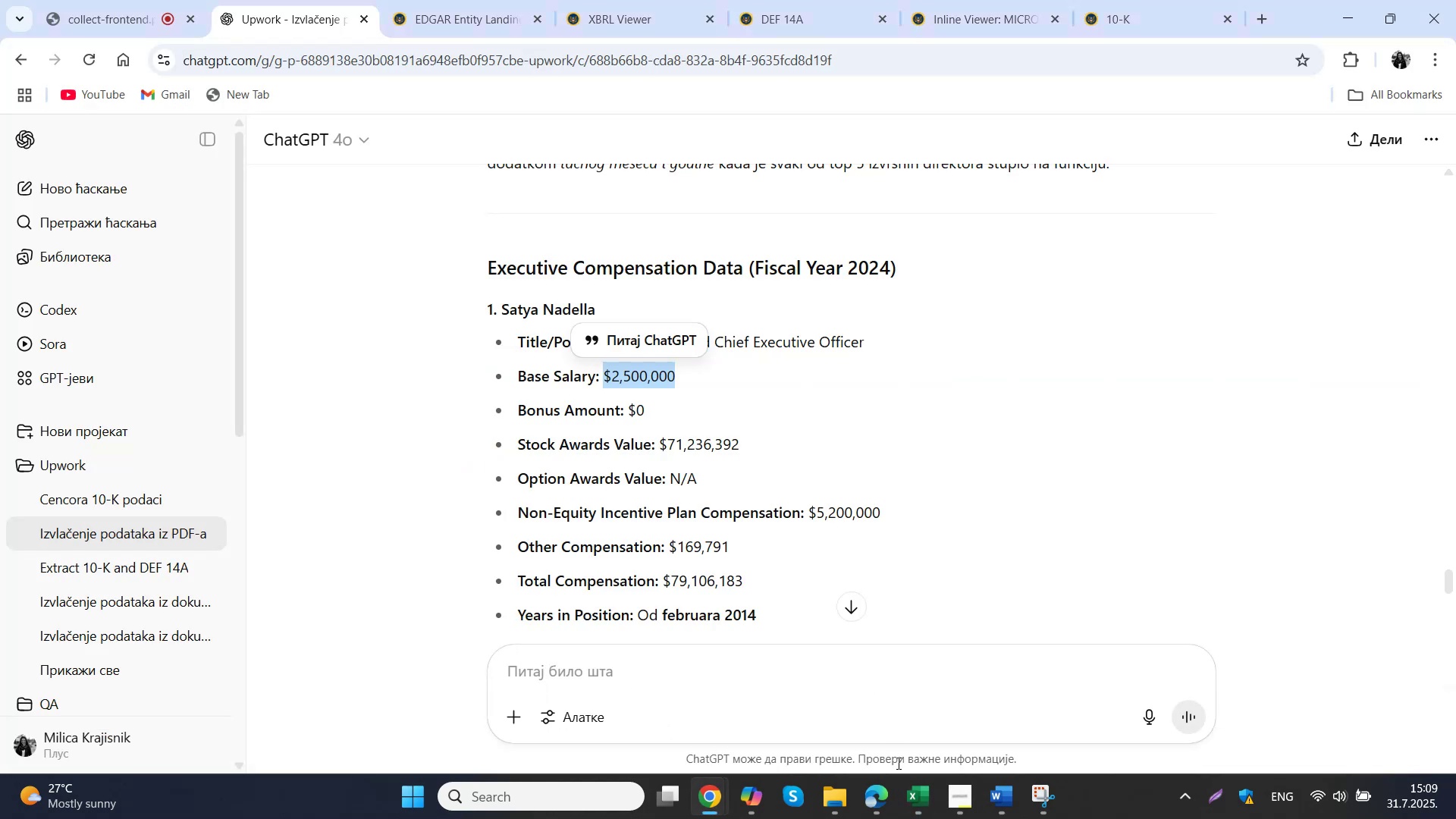 
mouse_move([824, 698])
 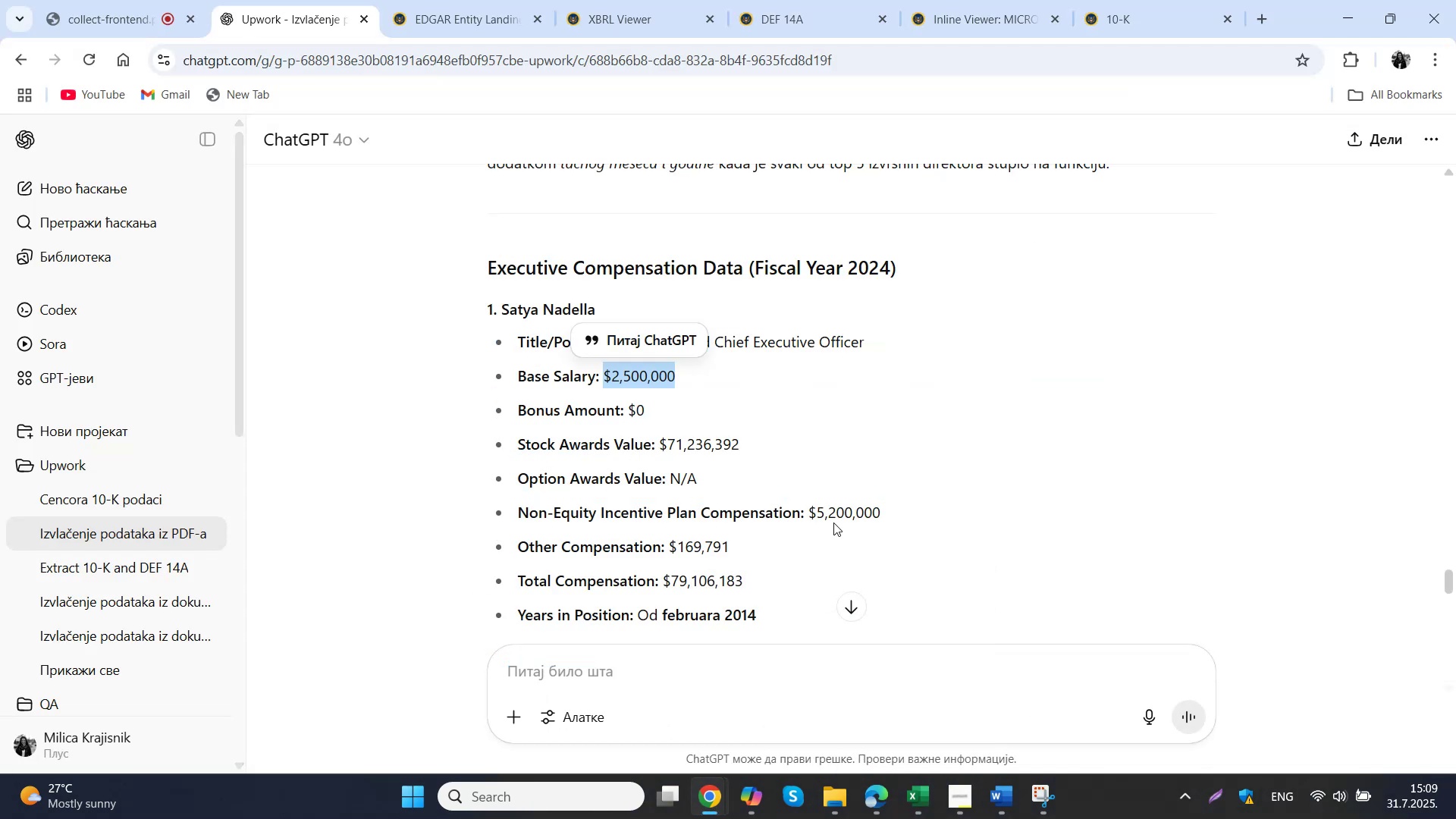 
left_click_drag(start_coordinate=[889, 513], to_coordinate=[811, 511])
 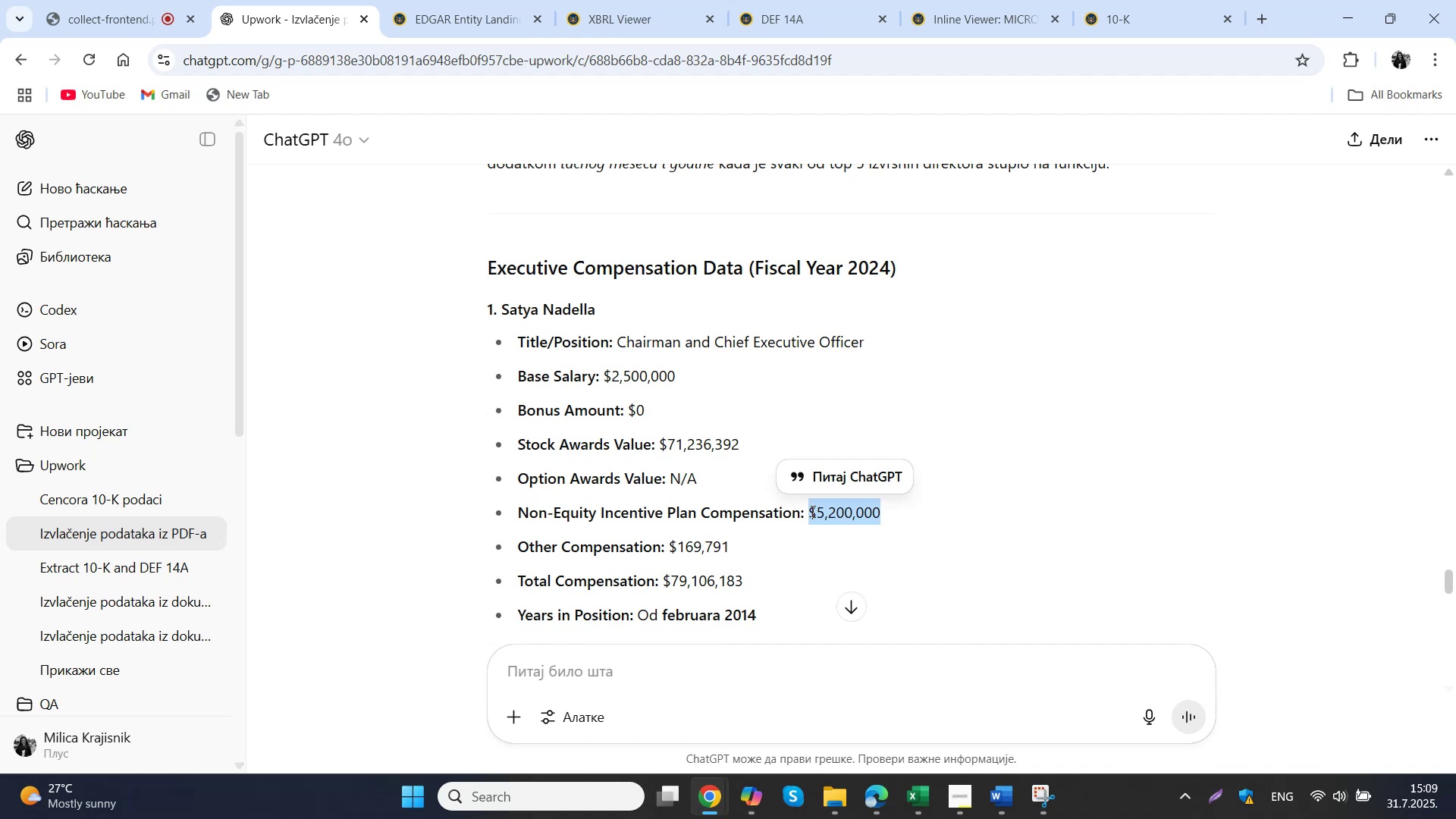 
key(Control+C)
 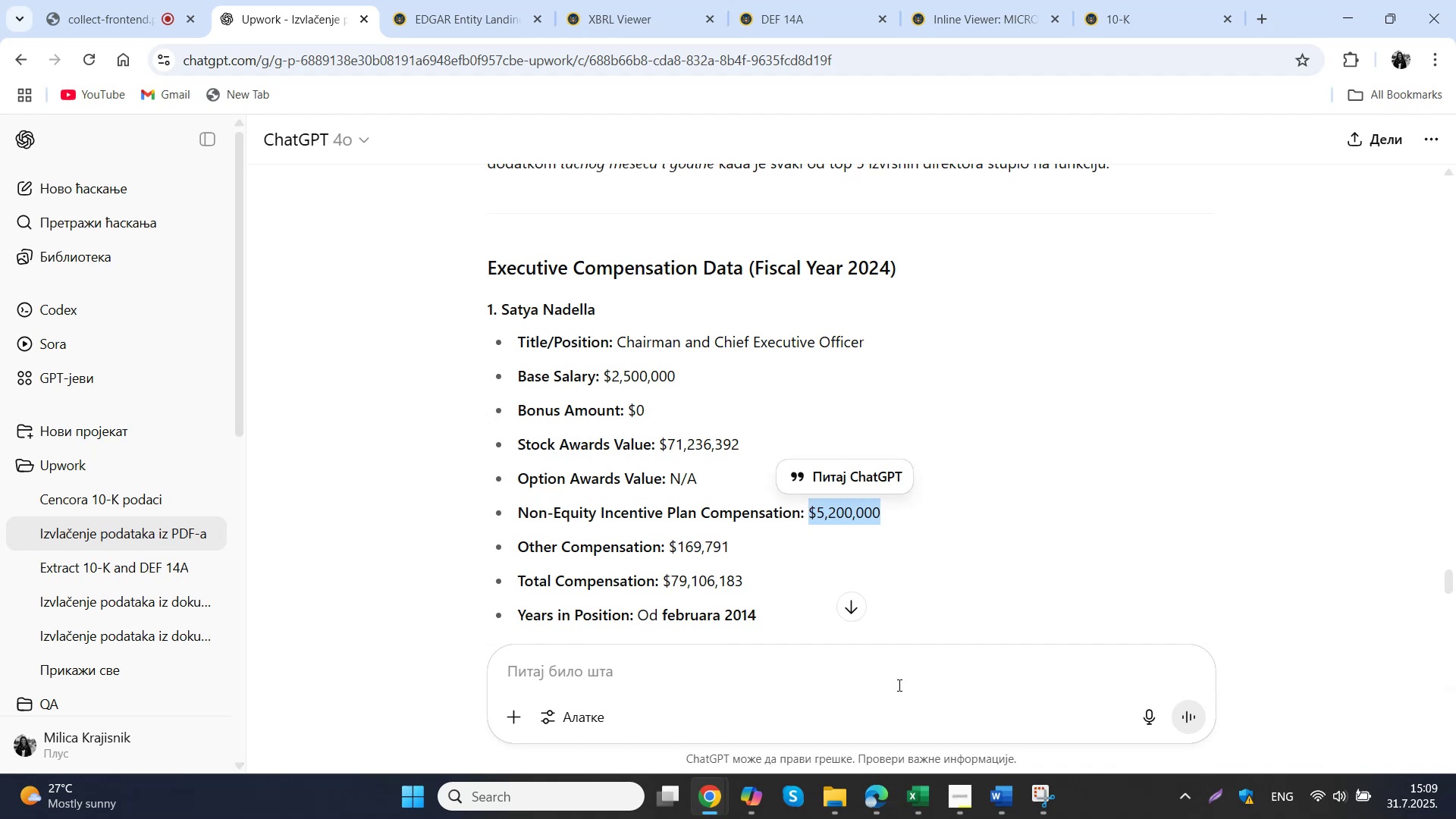 
left_click([939, 818])
 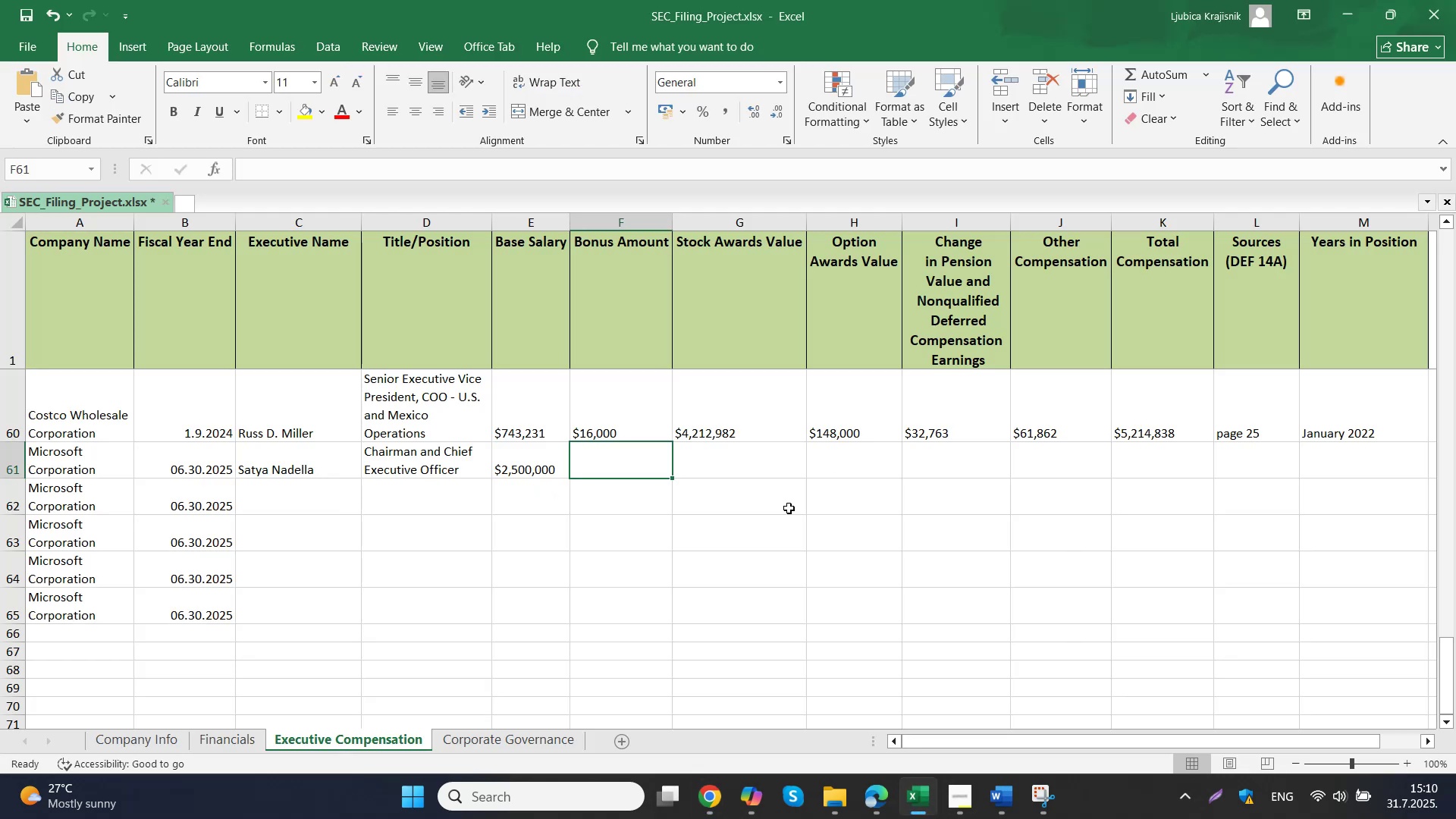 
left_click([626, 457])
 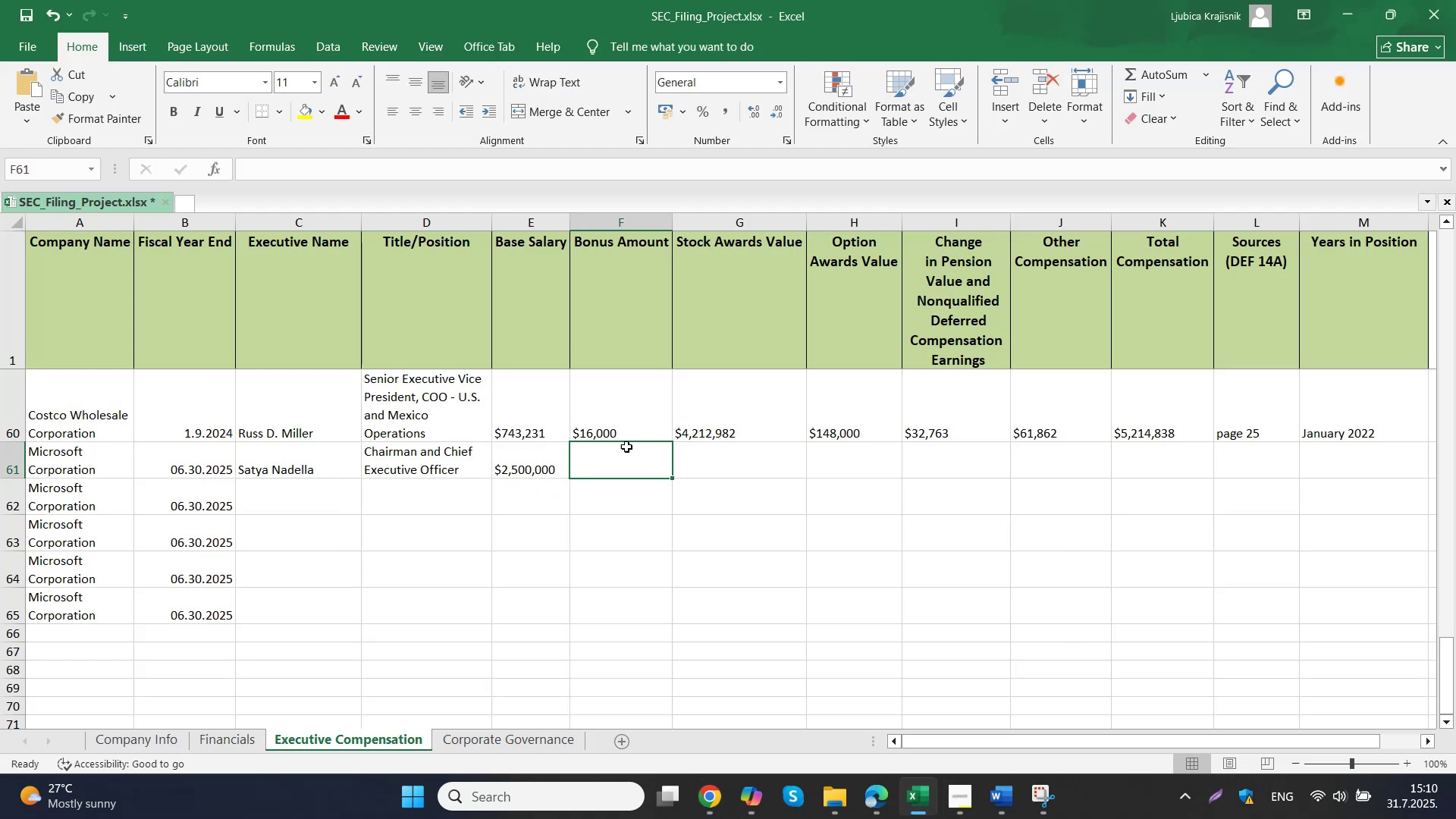 
key(Control+ControlLeft)
 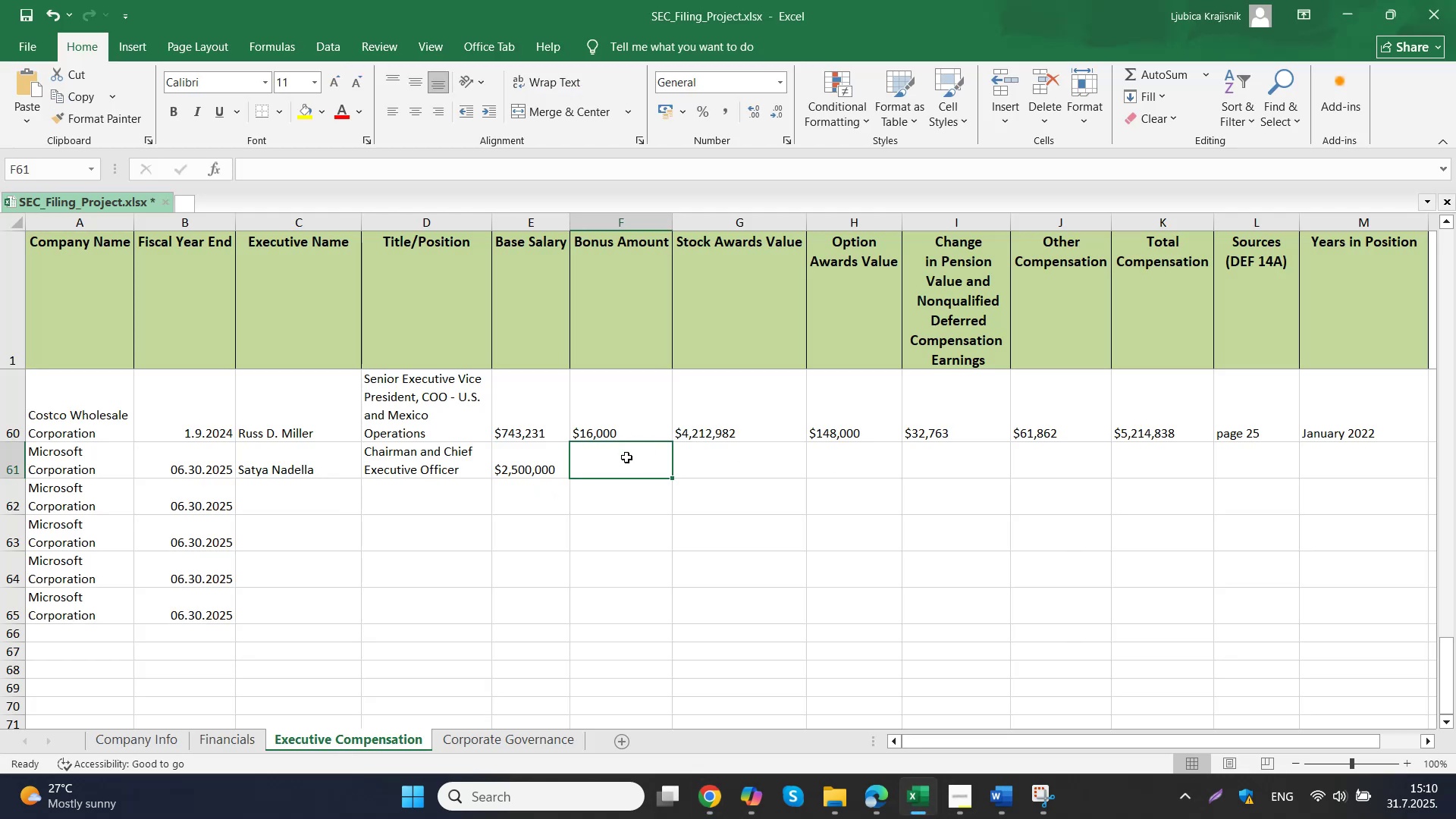 
double_click([626, 457])
 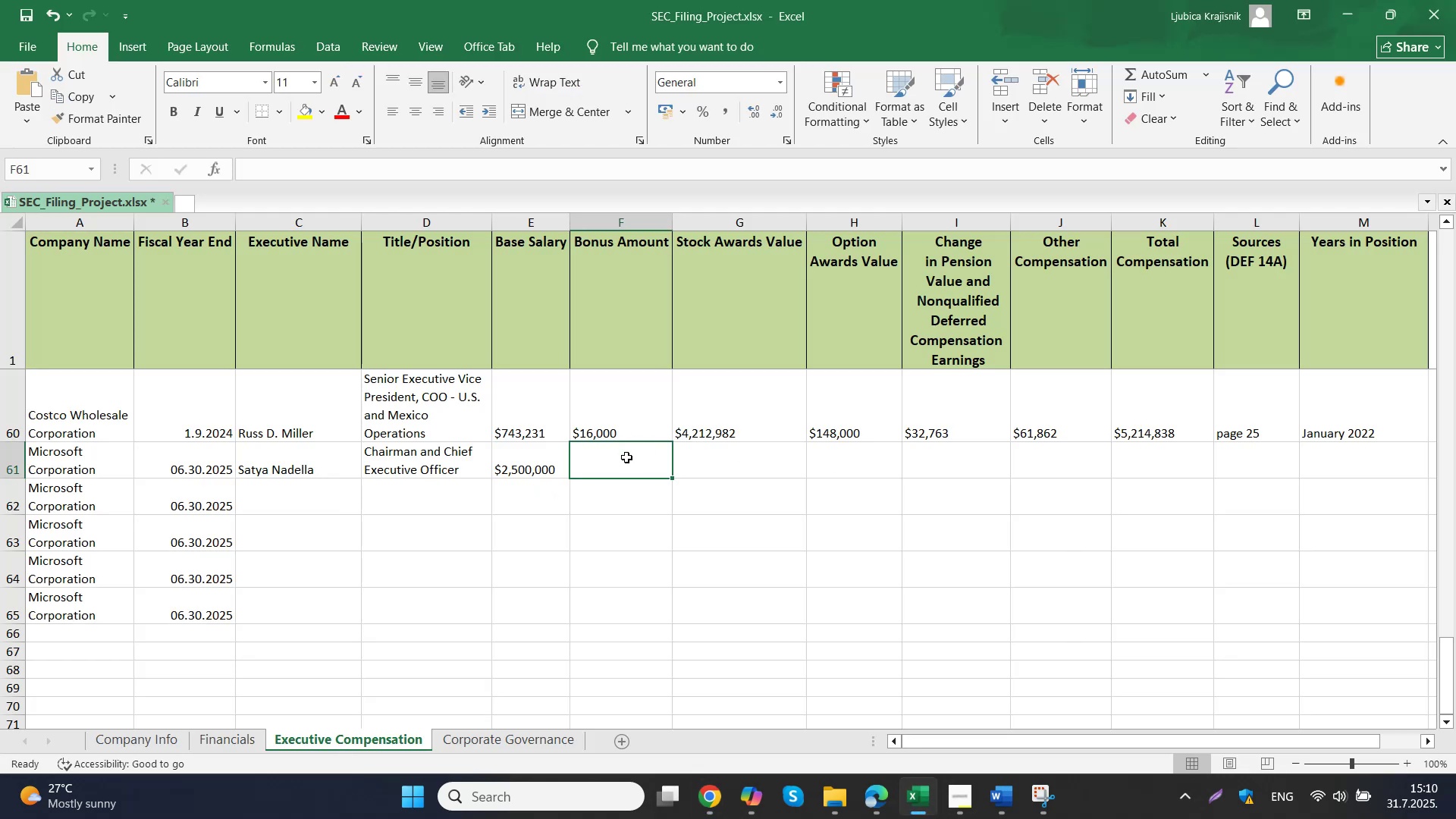 
key(Control+V)
 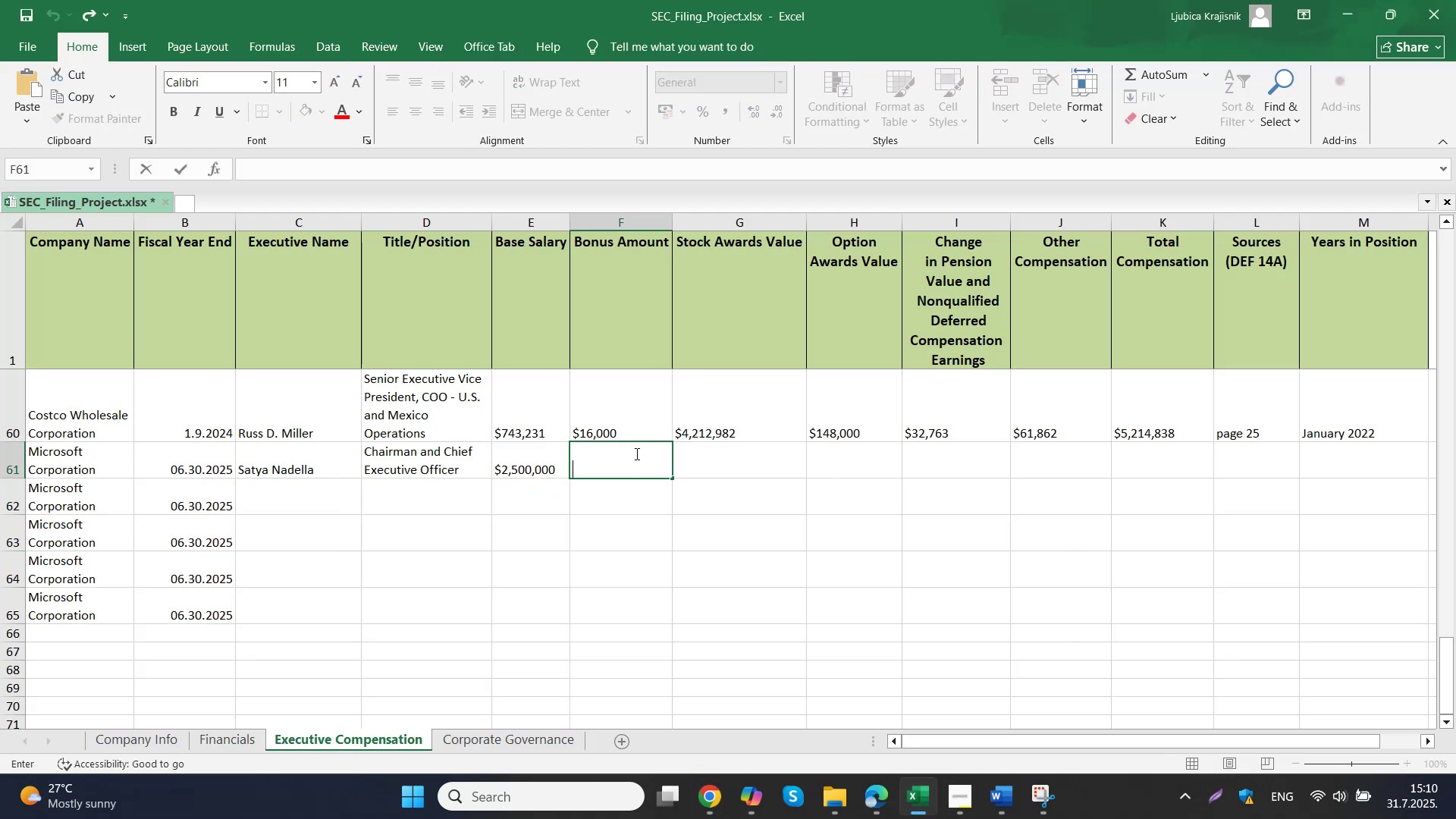 
triple_click([719, 453])
 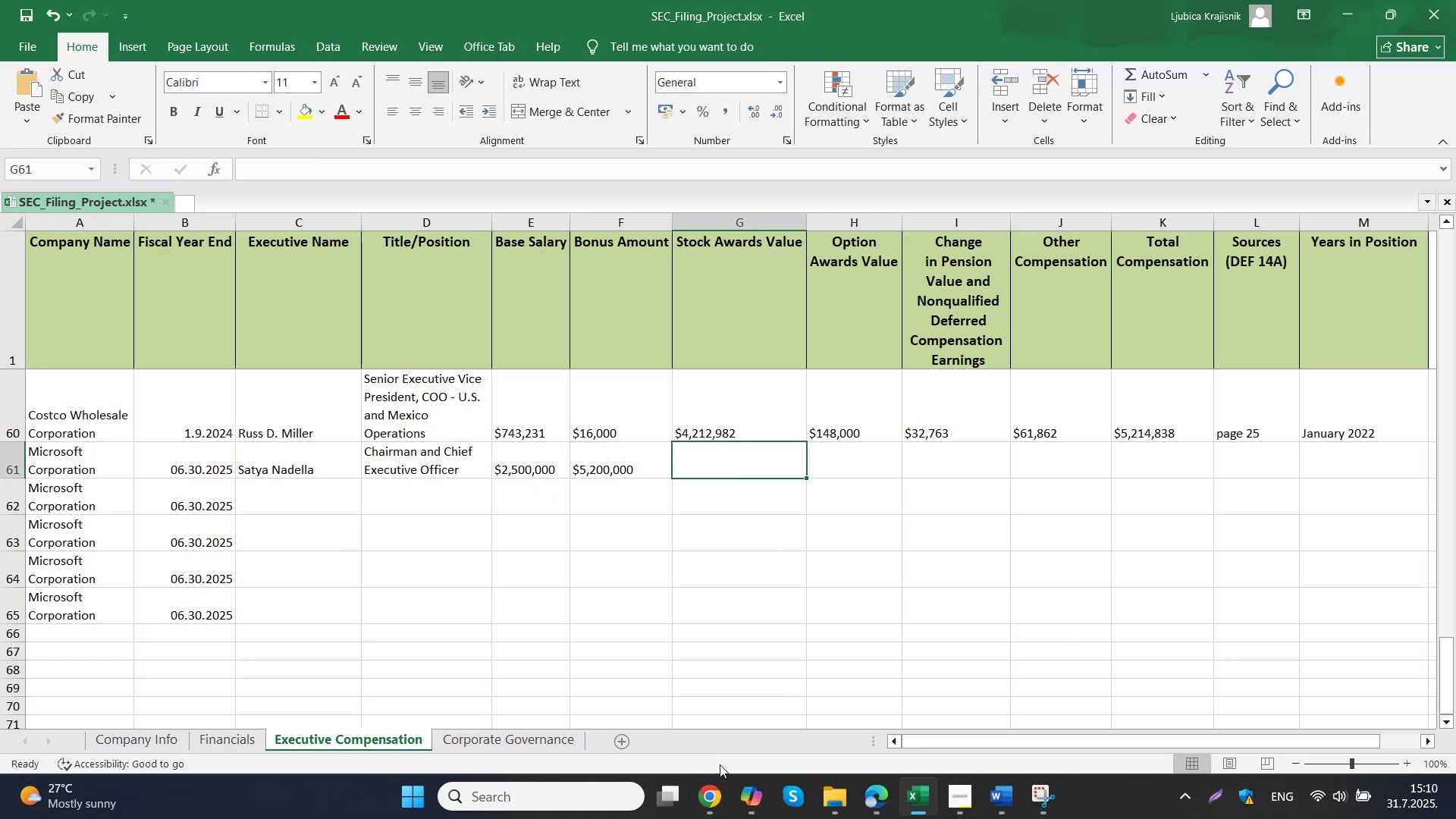 
double_click([644, 695])
 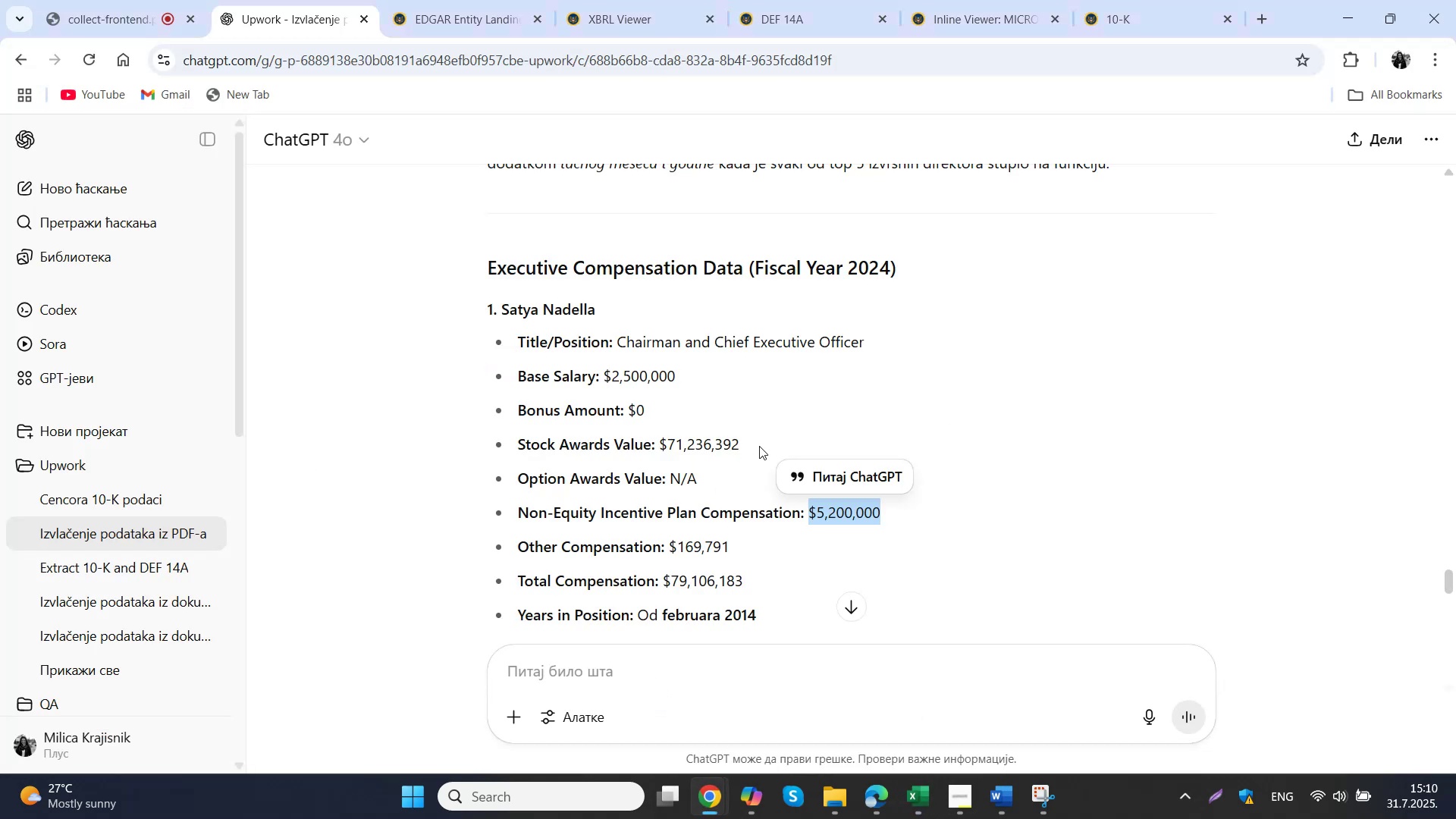 
left_click_drag(start_coordinate=[759, 446], to_coordinate=[662, 445])
 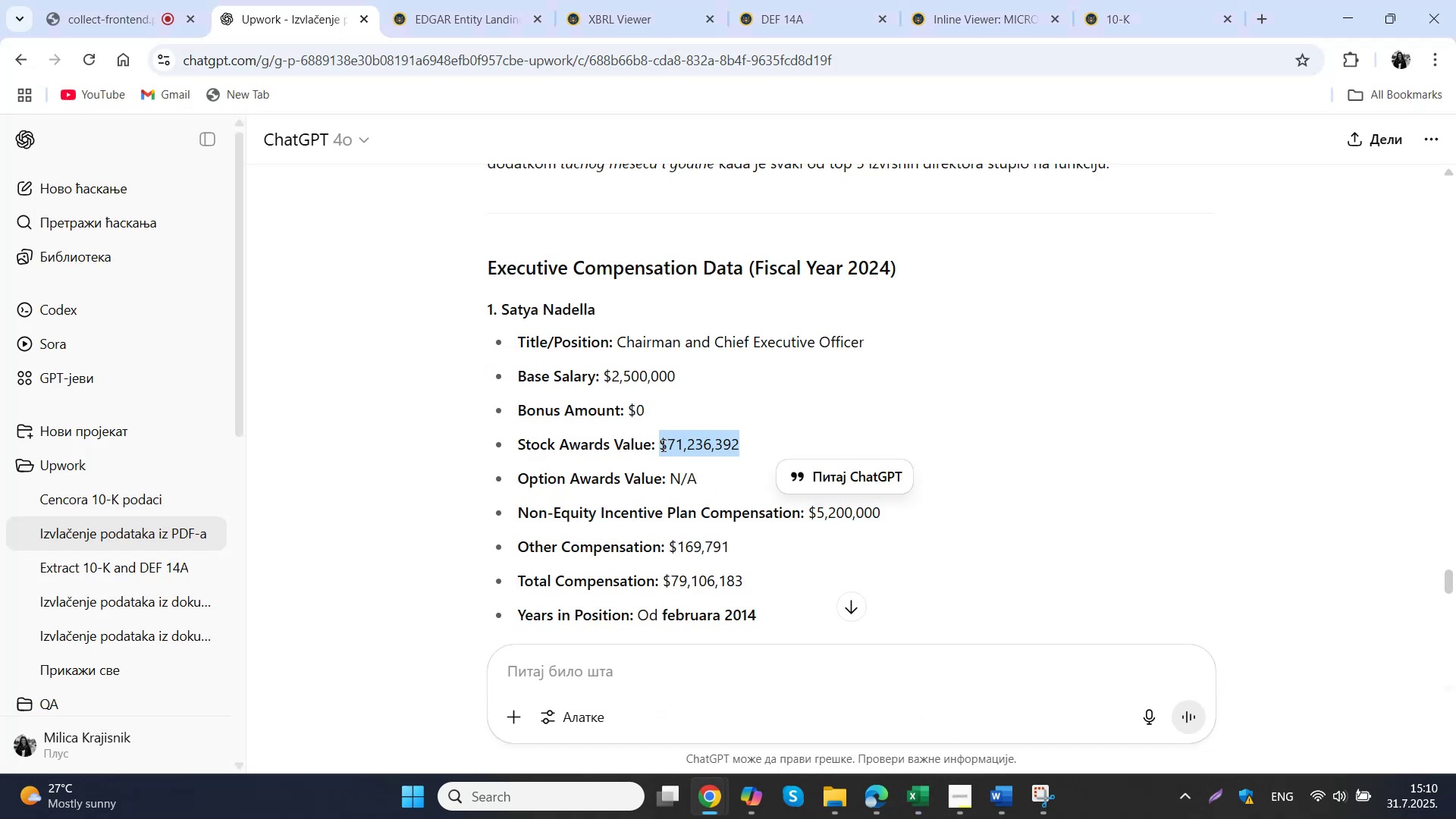 
key(Control+ControlLeft)
 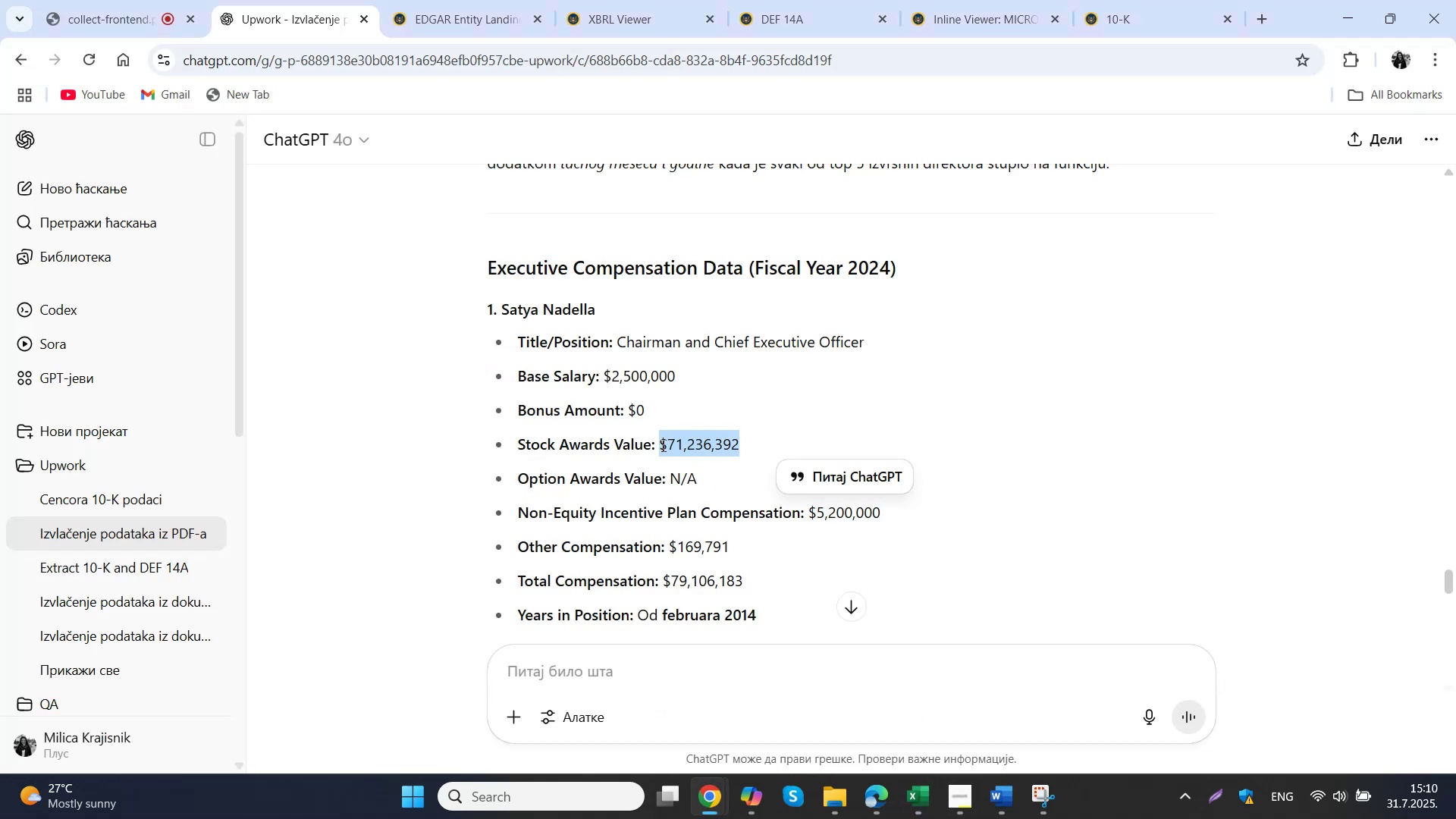 
key(Control+C)
 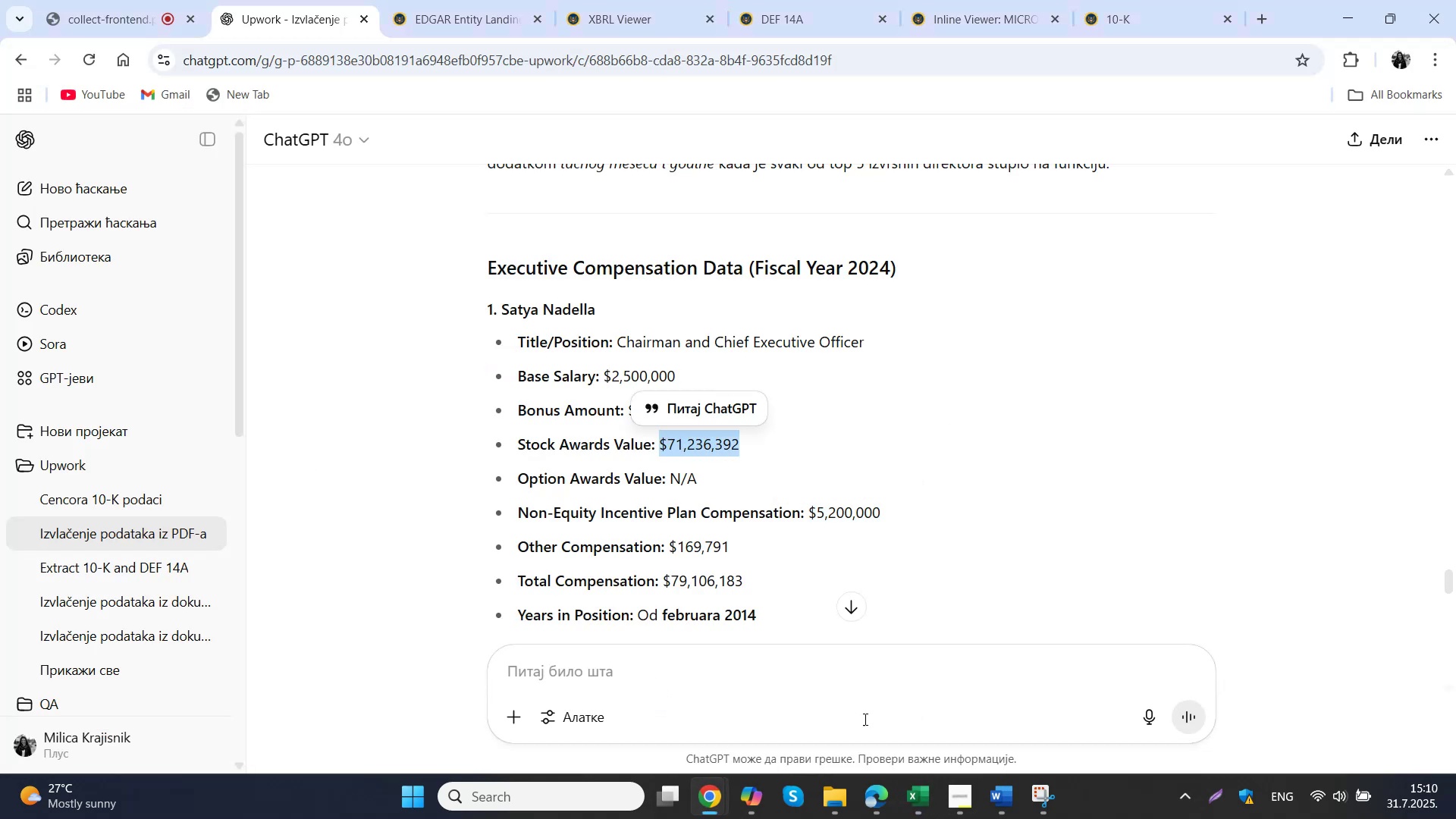 
left_click([921, 812])
 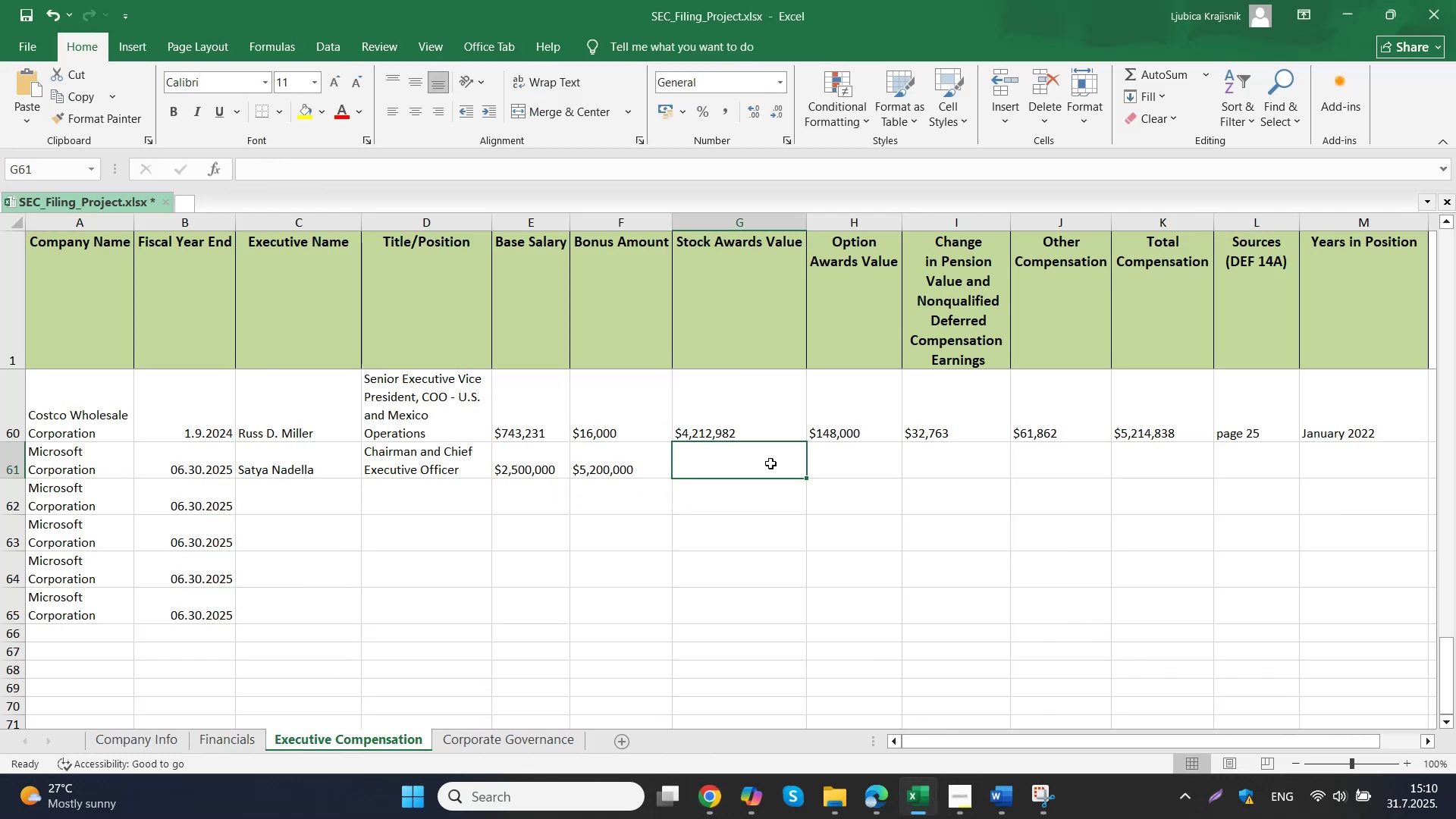 
double_click([726, 452])
 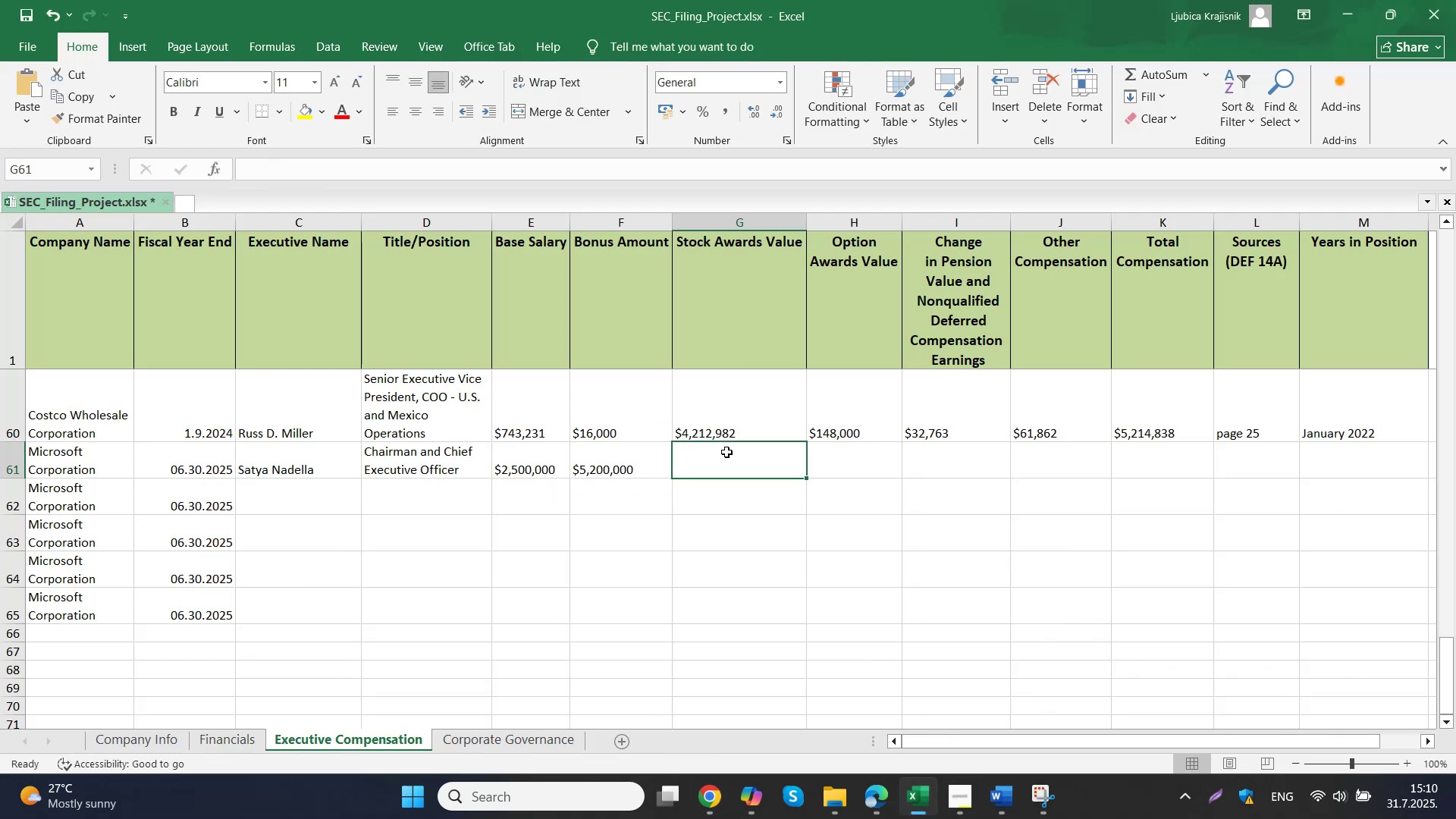 
key(Control+ControlLeft)
 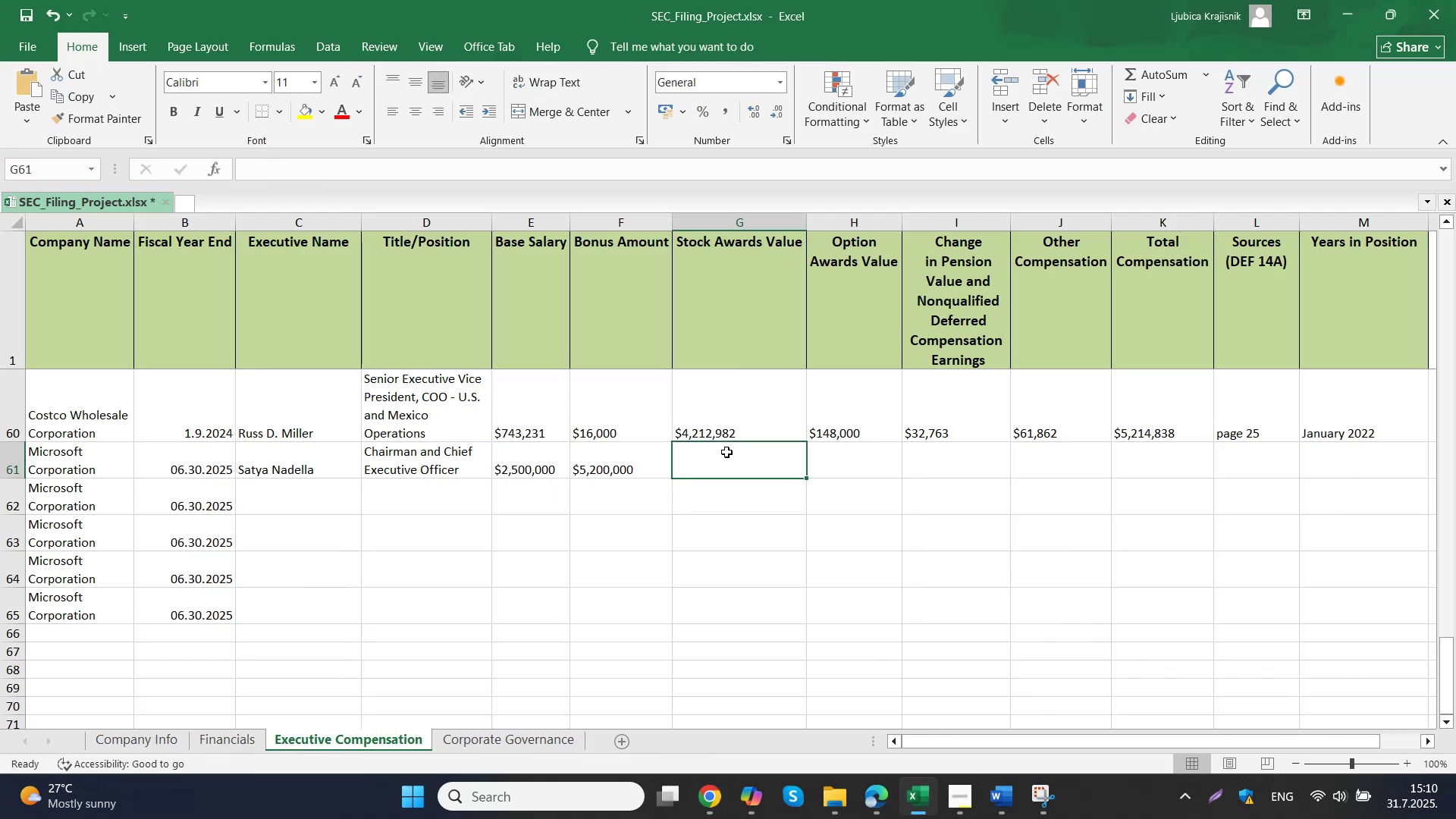 
key(Control+V)
 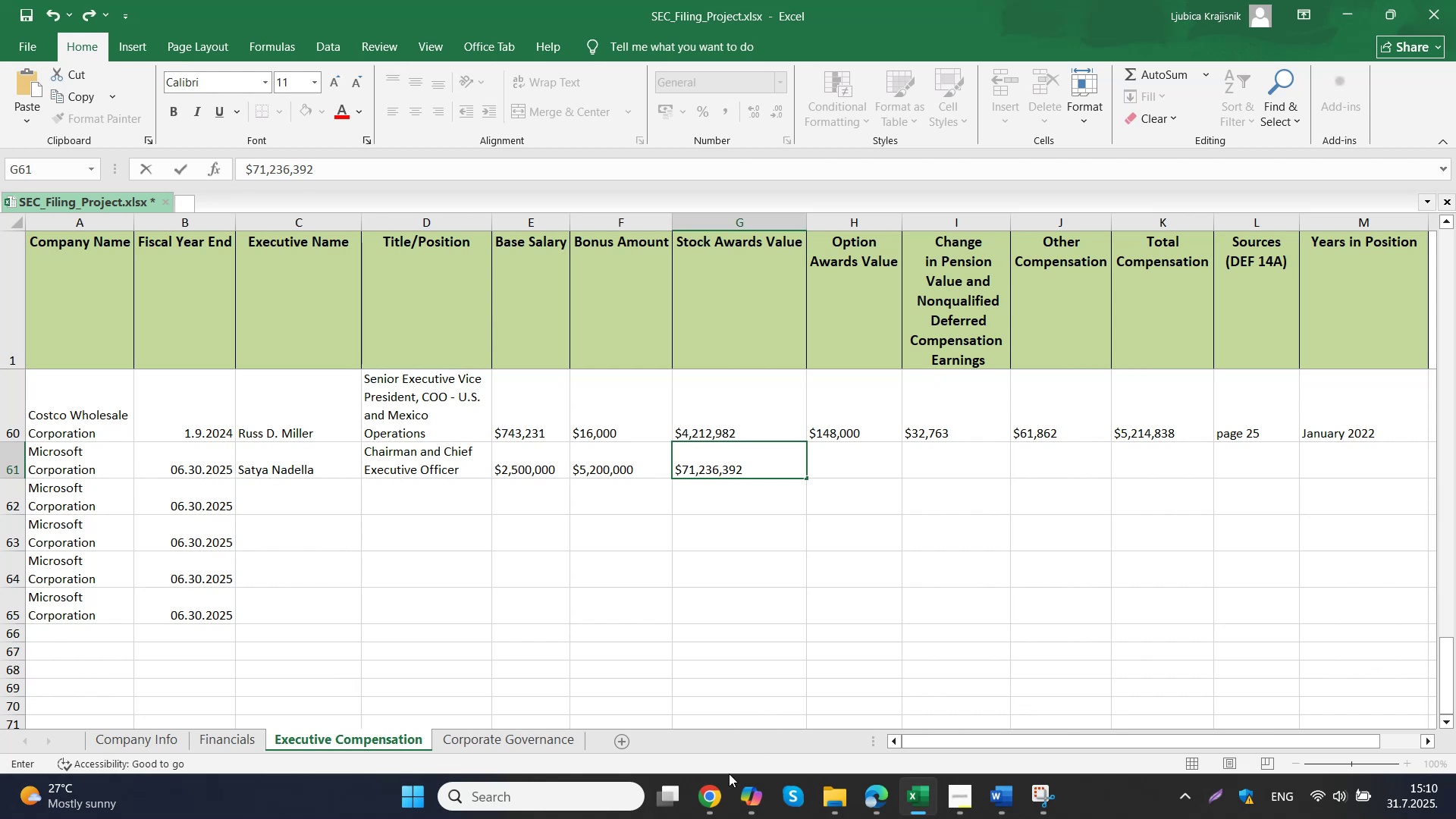 
mouse_move([695, 747])
 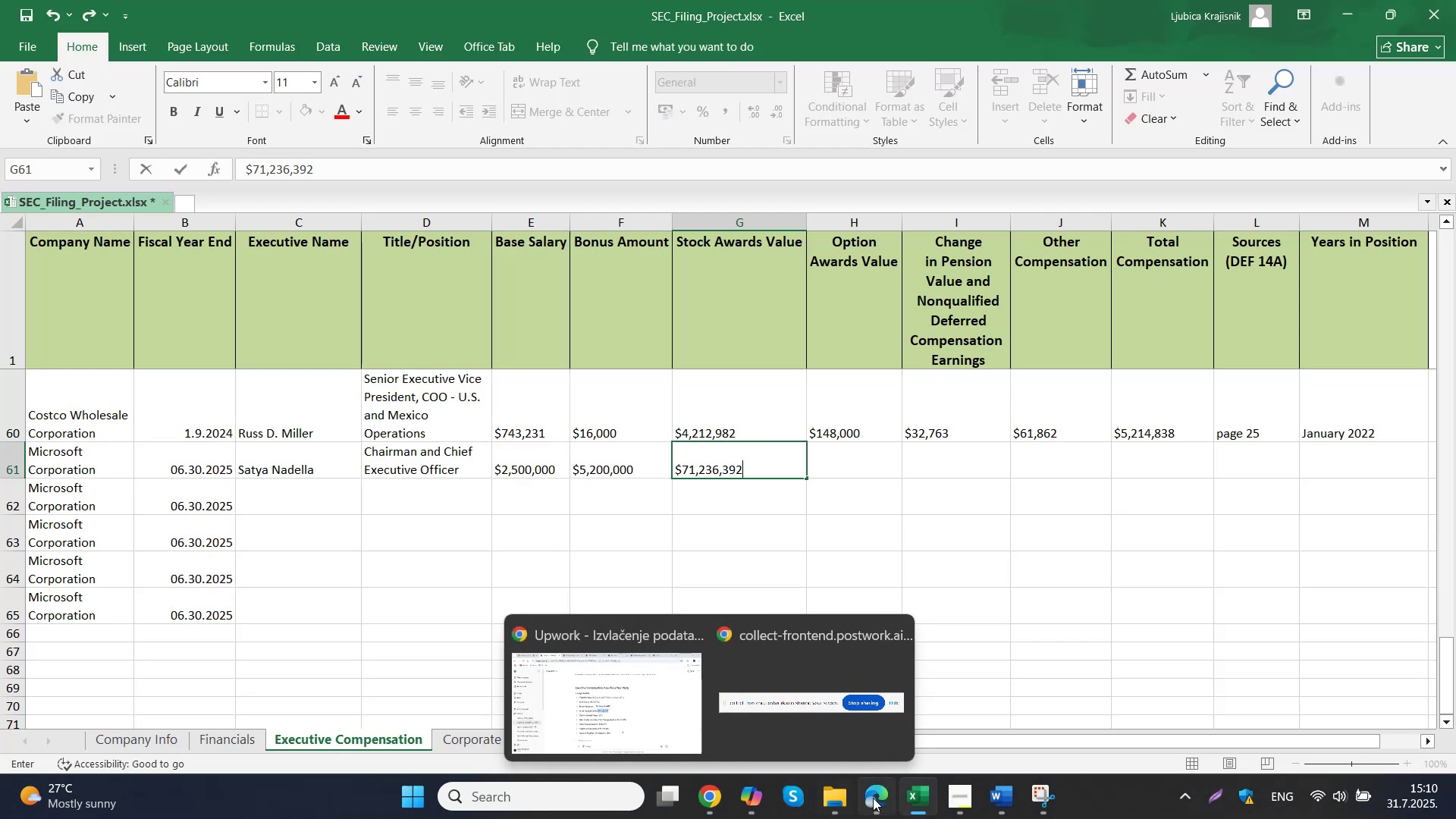 
mouse_move([890, 698])
 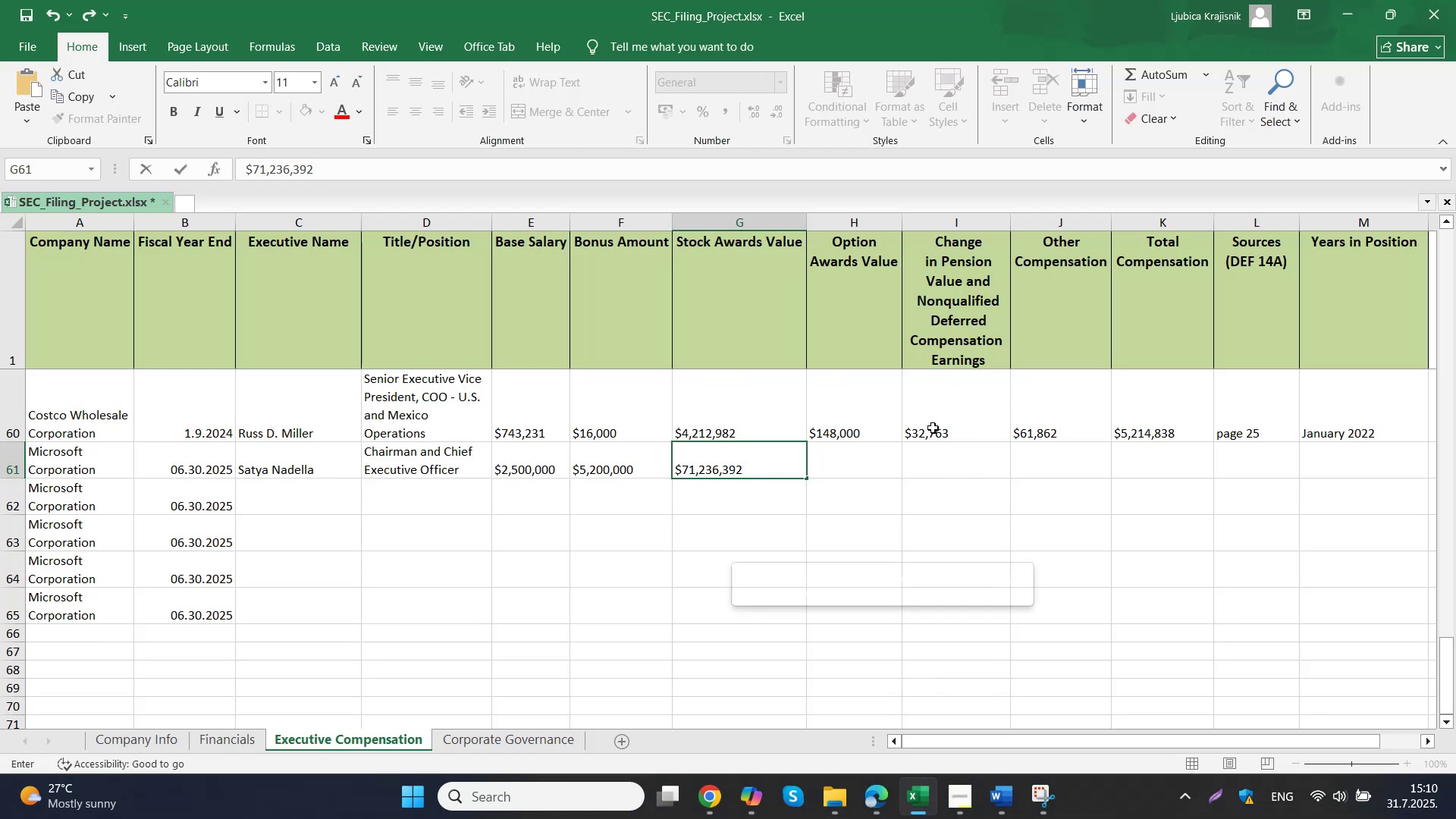 
left_click([855, 471])
 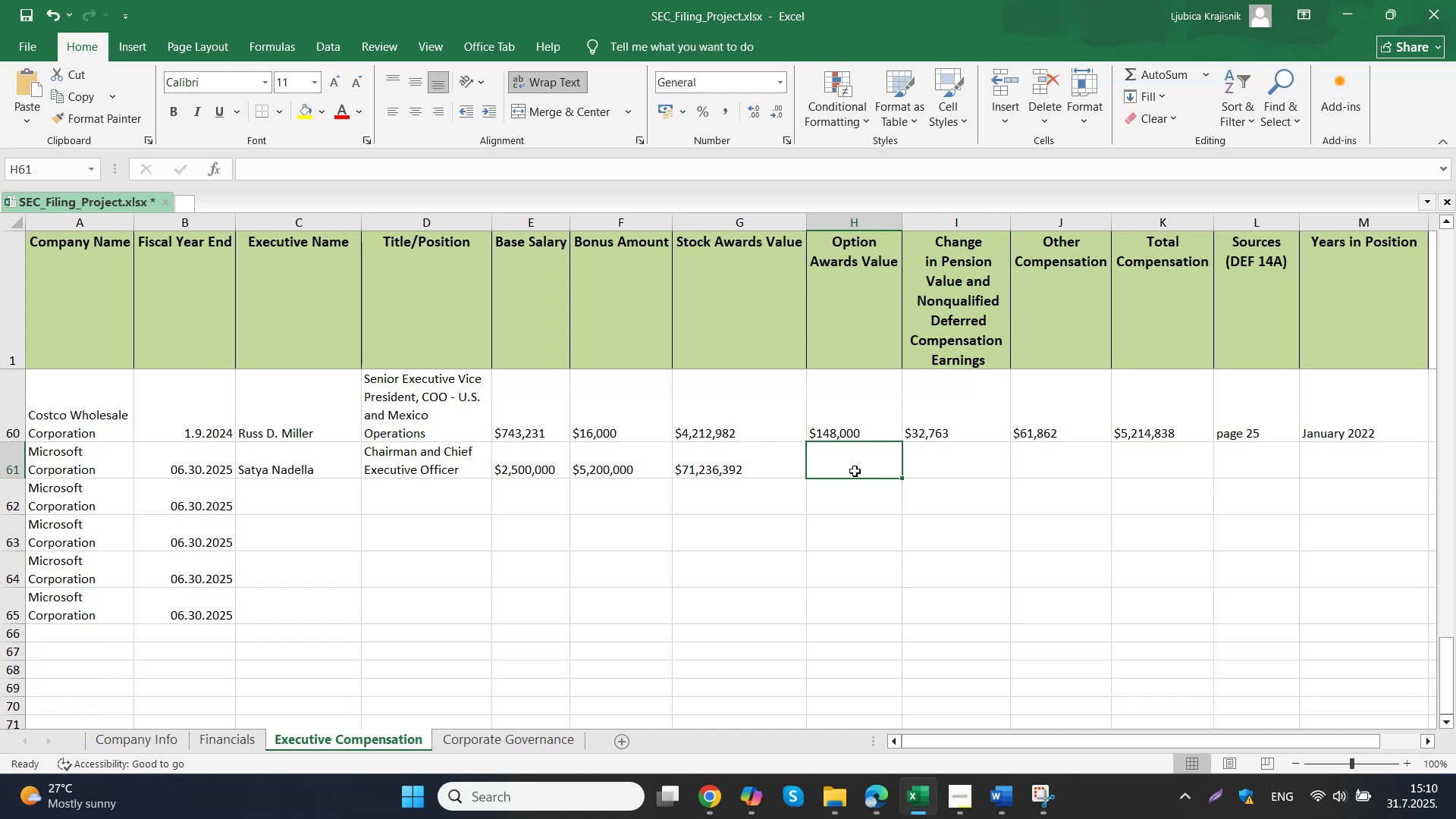 
key(CapsLock)
 